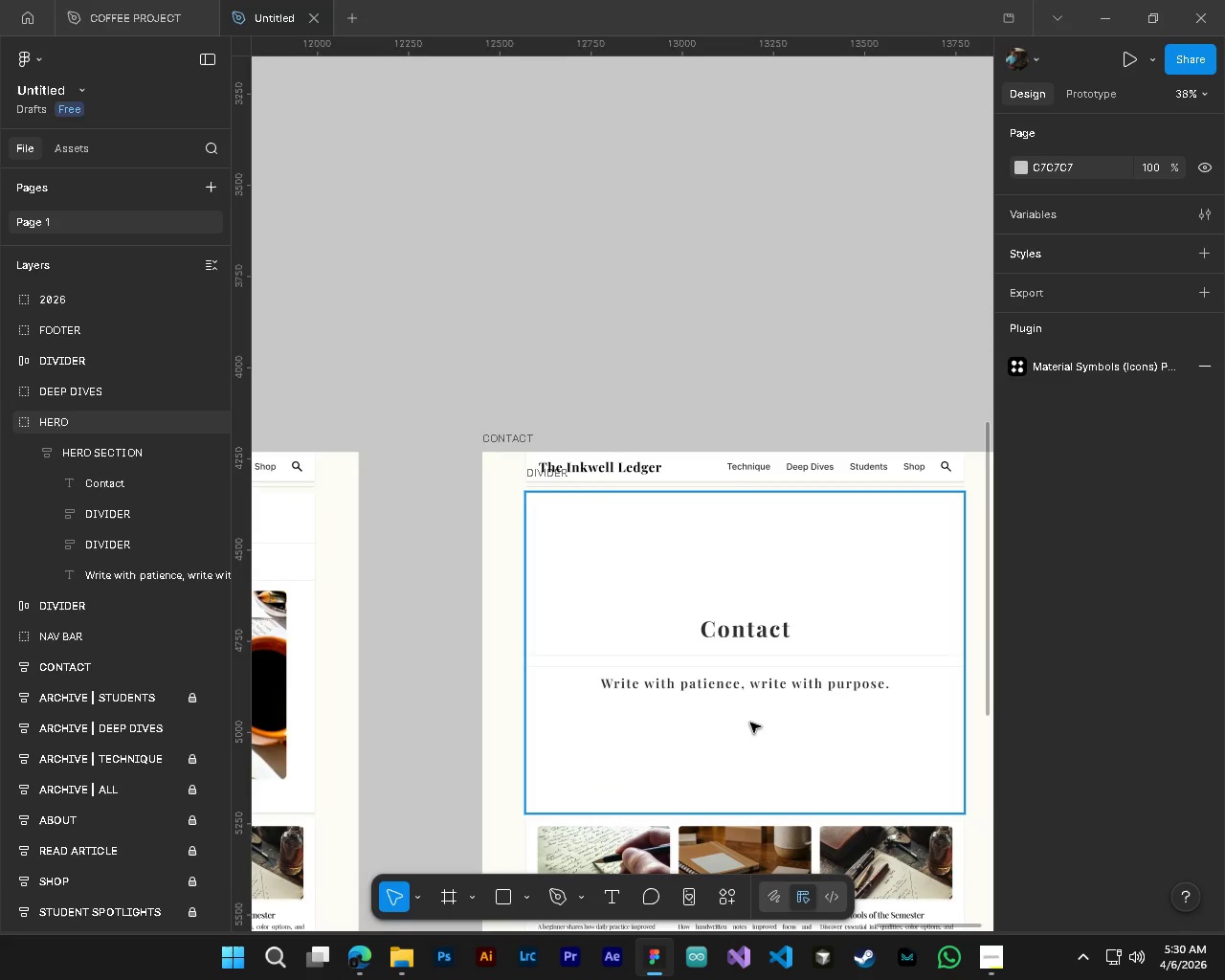 
hold_key(key=AltLeft, duration=0.8)
hold_key(key=ControlLeft, duration=0.86)
scroll: coordinate [731, 702], scroll_direction: up, amount: 3.0
 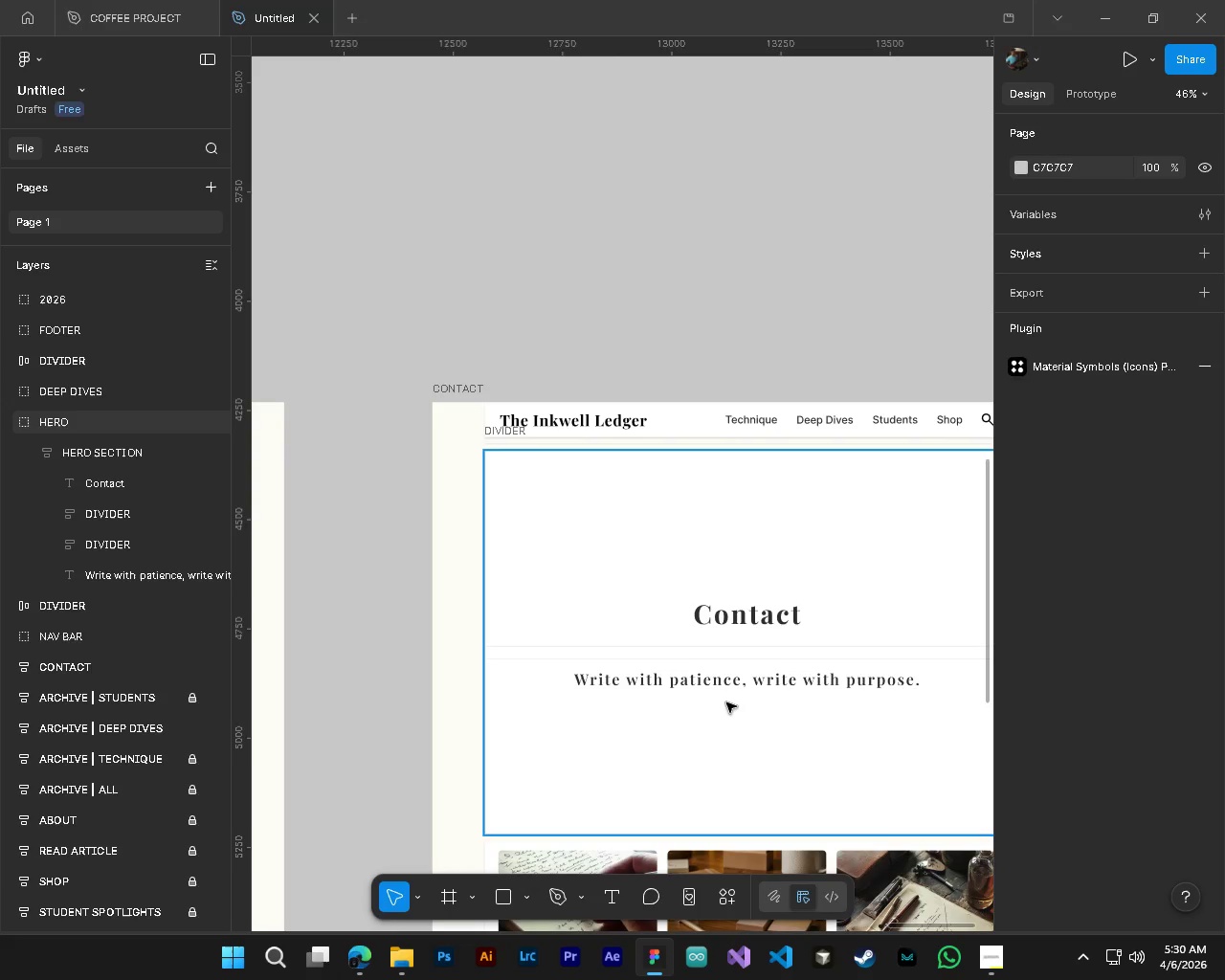 
key(T)
 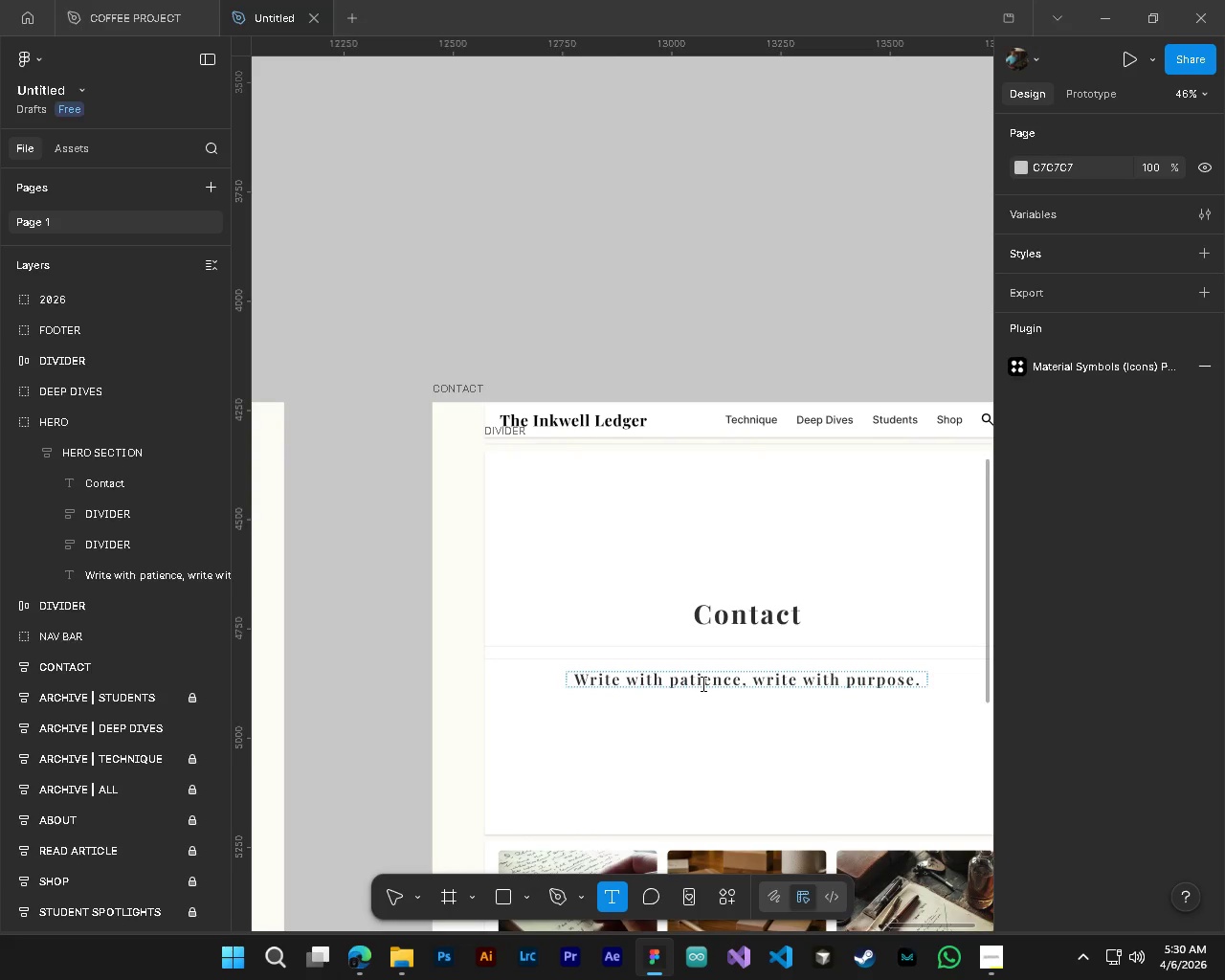 
left_click([702, 683])
 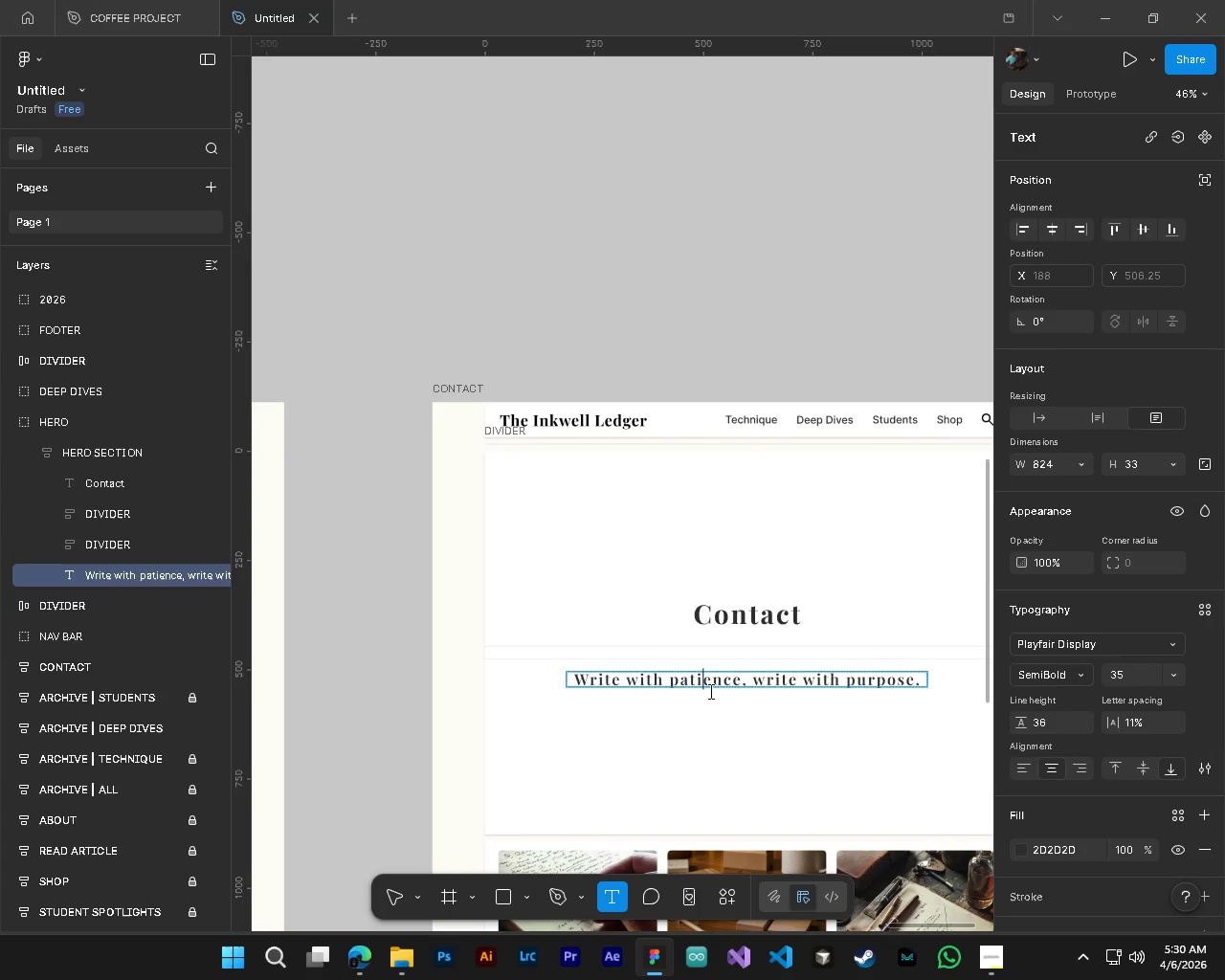 
key(Control+A)
 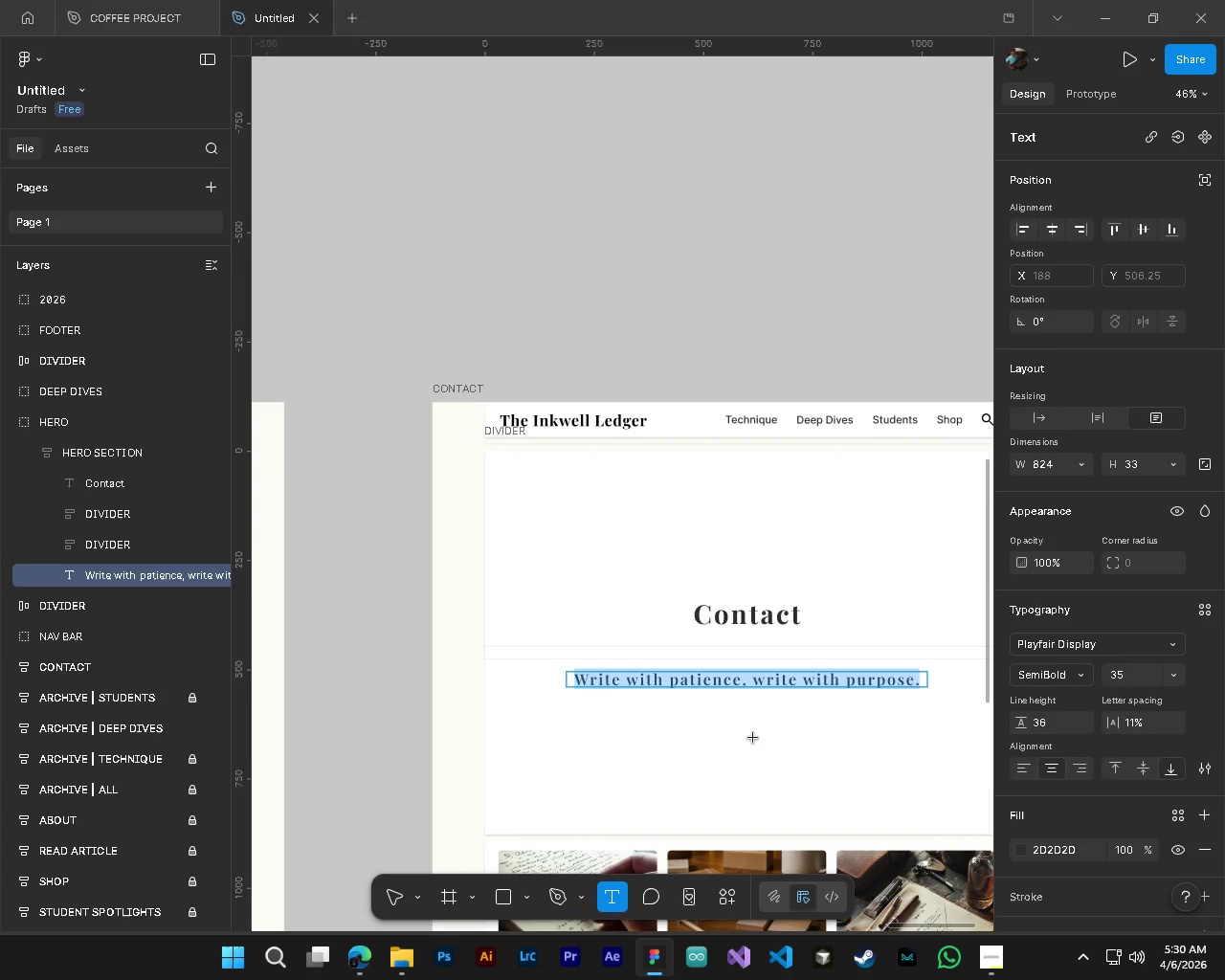 
hold_key(key=ControlLeft, duration=0.69)
hold_key(key=AltLeft, duration=0.67)
scroll: coordinate [758, 746], scroll_direction: up, amount: 5.0
 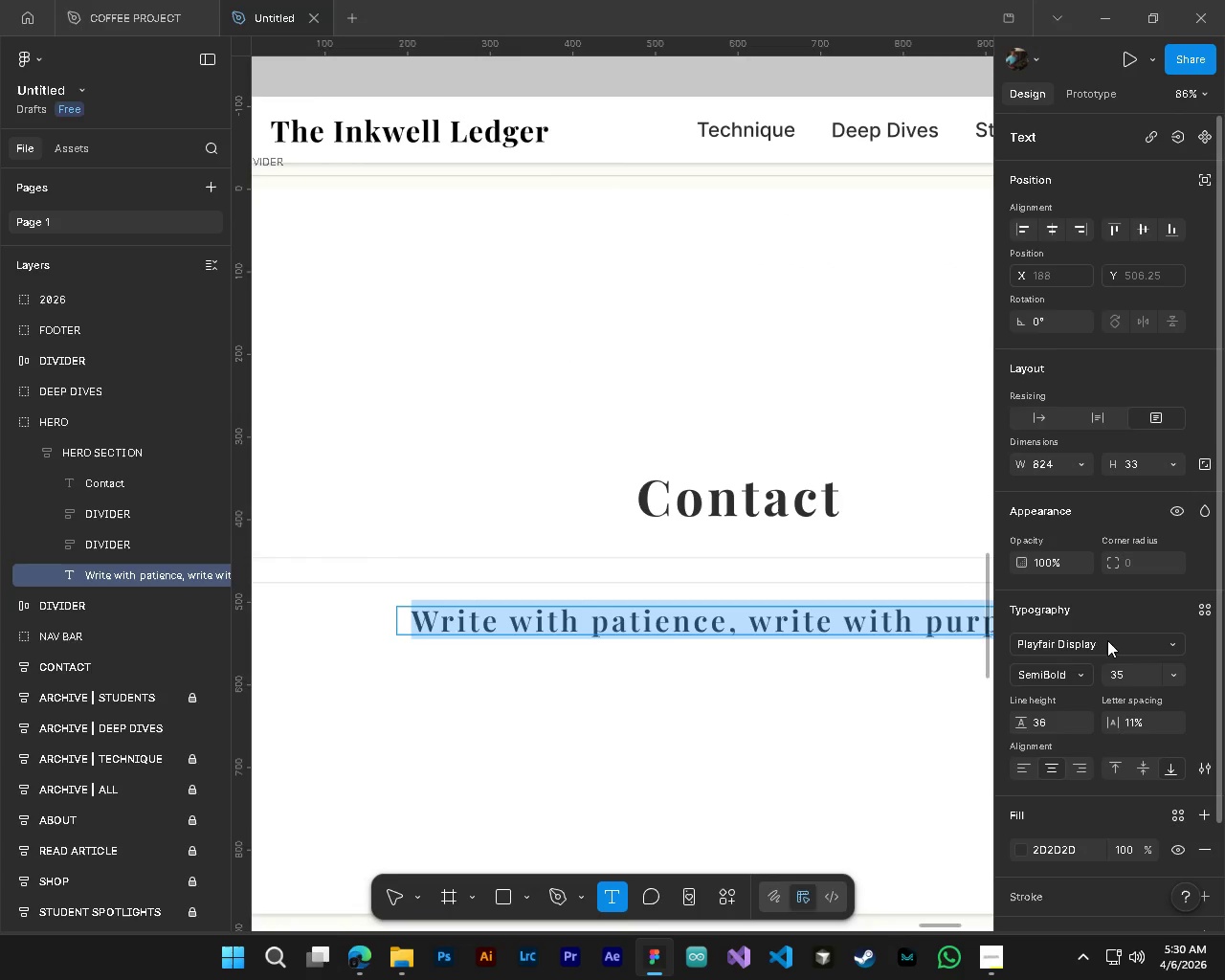 
wait(6.22)
 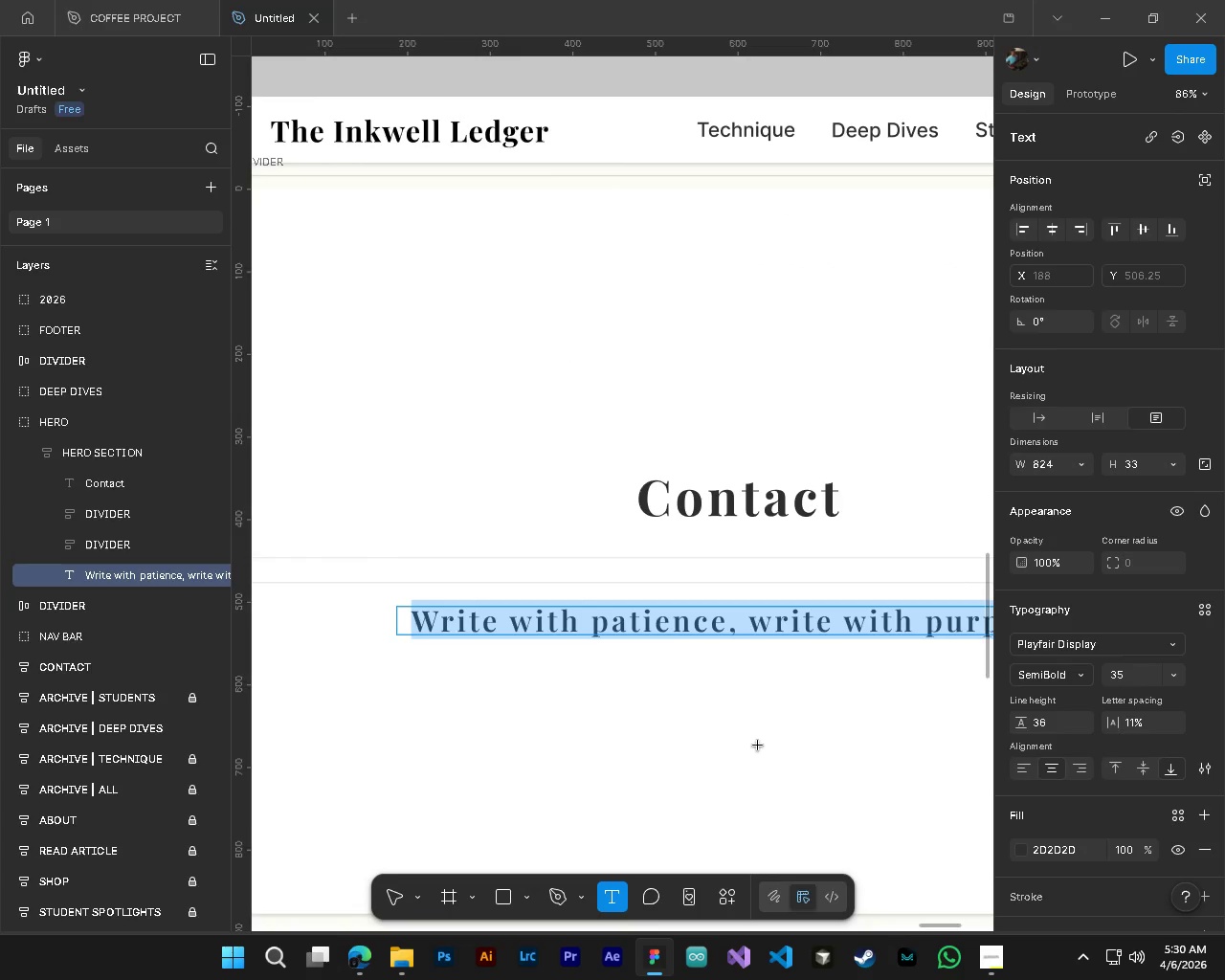 
double_click([1125, 672])
 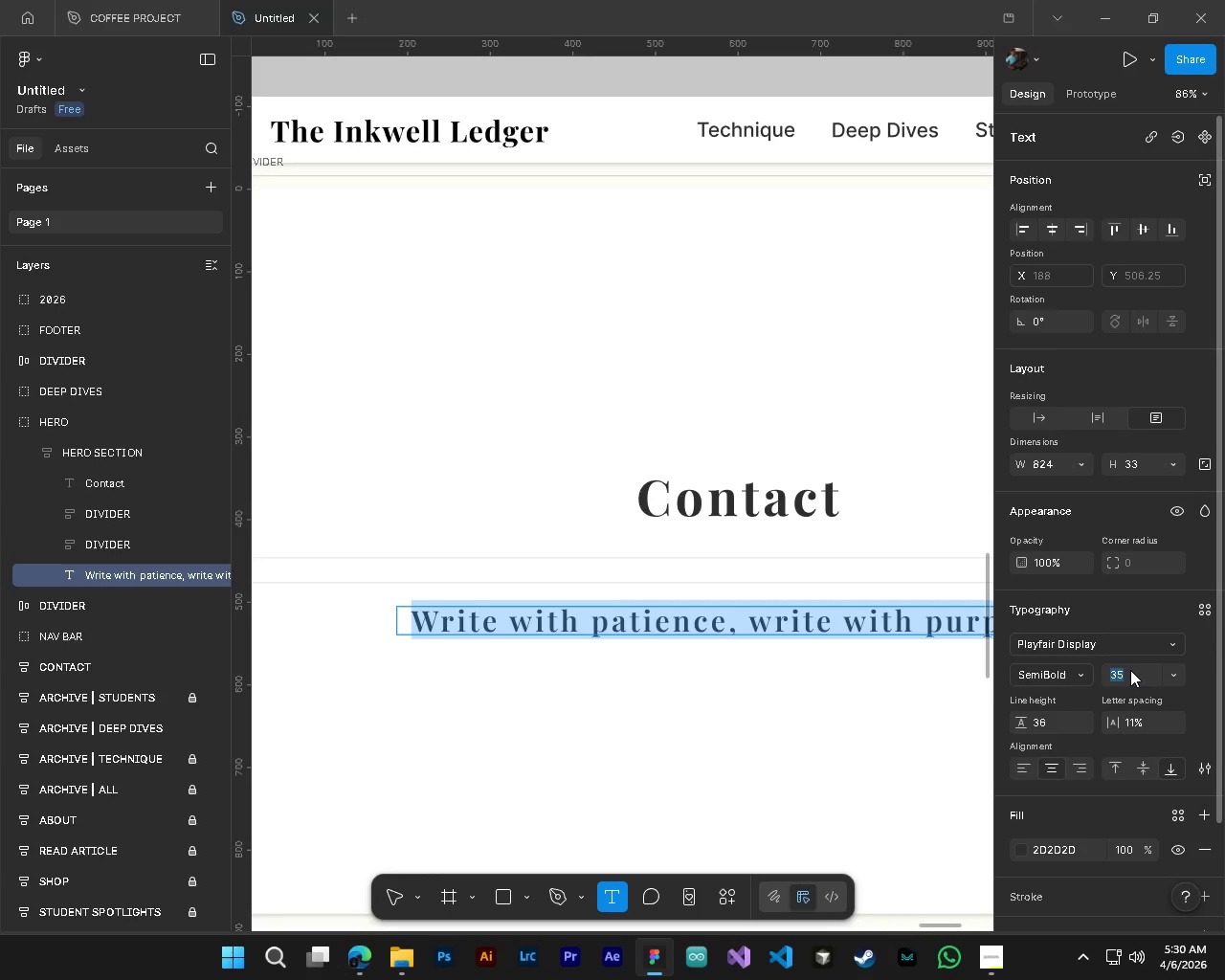 
key(Numpad2)
 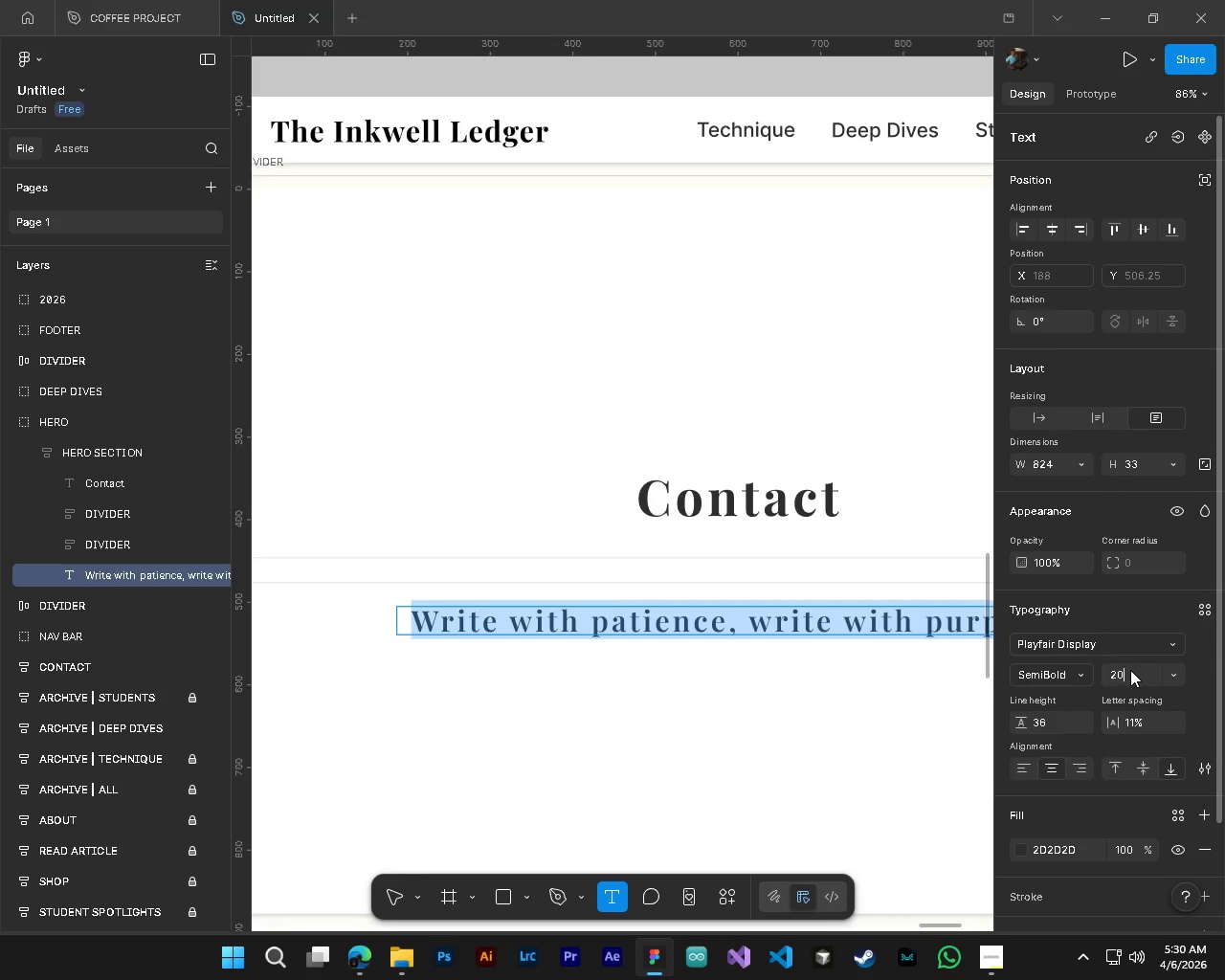 
key(Numpad0)
 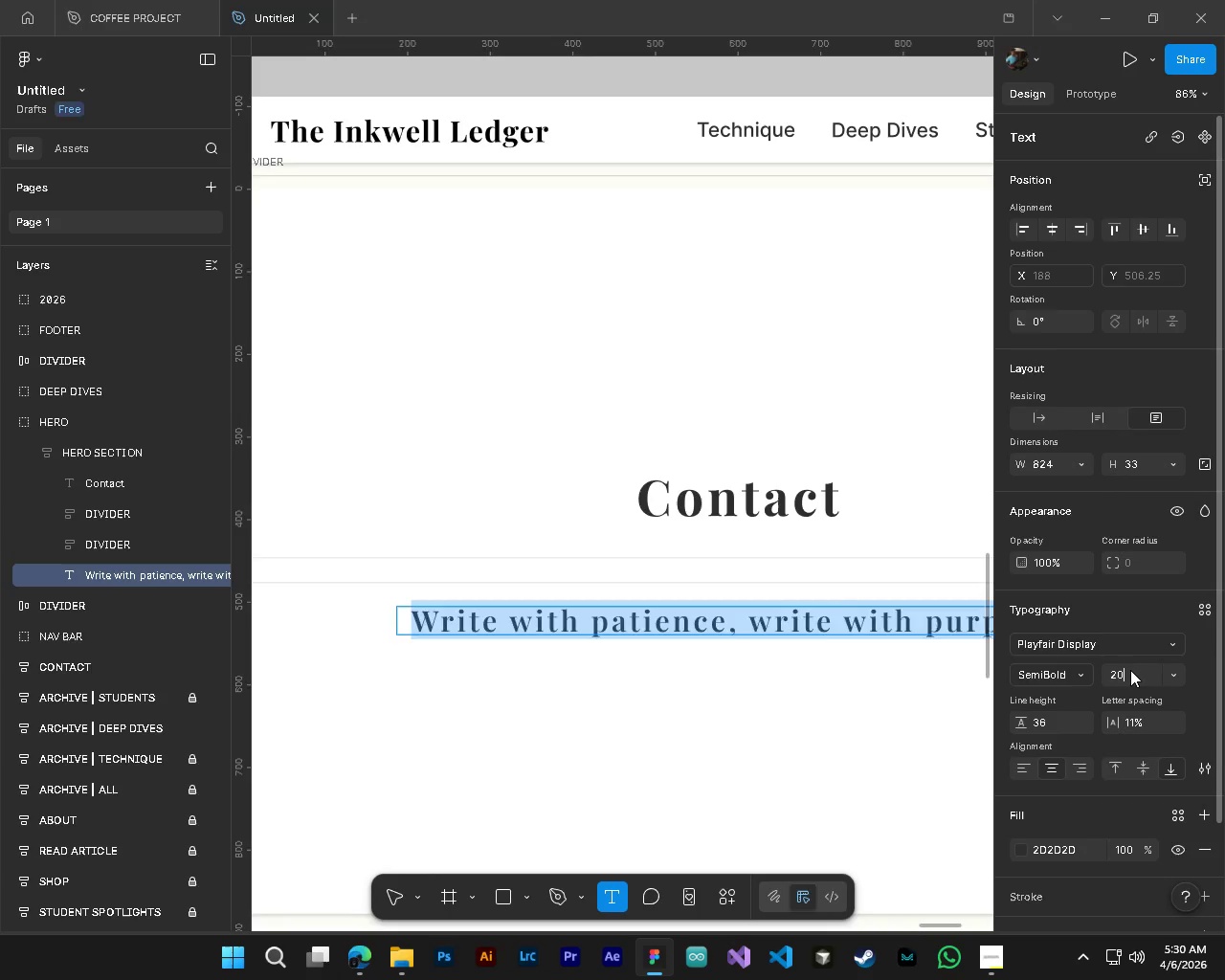 
key(NumpadEnter)
 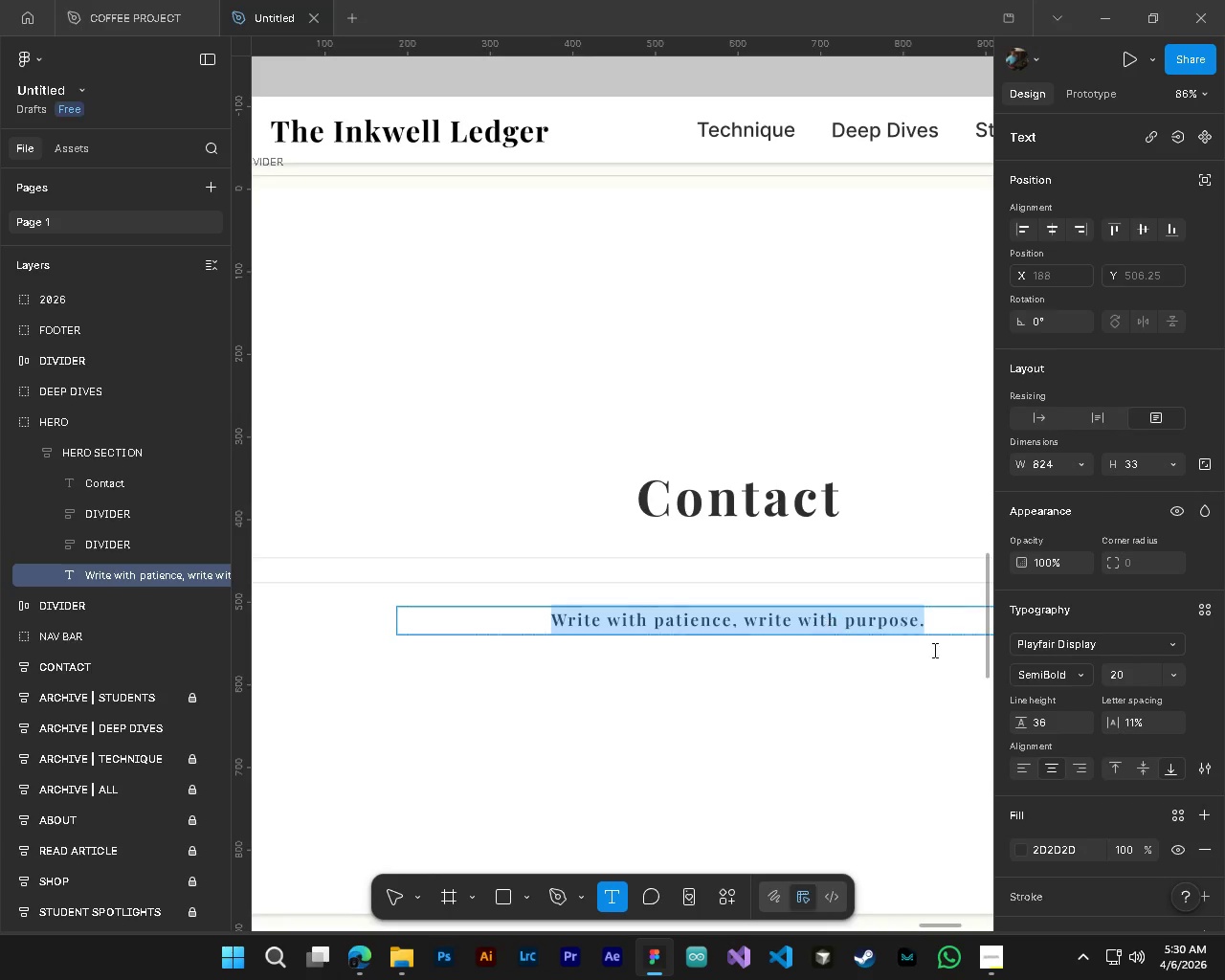 
left_click([1031, 674])
 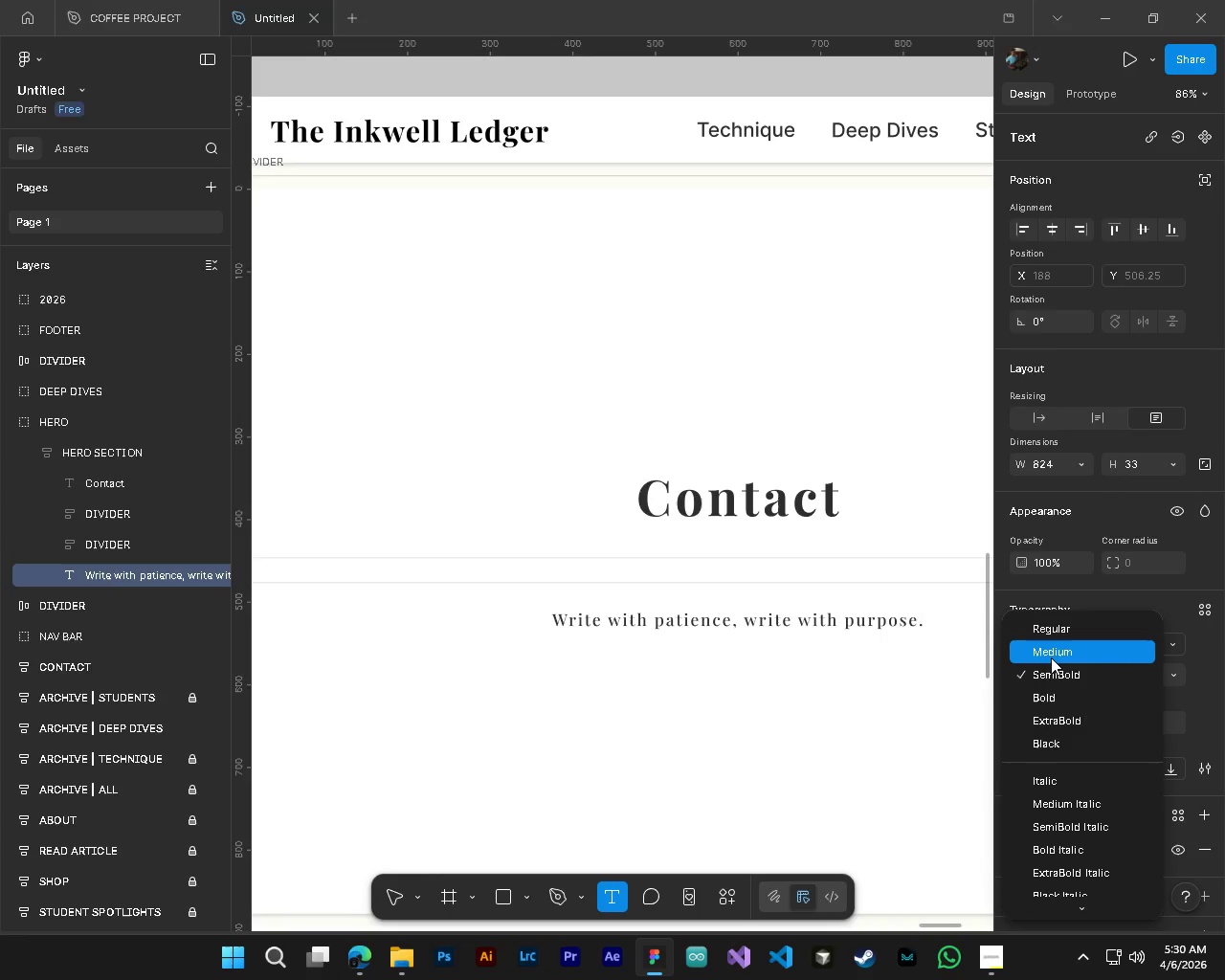 
left_click([1051, 657])
 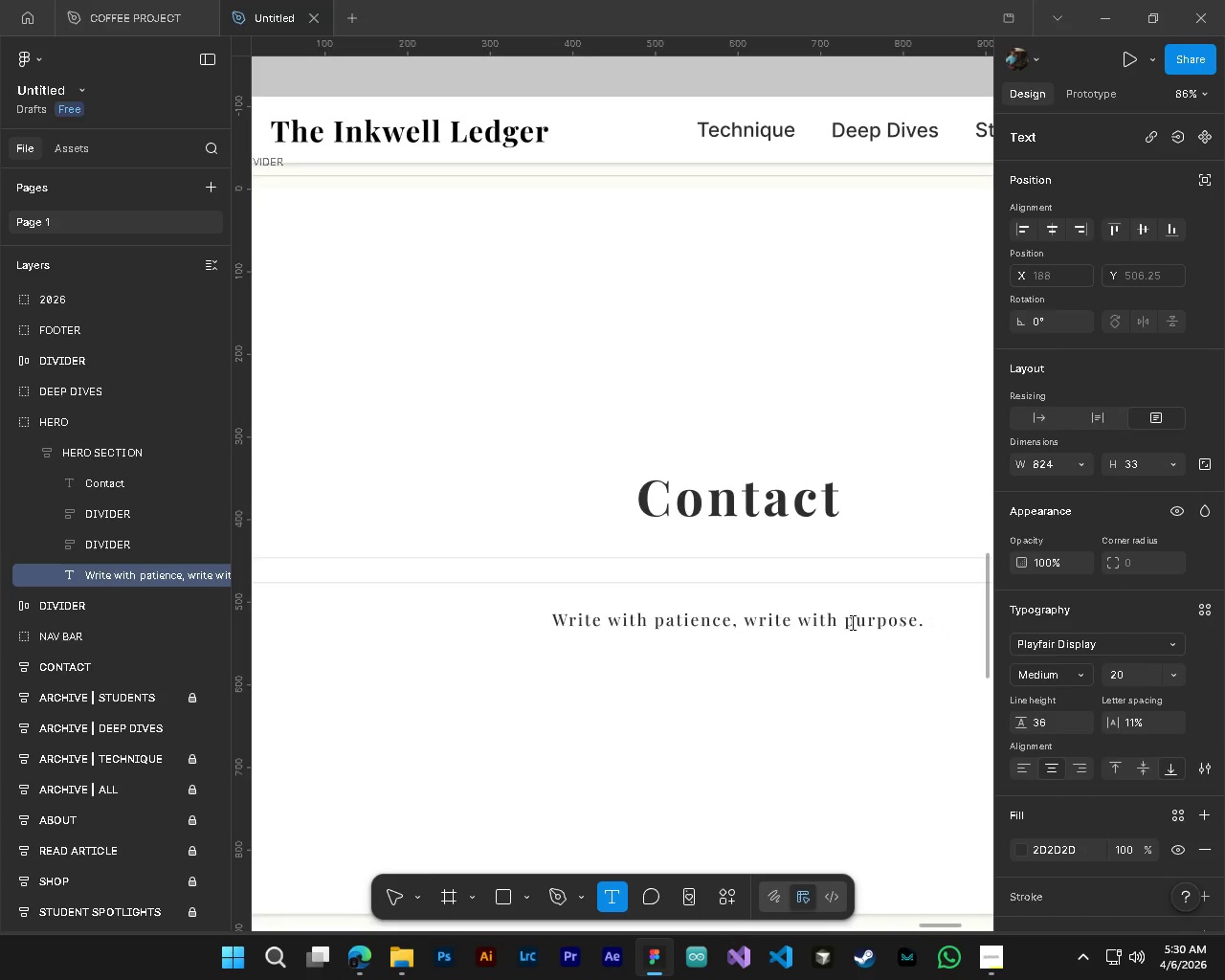 
double_click([851, 622])
 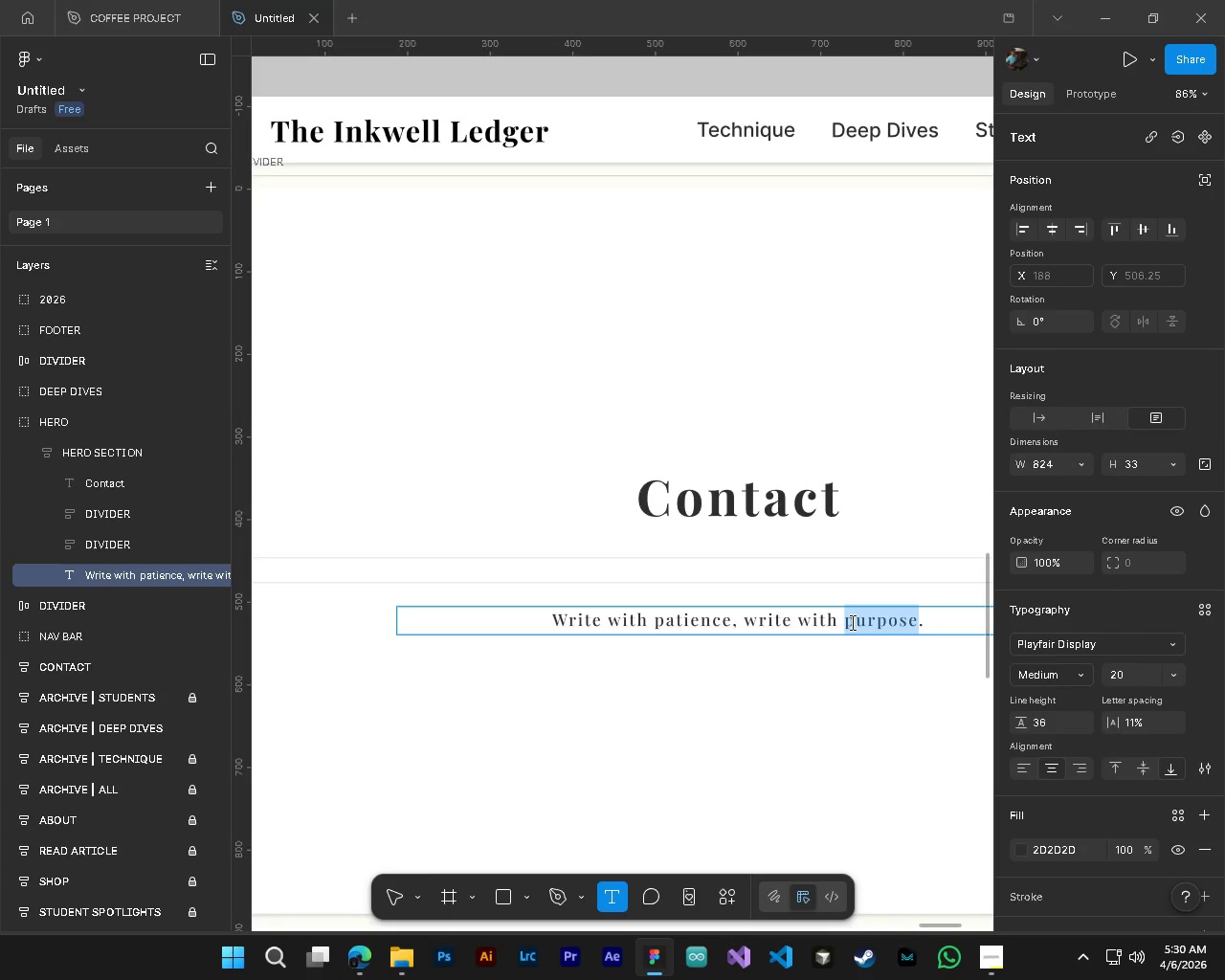 
key(Control+A)
 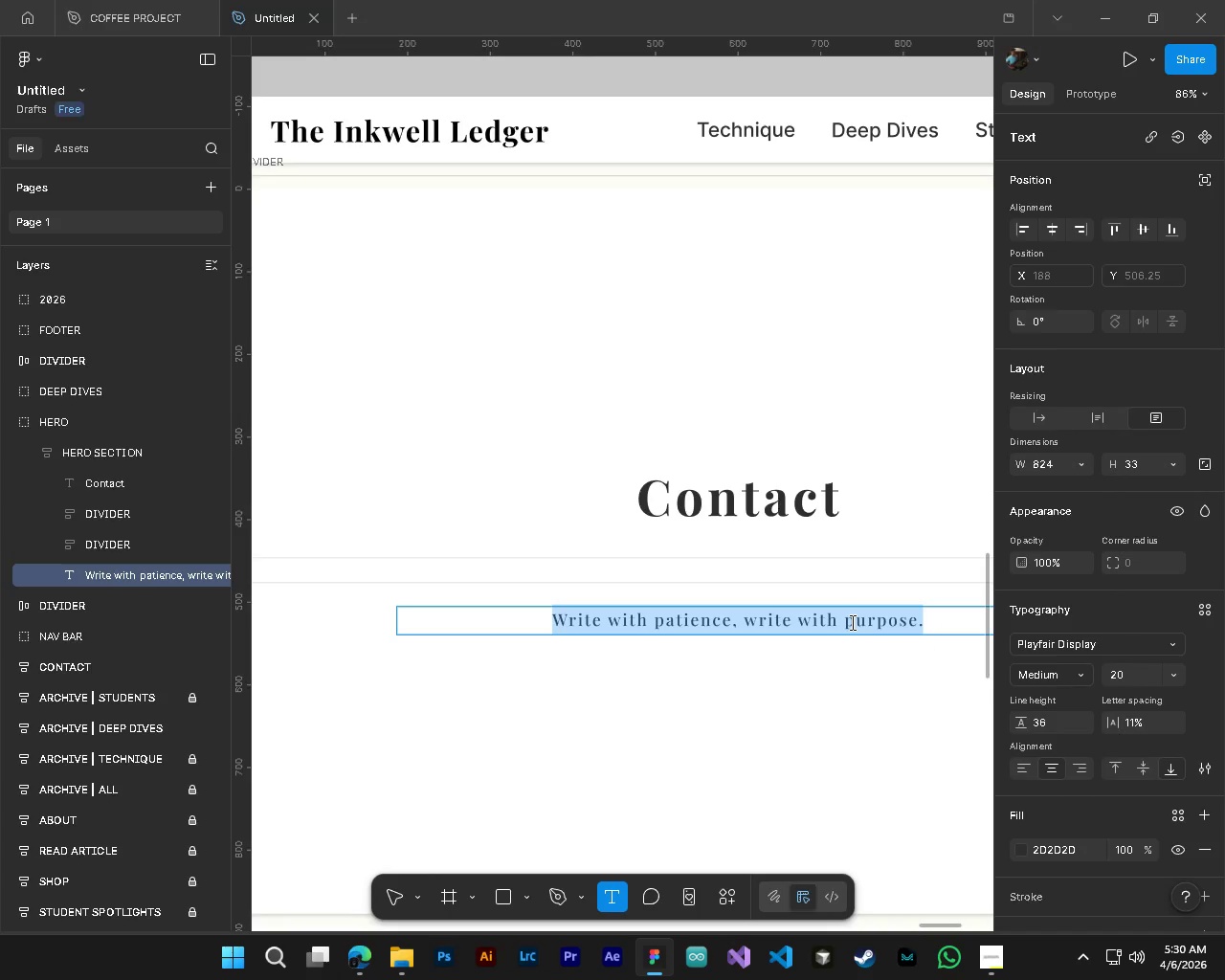 
type(While typing is i)
key(Backspace)
type(convenient and digital)
 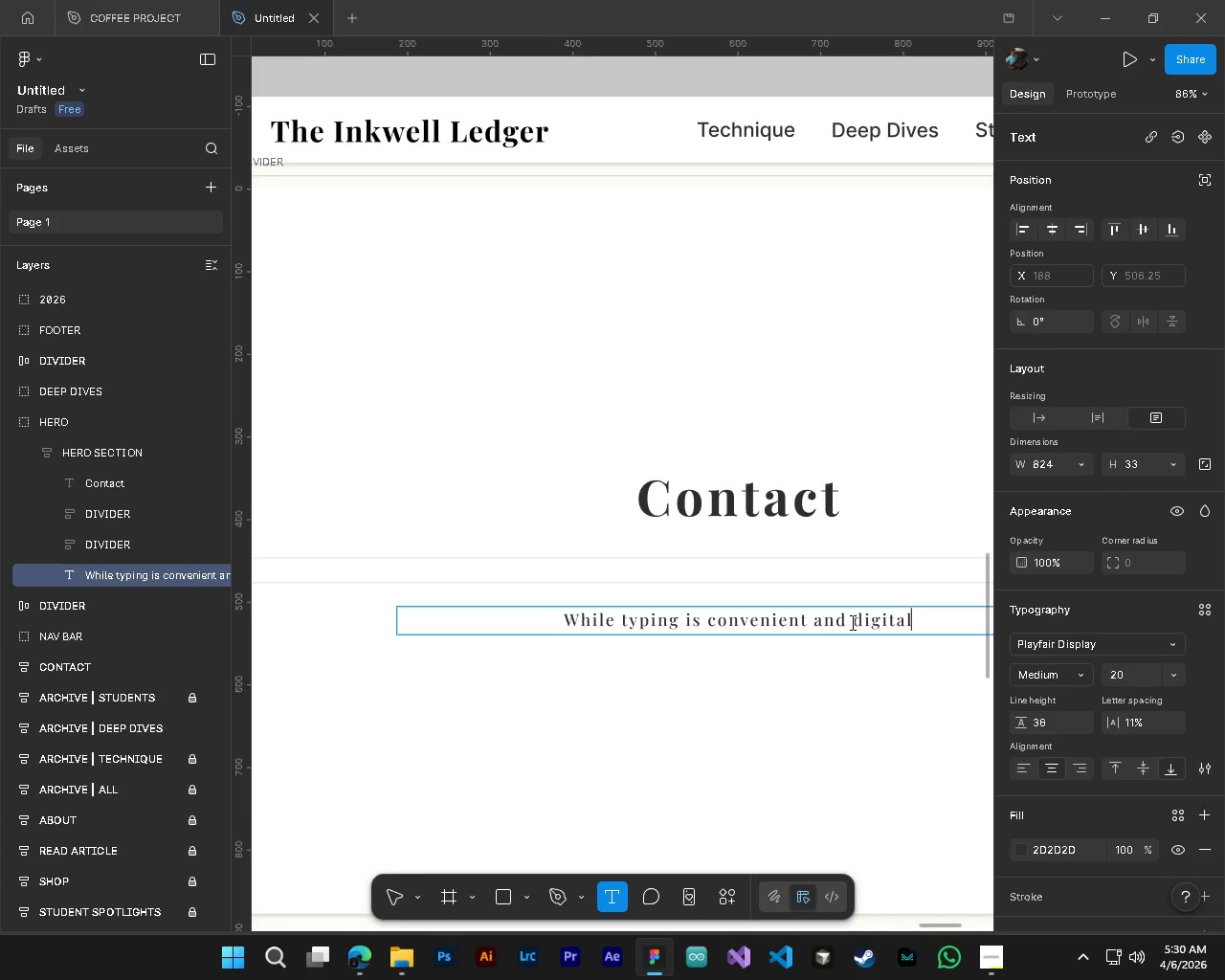 
hold_key(key=ControlLeft, duration=0.39)
hold_key(key=AltLeft, duration=0.34)
hold_key(key=ShiftLeft, duration=0.39)
scroll: coordinate [840, 639], scroll_direction: down, amount: 8.0
 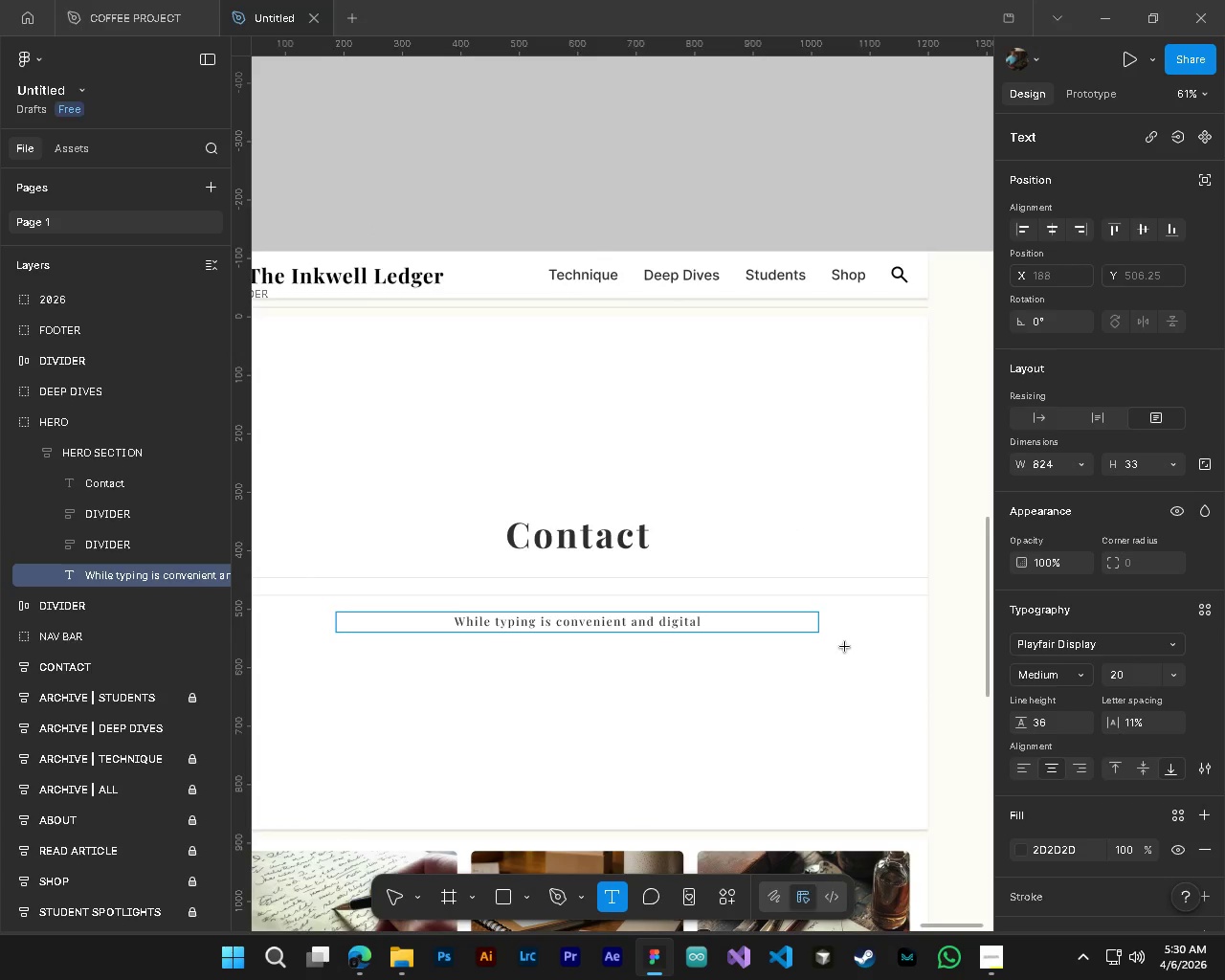 
type( productivity gwos)
key(Backspace)
key(Backspace)
key(Backspace)
type(rows.)
key(Backspace)
type(, vve'vve lost something)
 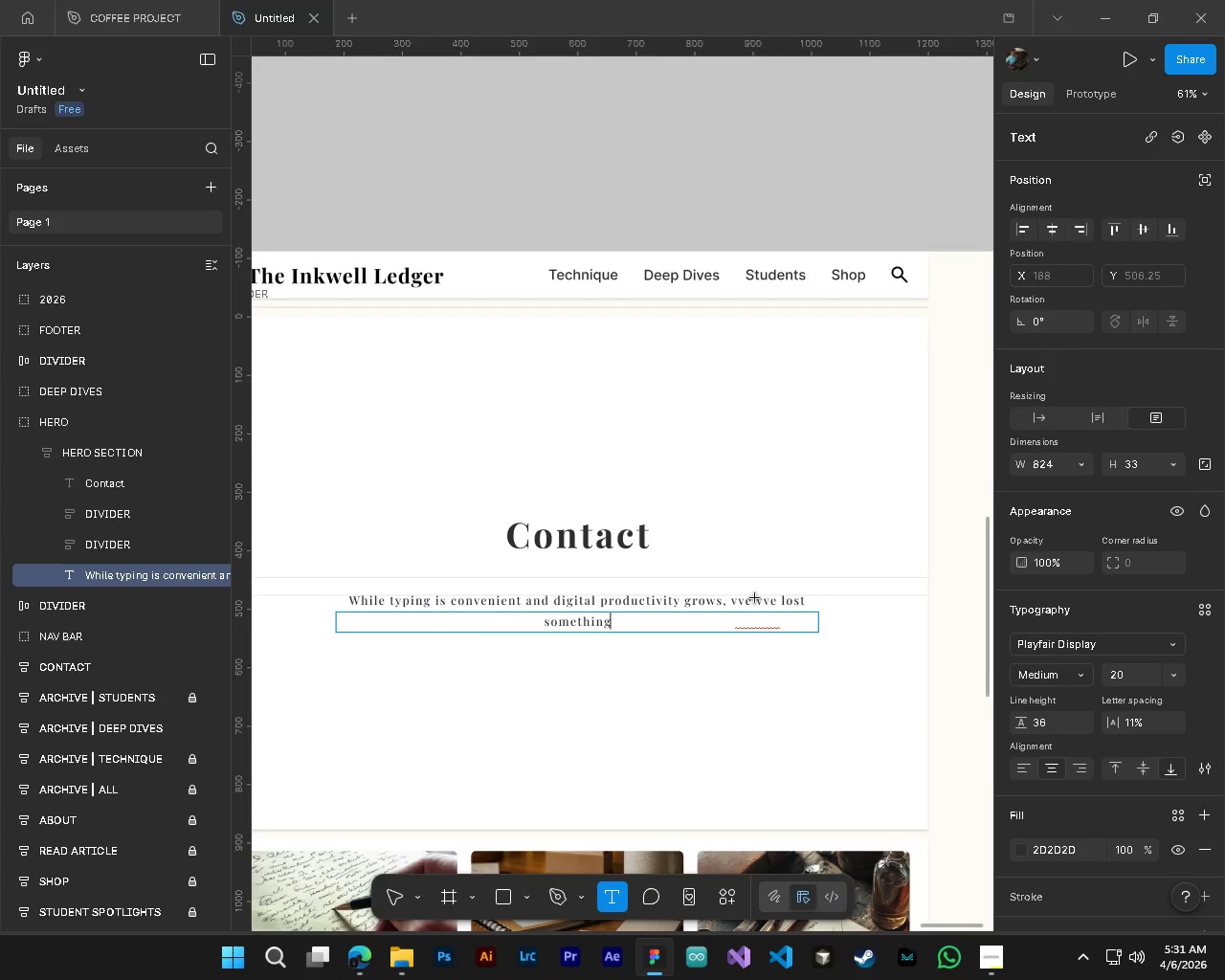 
hold_key(key=AltLeft, duration=0.47)
 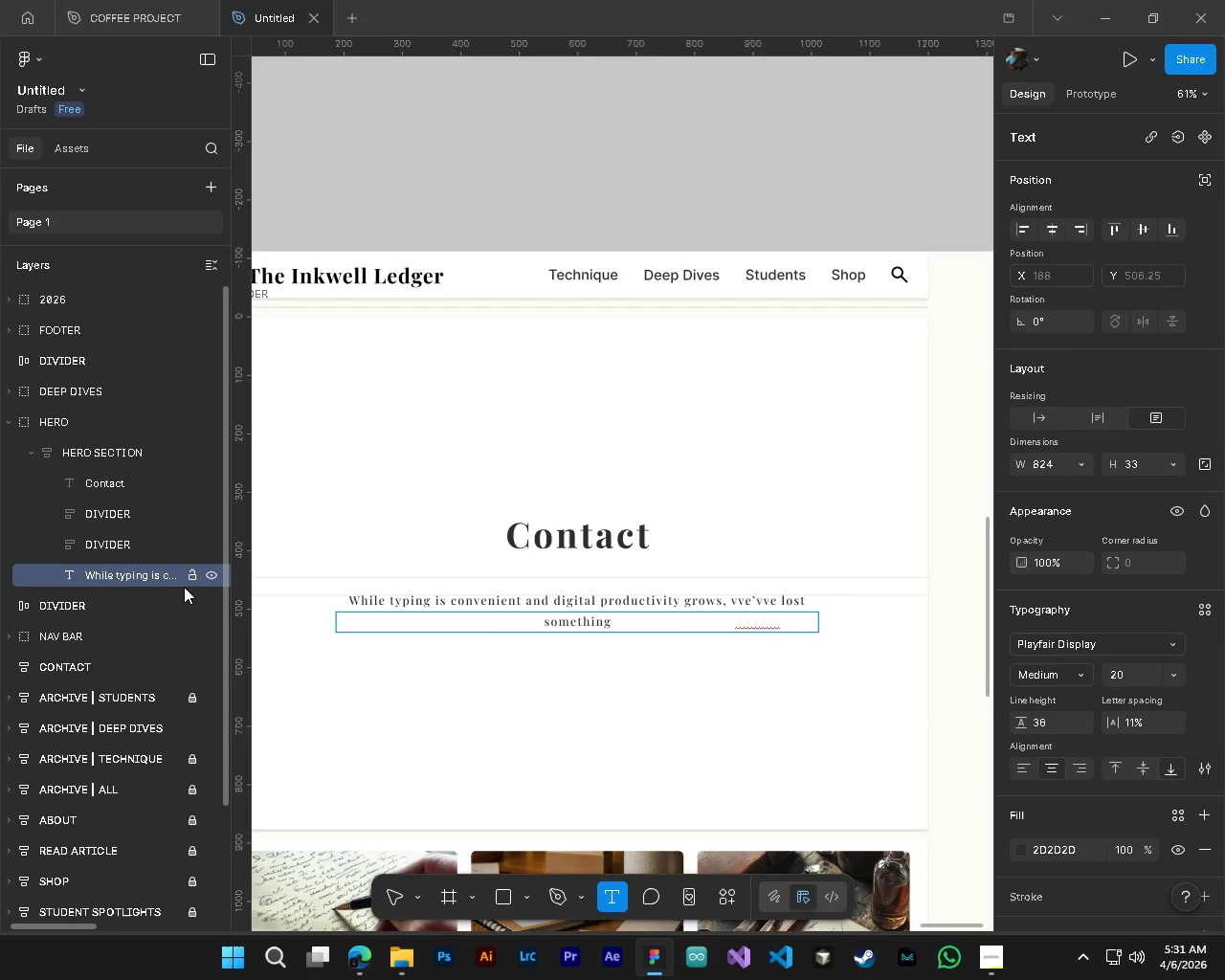 
hold_key(key=ControlLeft, duration=0.47)
 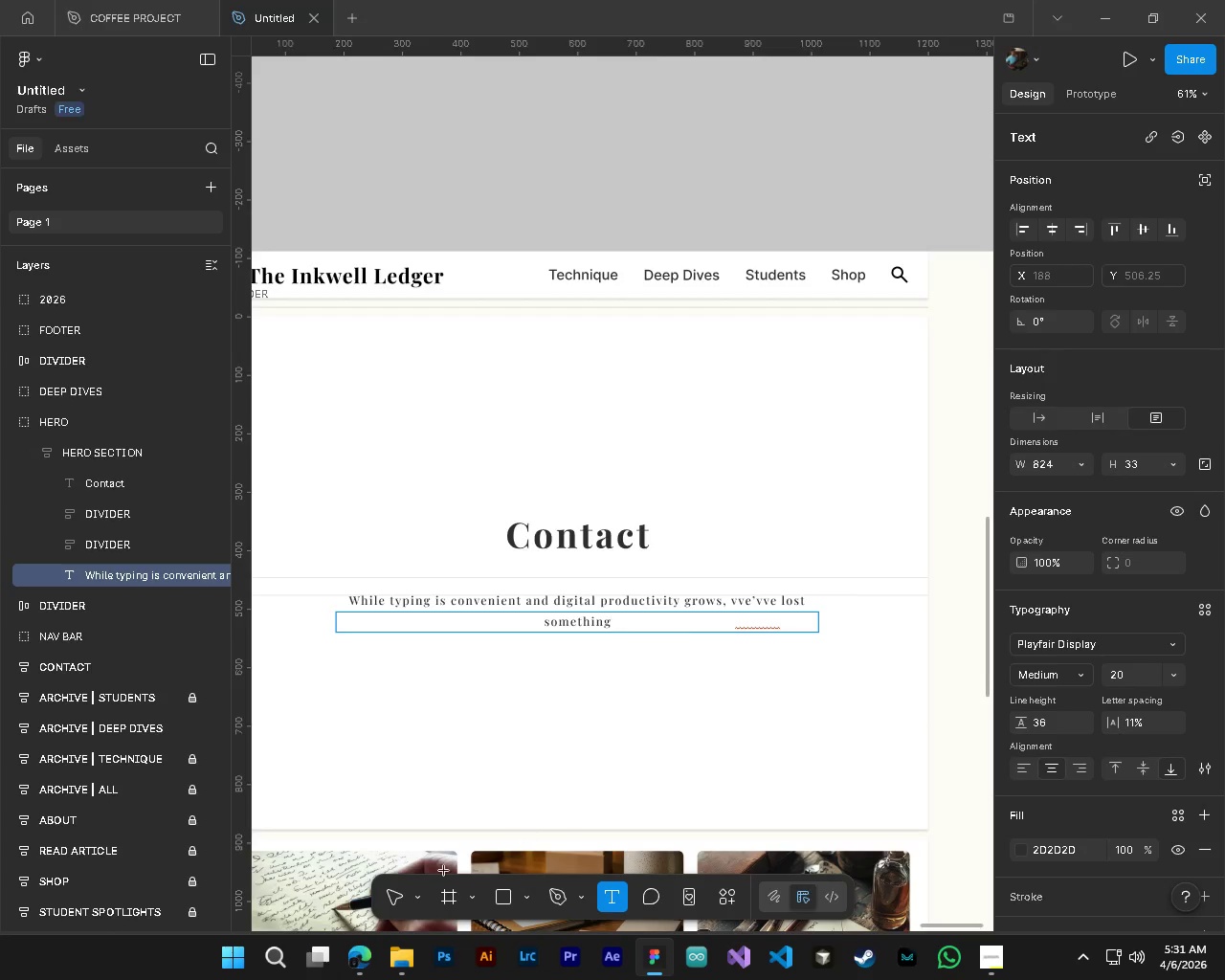 
left_click([401, 897])
 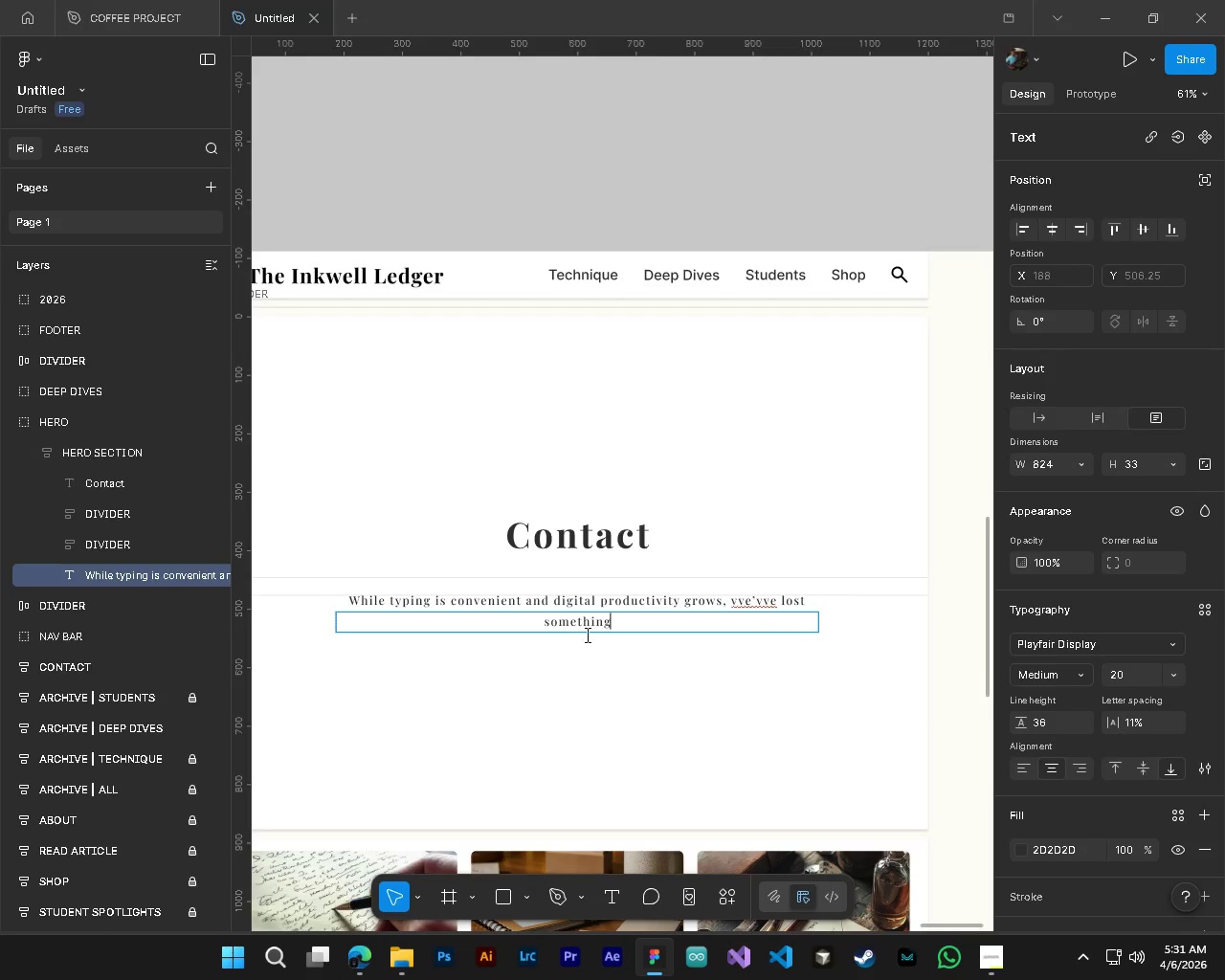 
left_click([586, 635])
 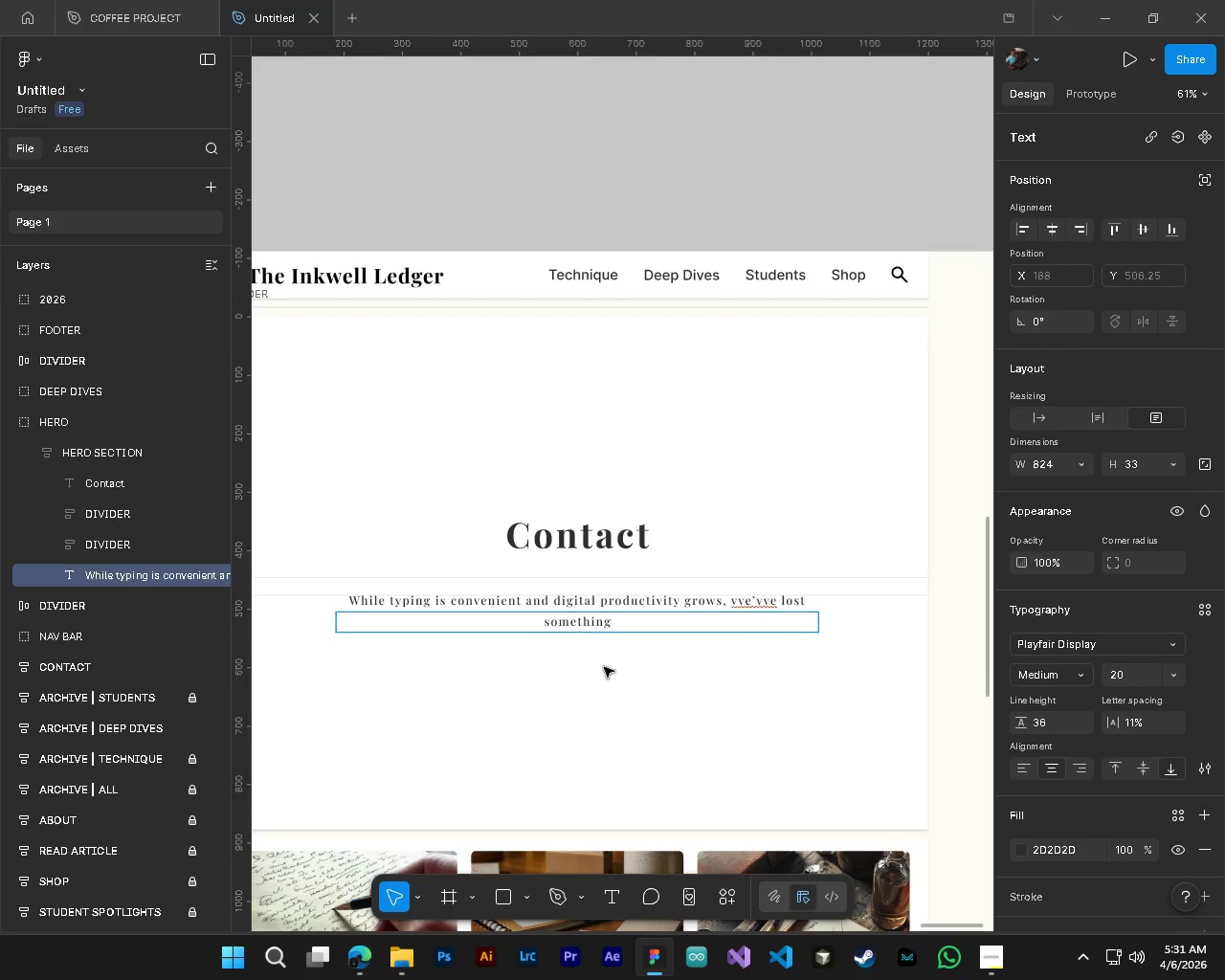 
left_click([605, 671])
 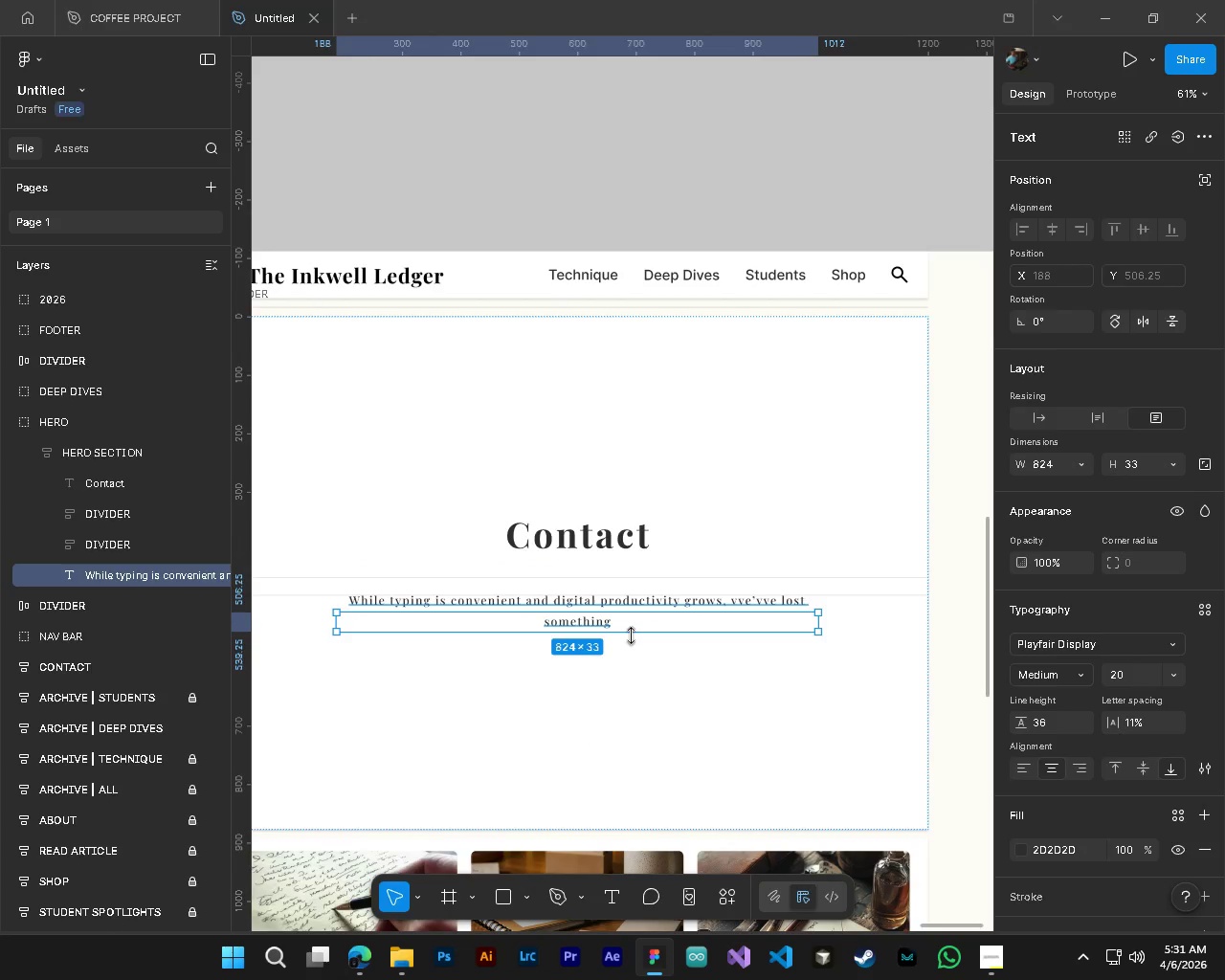 
left_click_drag(start_coordinate=[631, 635], to_coordinate=[634, 785])
 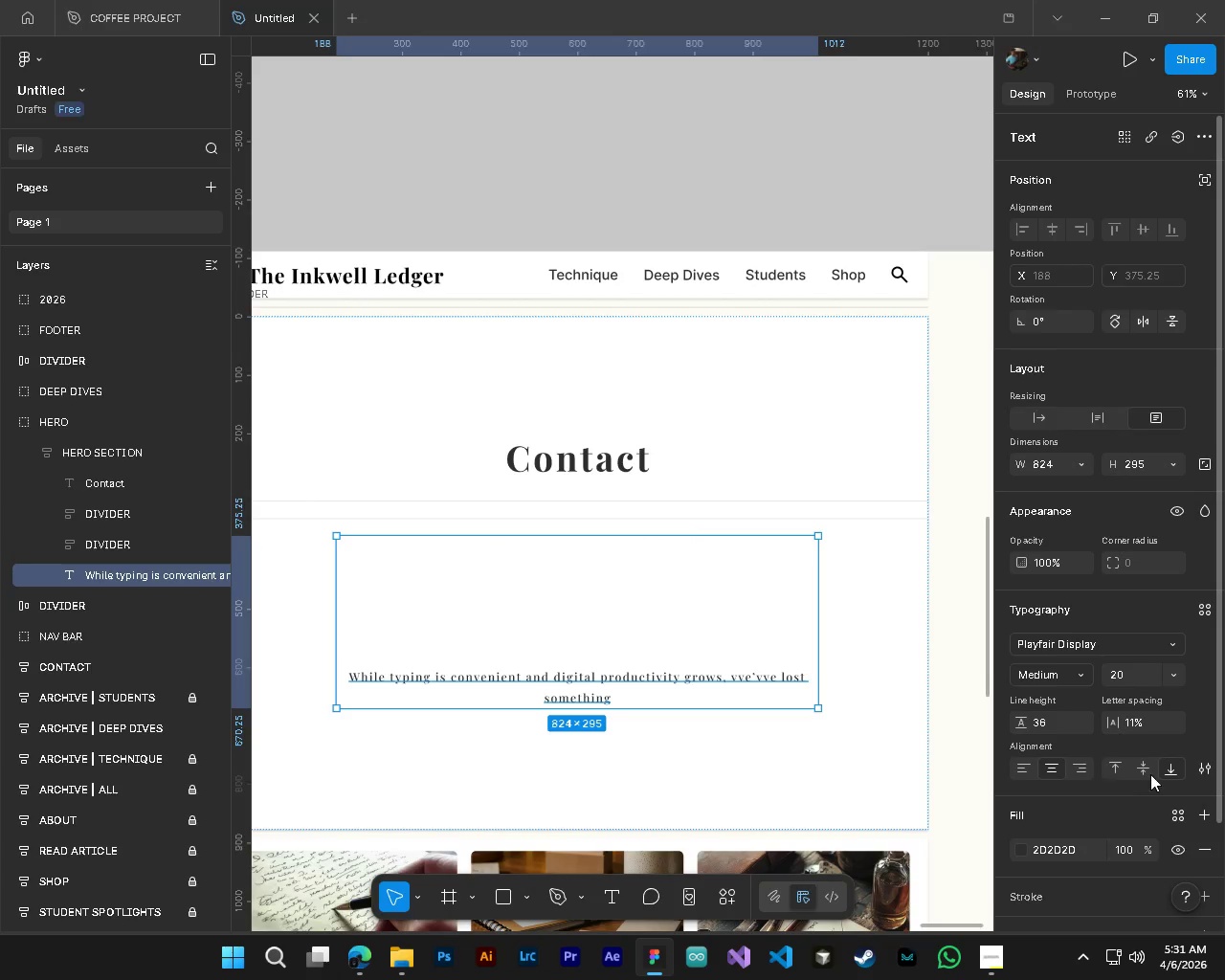 
left_click([1144, 768])
 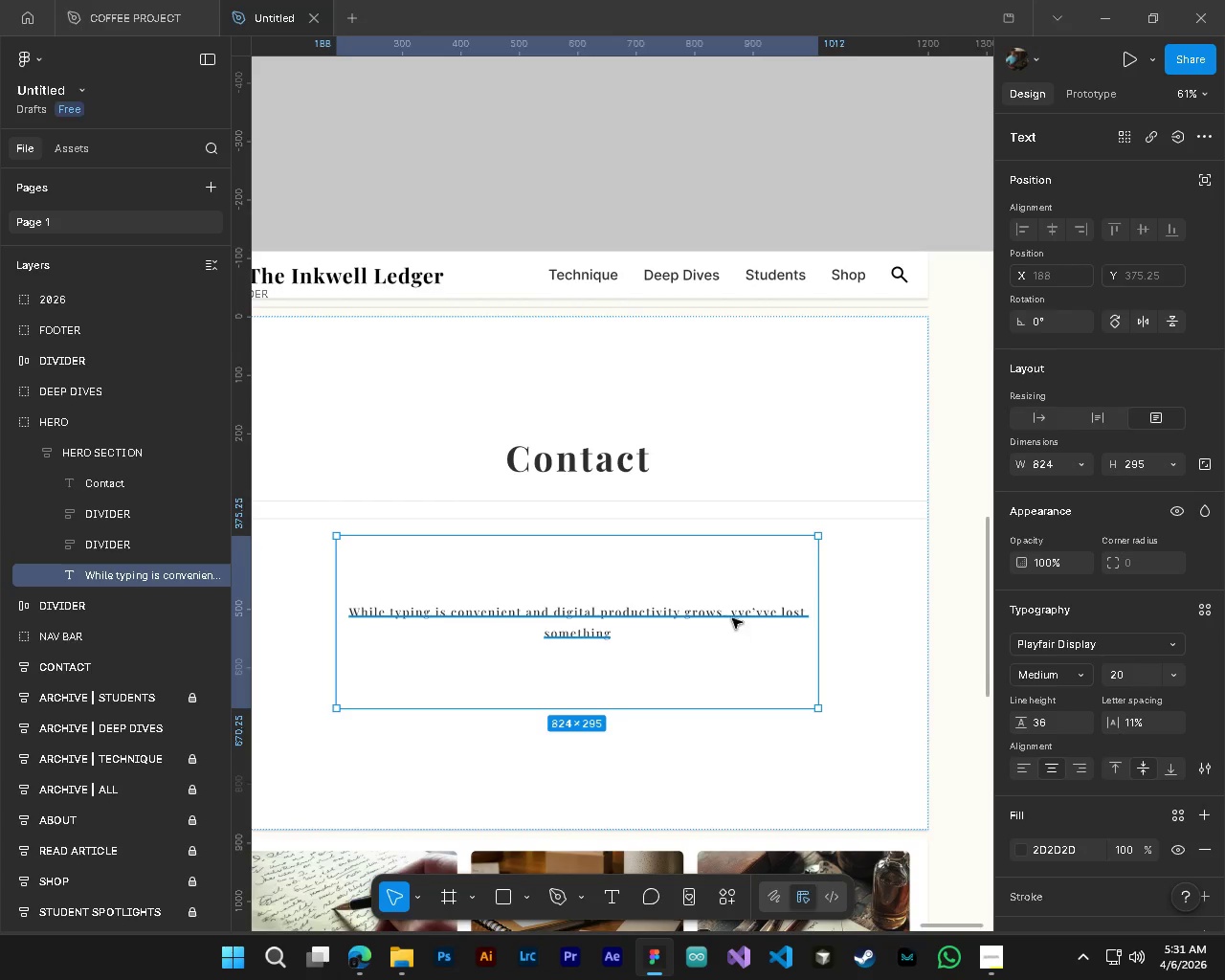 
key(T)
 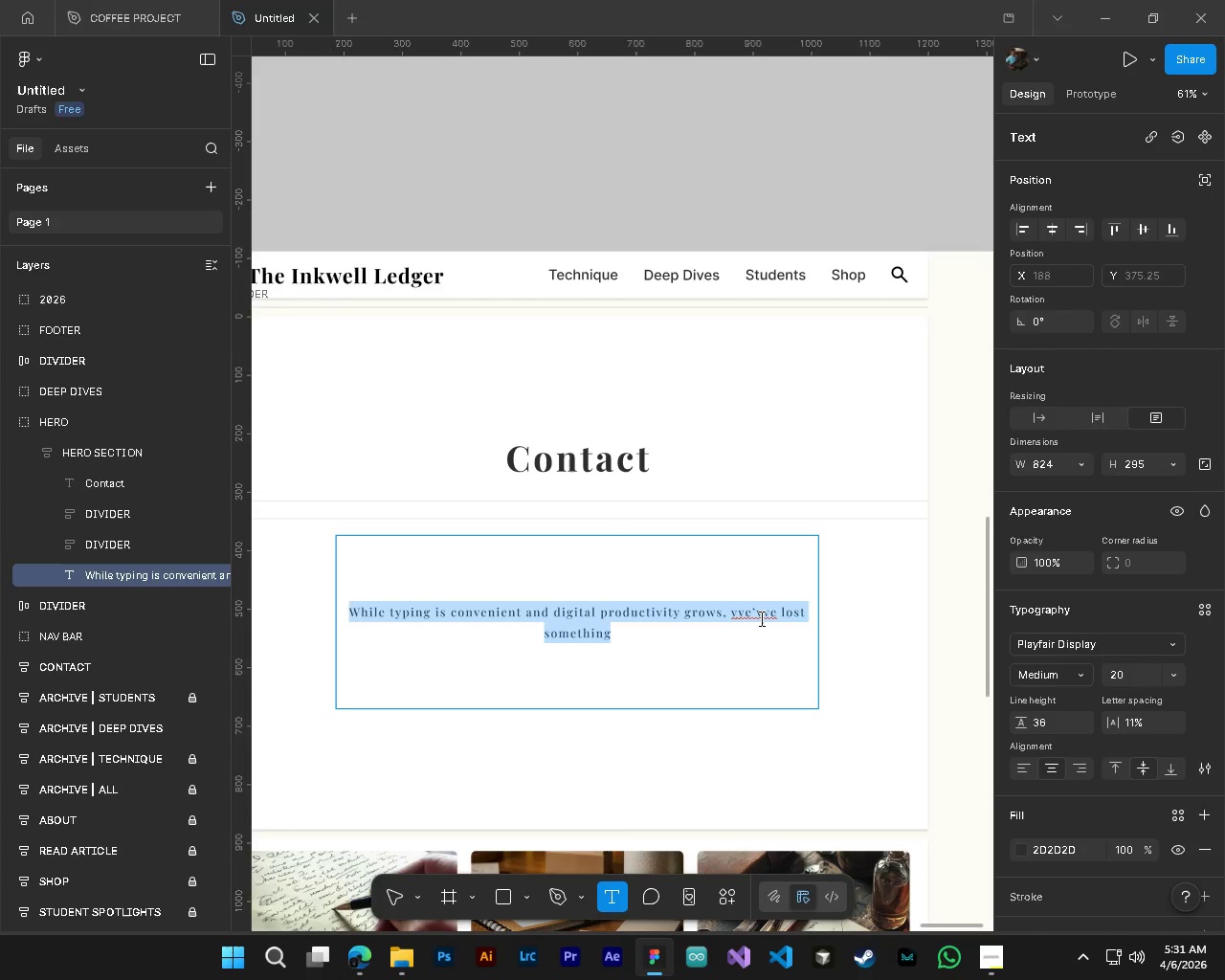 
left_click([760, 618])
 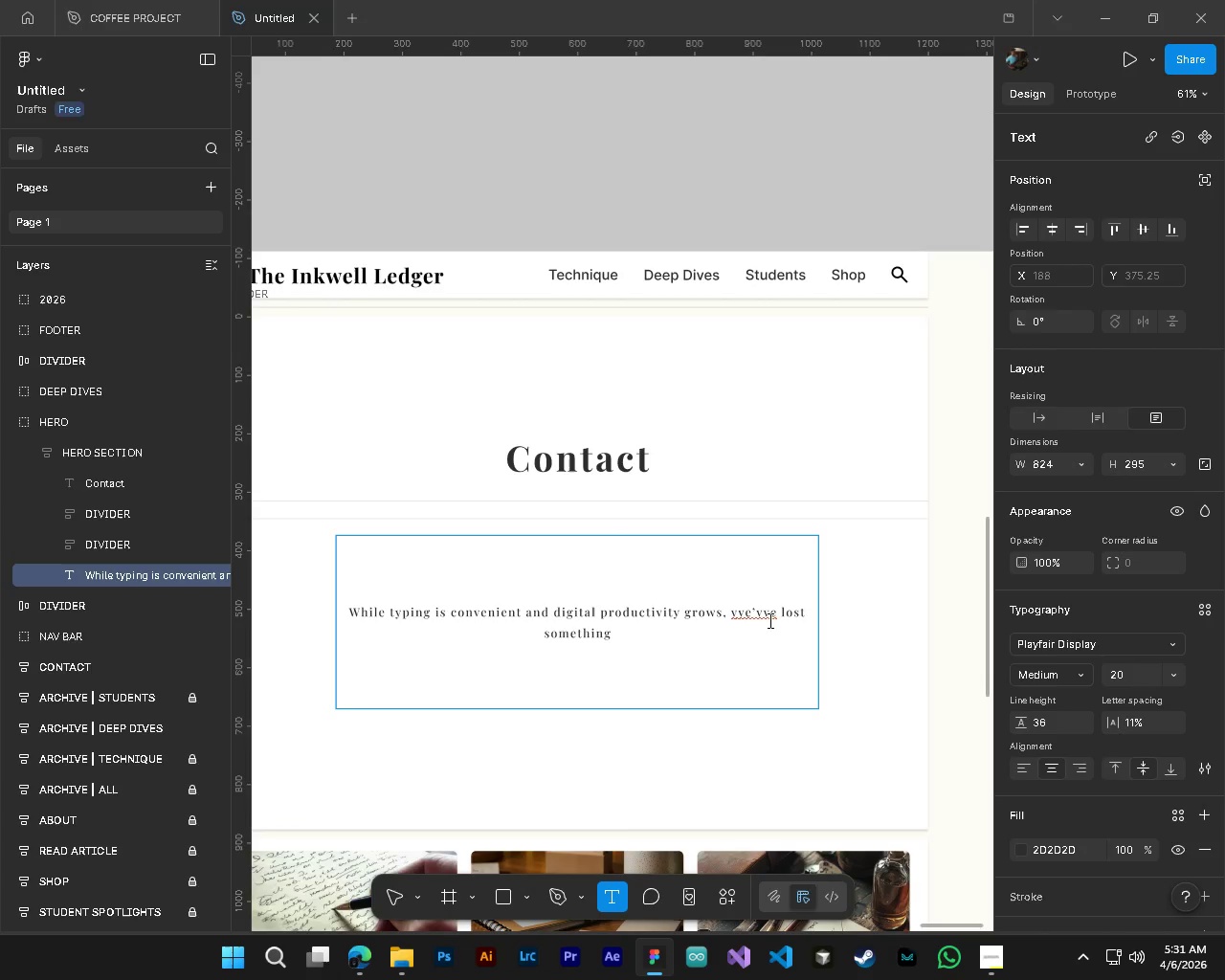 
left_click_drag(start_coordinate=[768, 620], to_coordinate=[739, 616])
 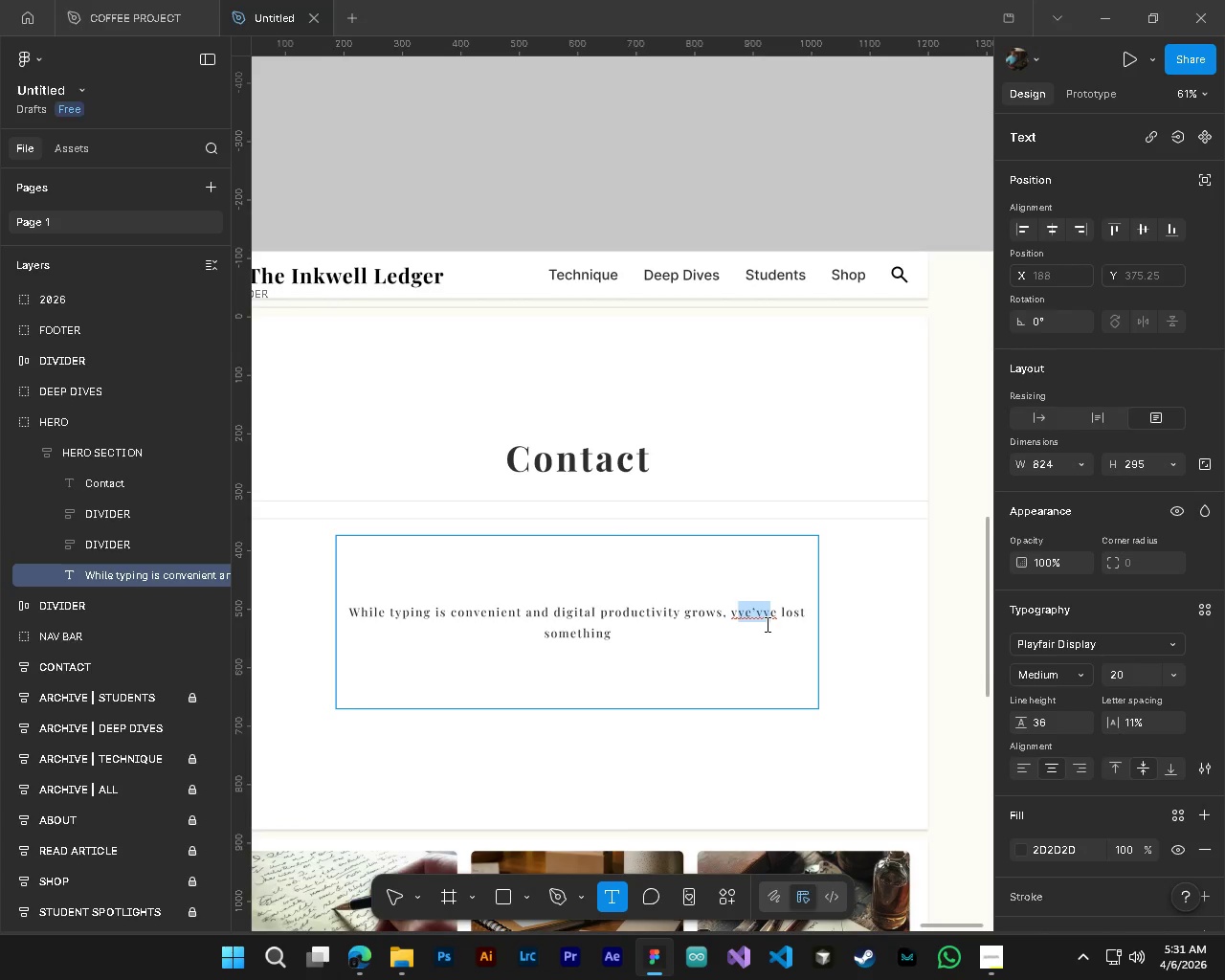 
key(Backspace)
key(Backspace)
type(we'v)
 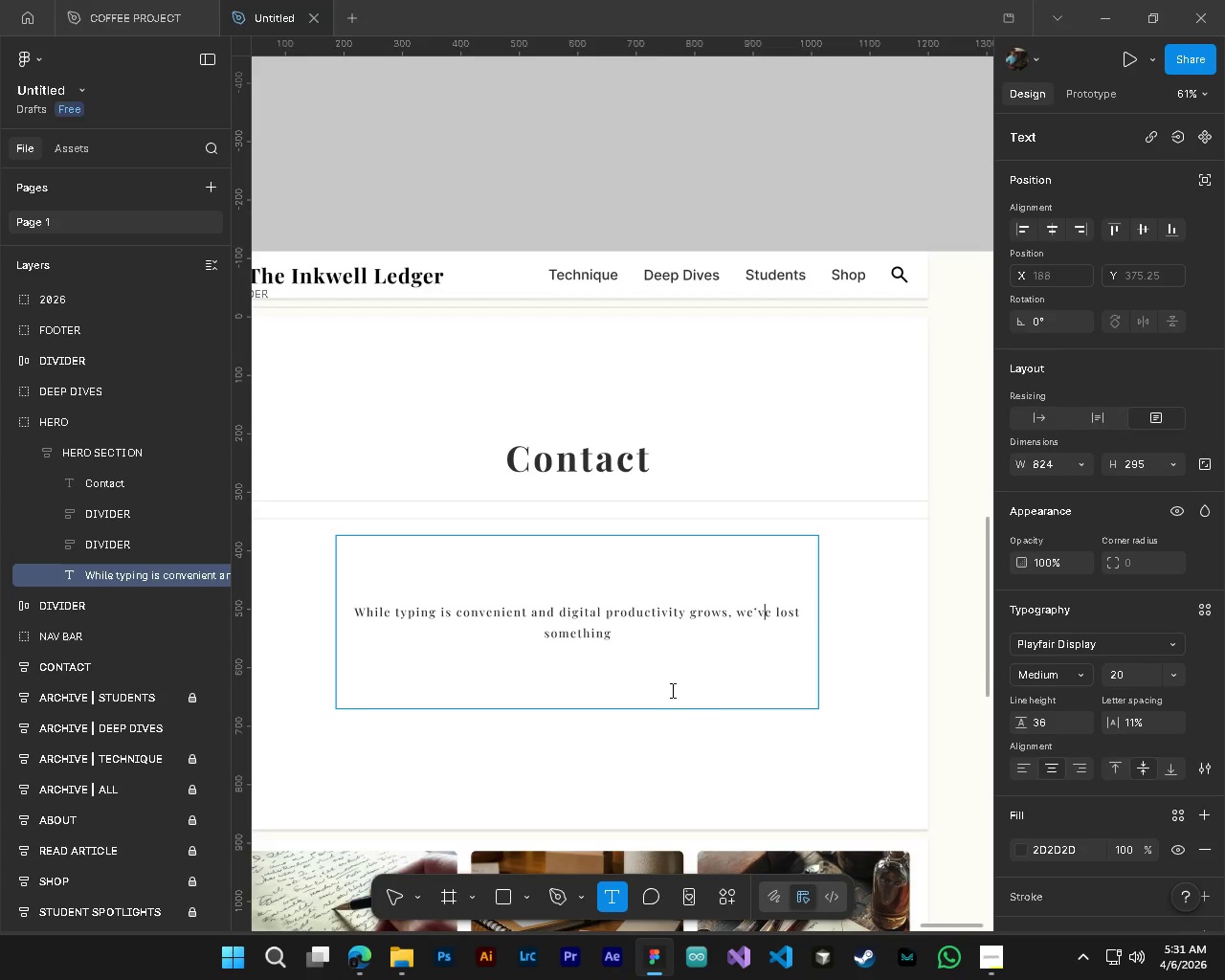 
left_click([1202, 774])
 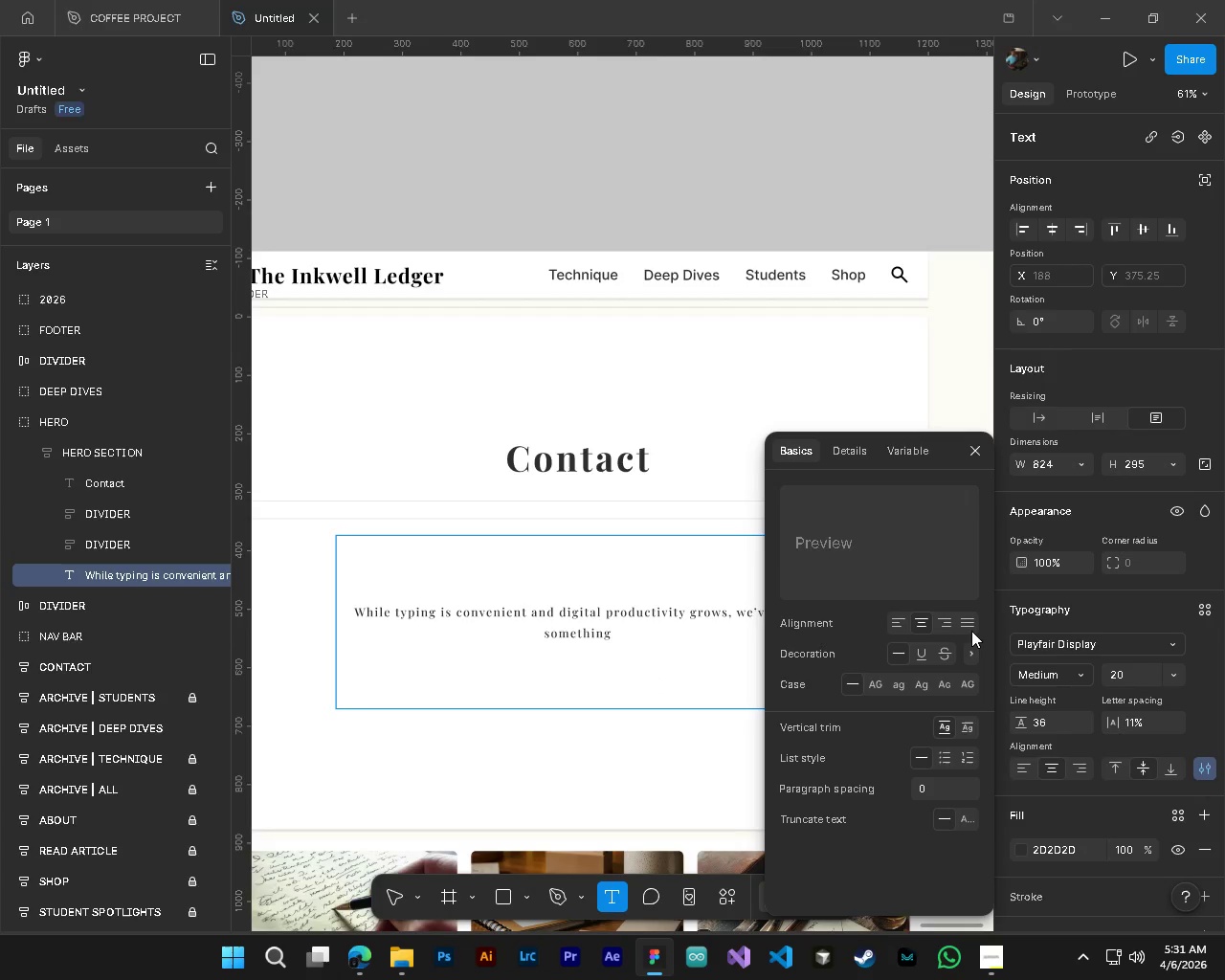 
left_click([970, 625])
 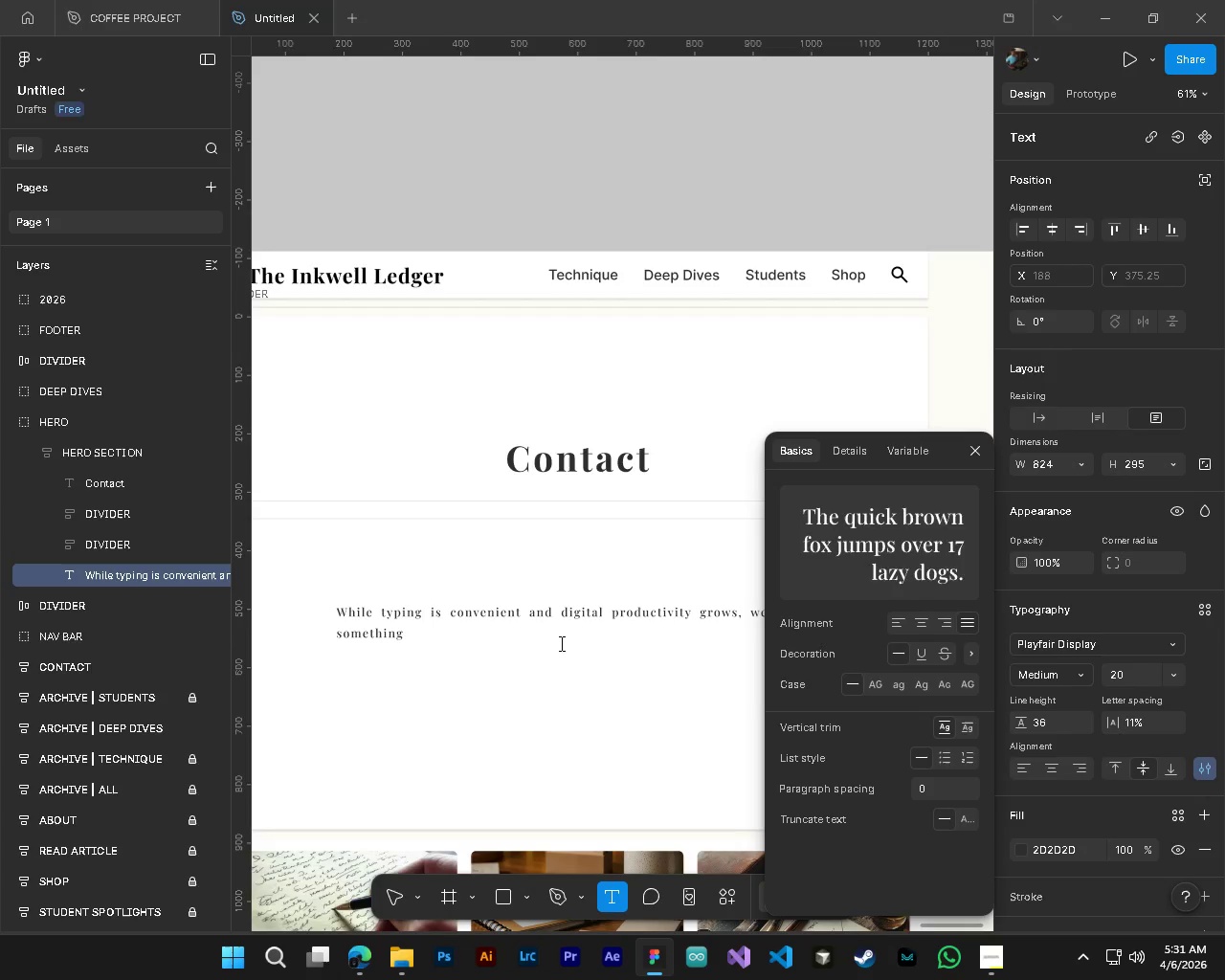 
left_click([549, 622])
 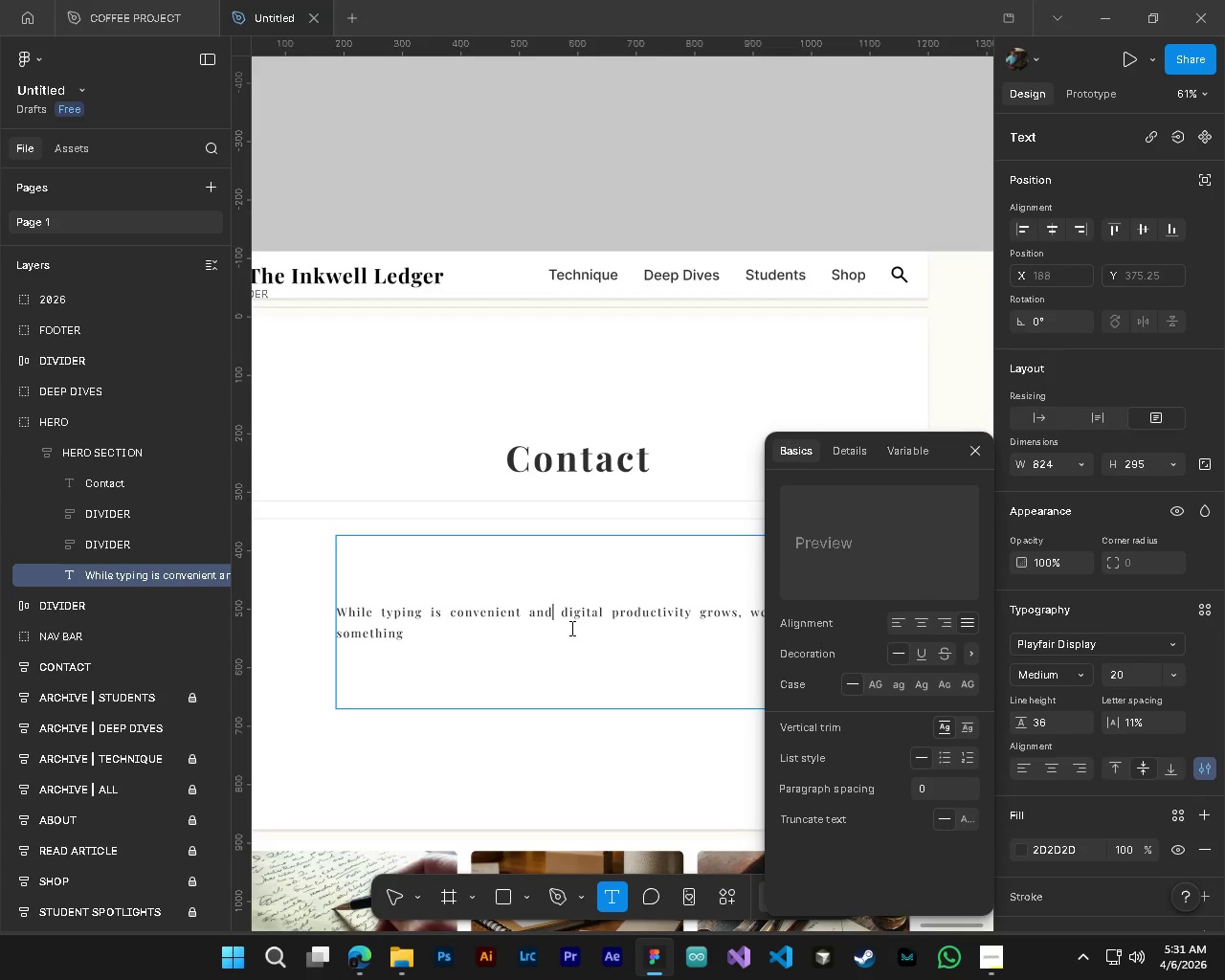 
key(End)
 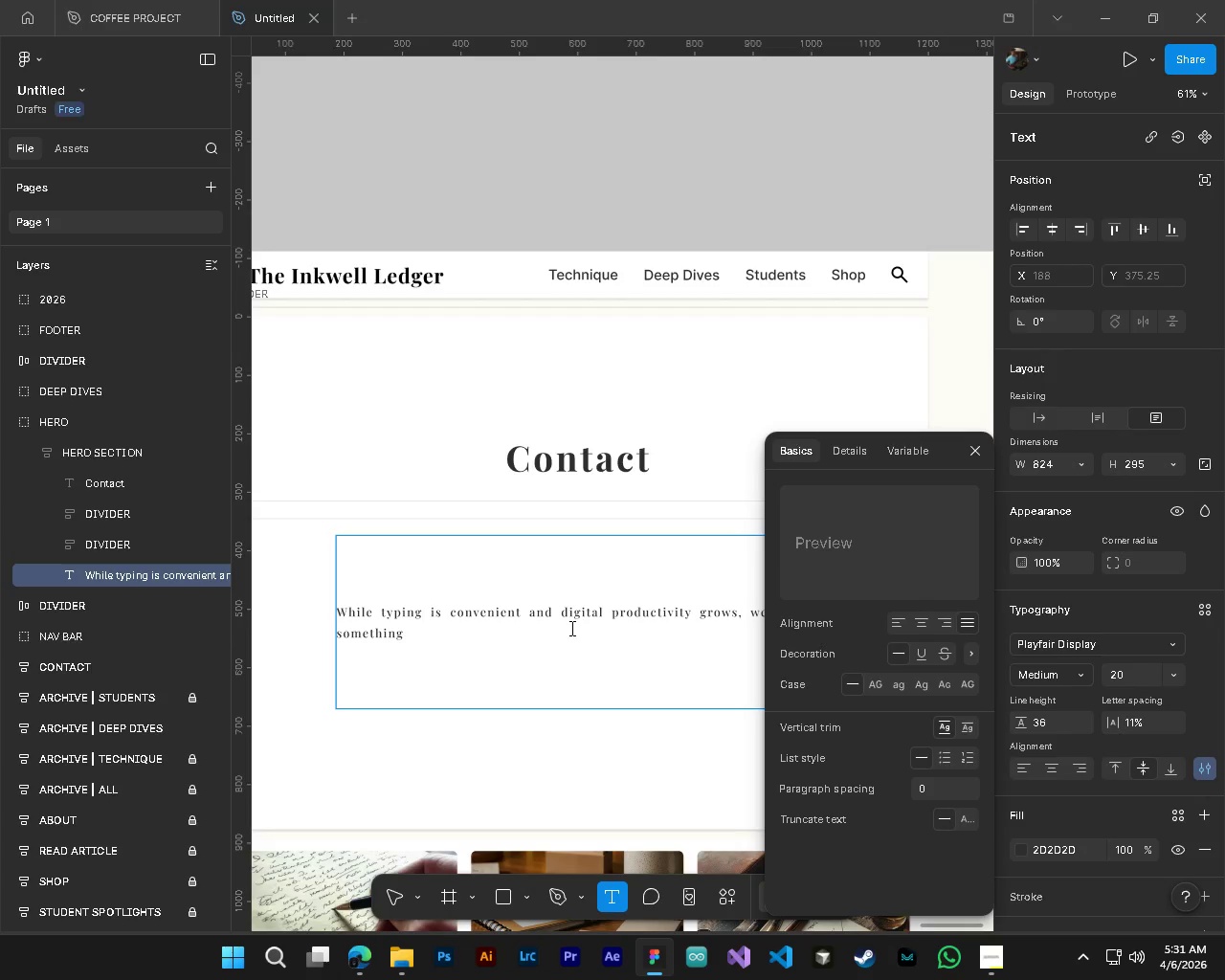 
key(ArrowUp)
 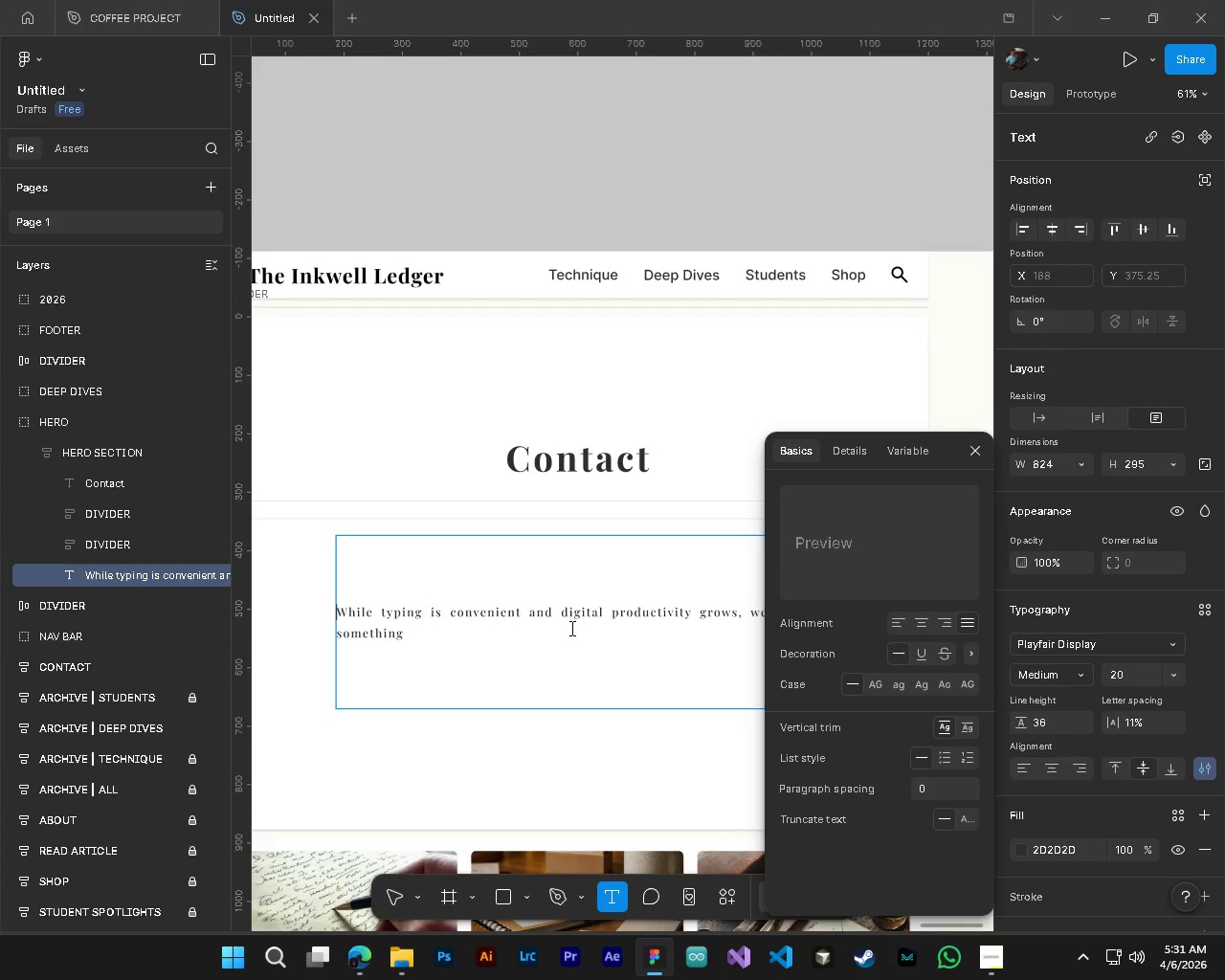 
key(ArrowDown)
 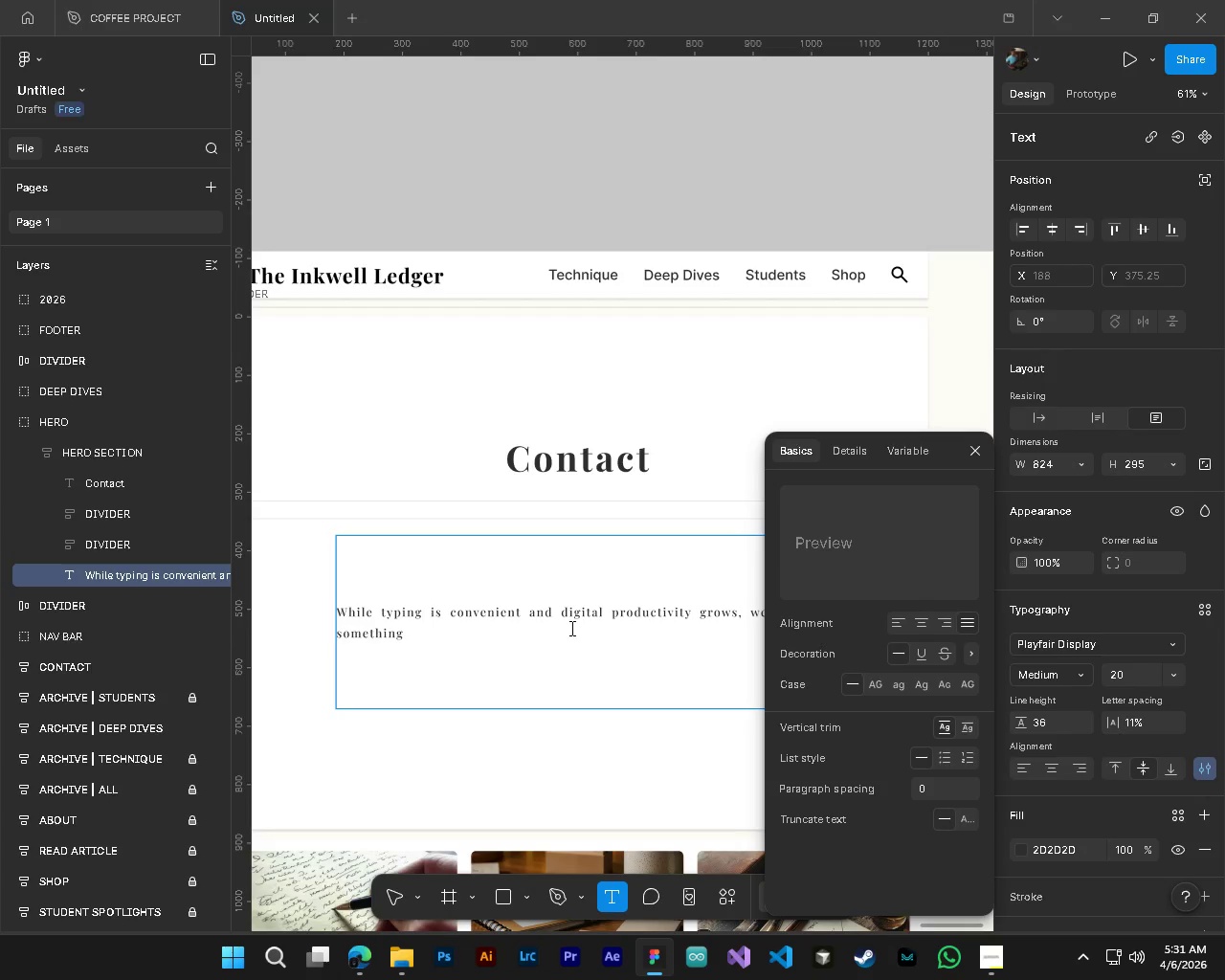 
key(End)
 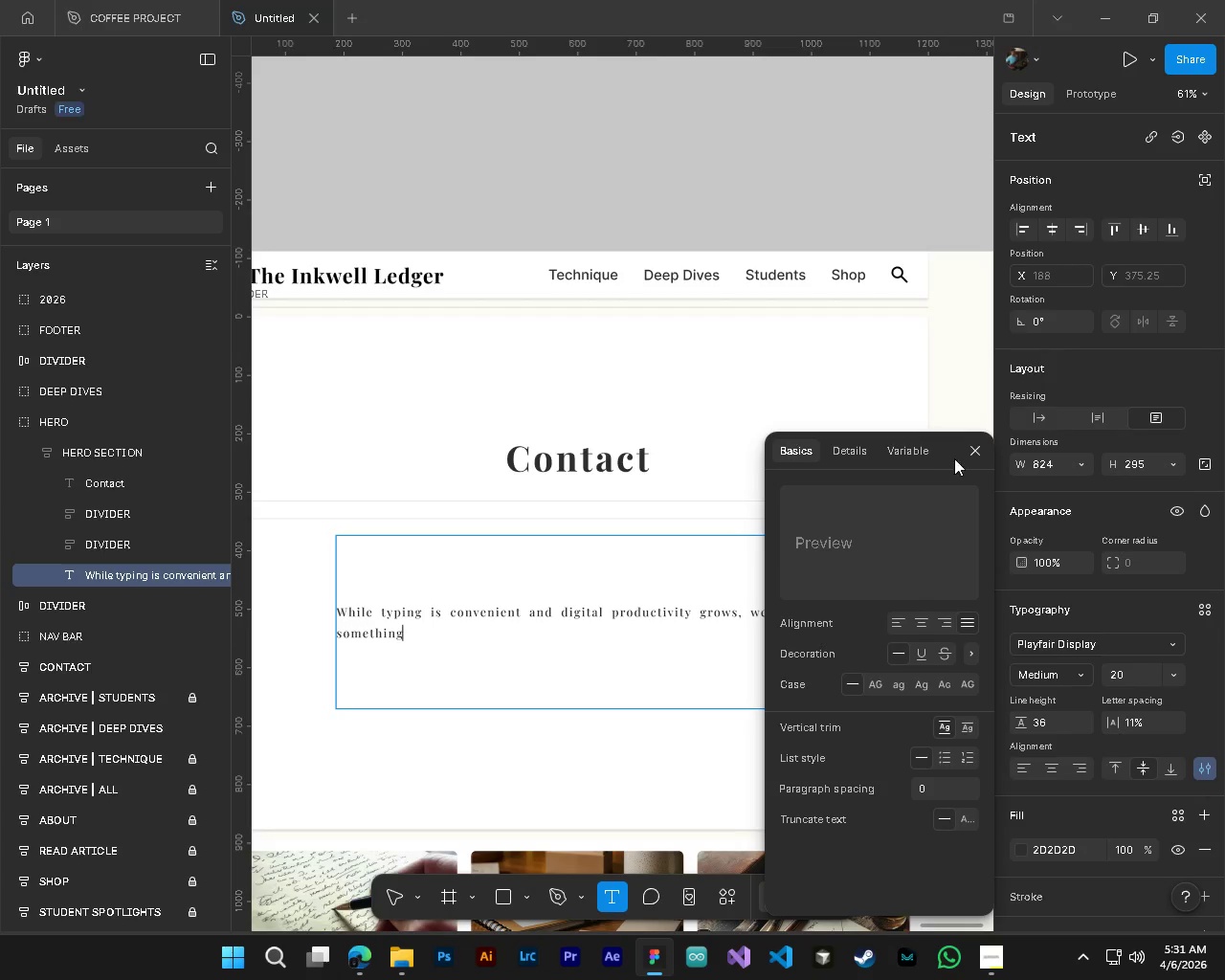 
left_click([979, 447])
 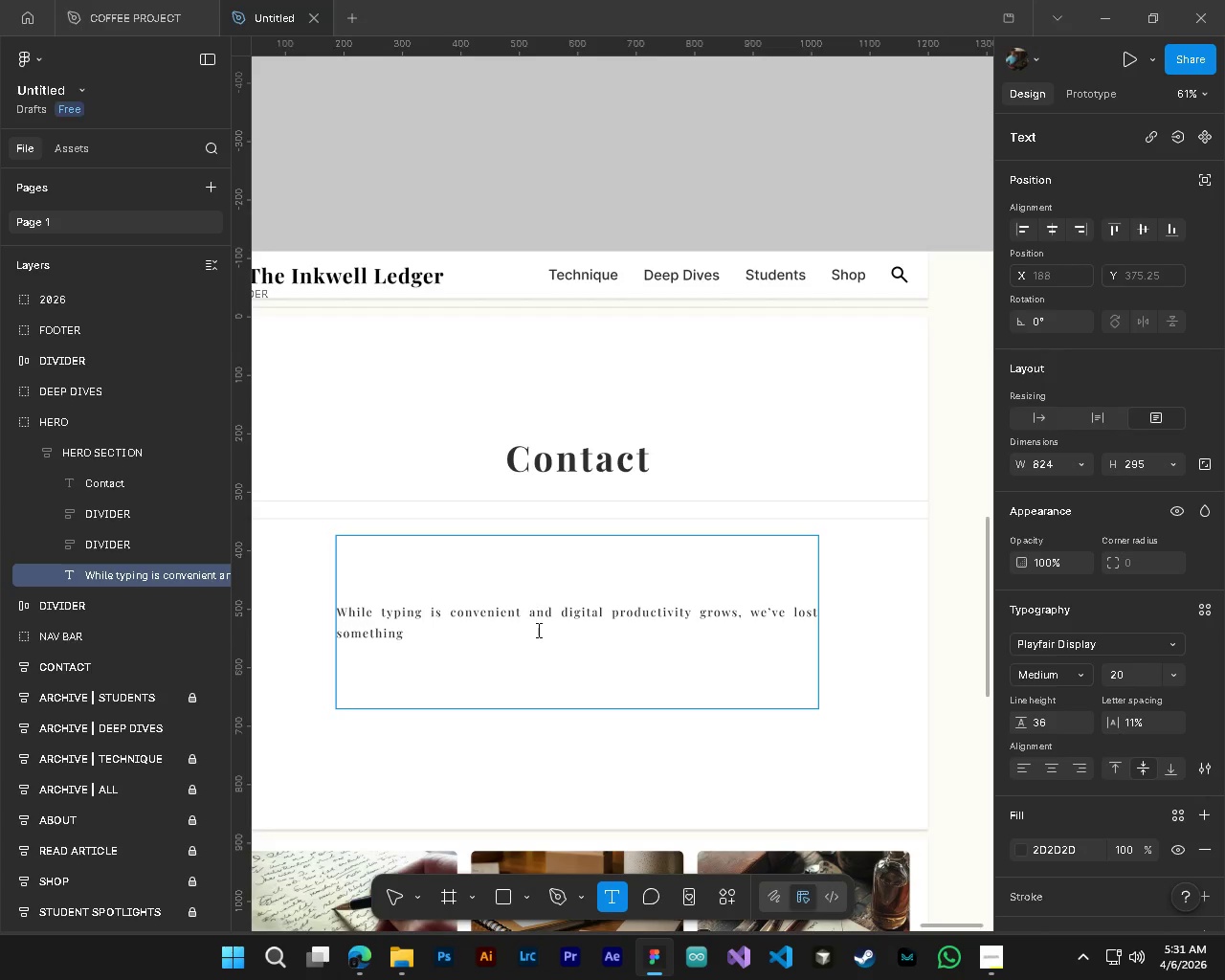 
hold_key(key=ShiftLeft, duration=0.58)
scroll: coordinate [552, 653], scroll_direction: up, amount: 3.0
 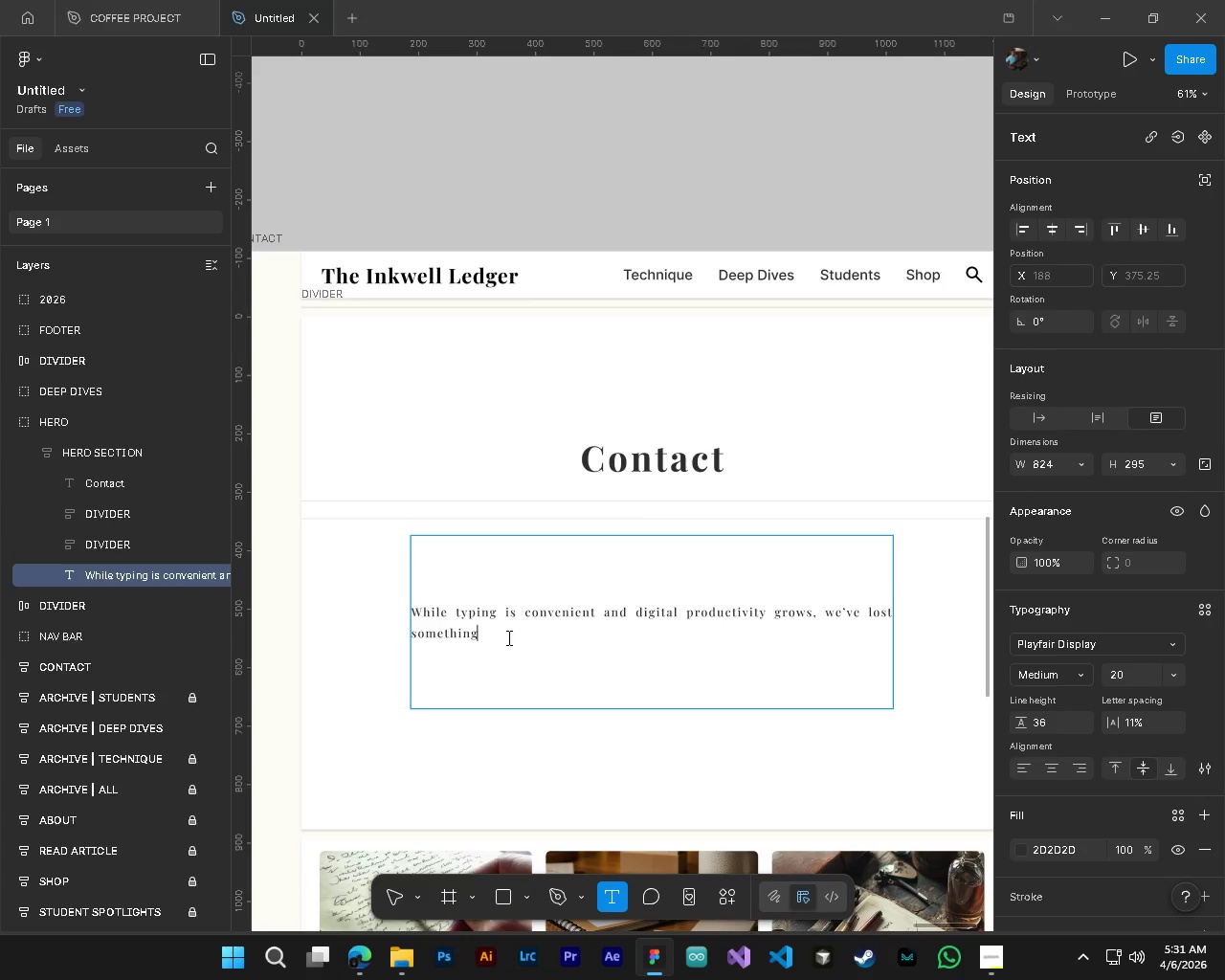 
left_click([507, 637])
 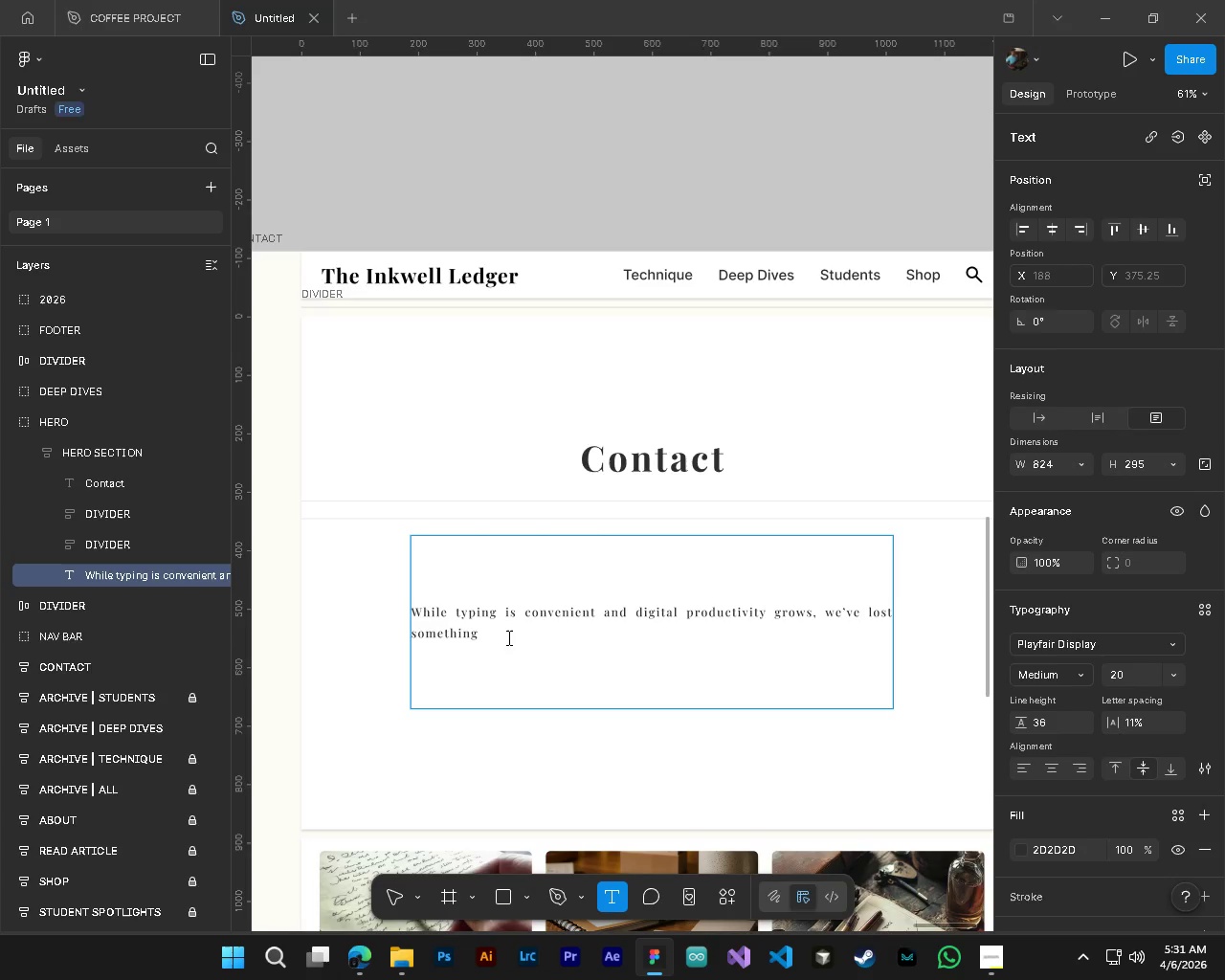 
hold_key(key=AltLeft, duration=0.38)
hold_key(key=ControlLeft, duration=0.33)
scroll: coordinate [588, 711], scroll_direction: down, amount: 14.0
 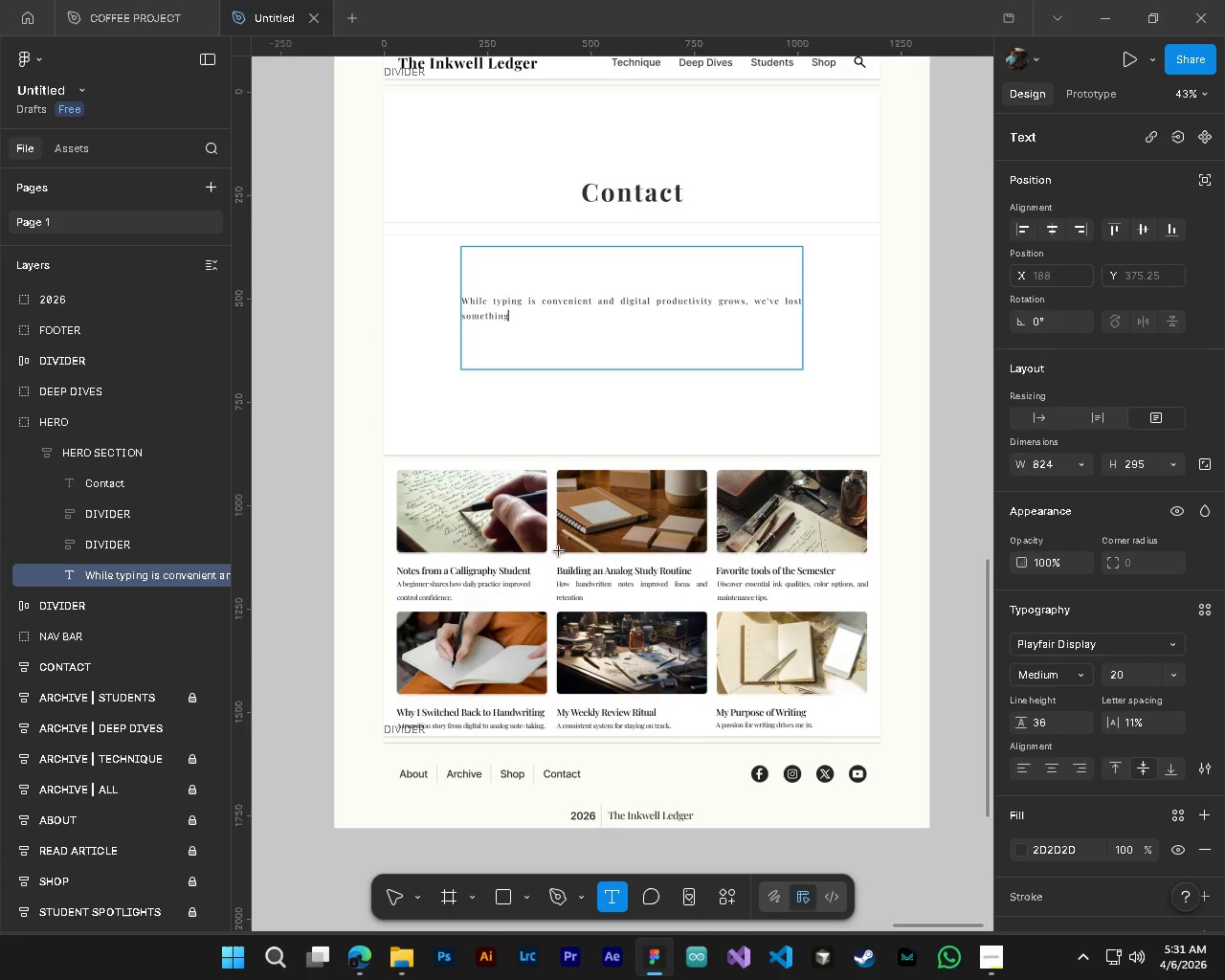 
key(Control+ControlLeft)
 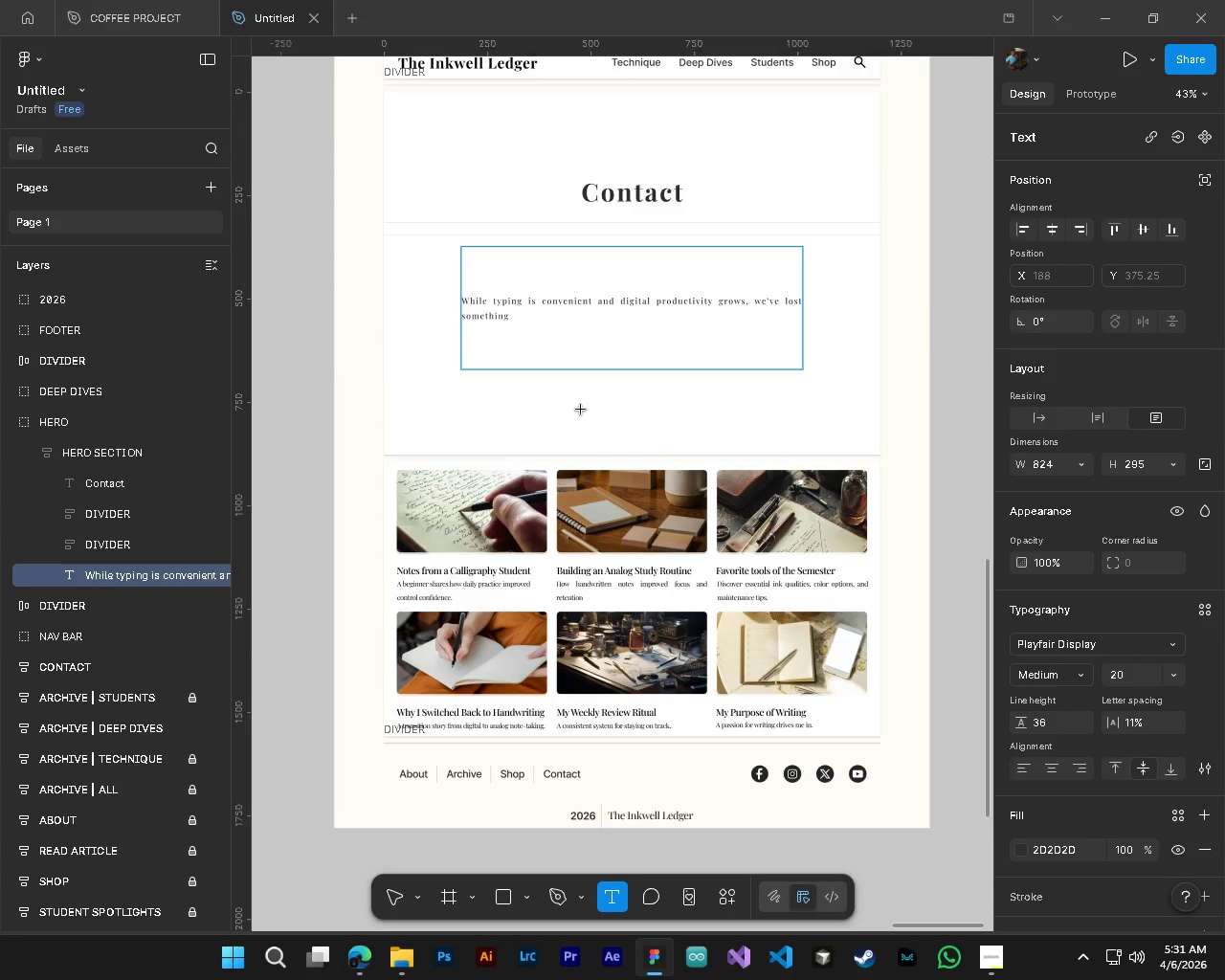 
type( essential)
 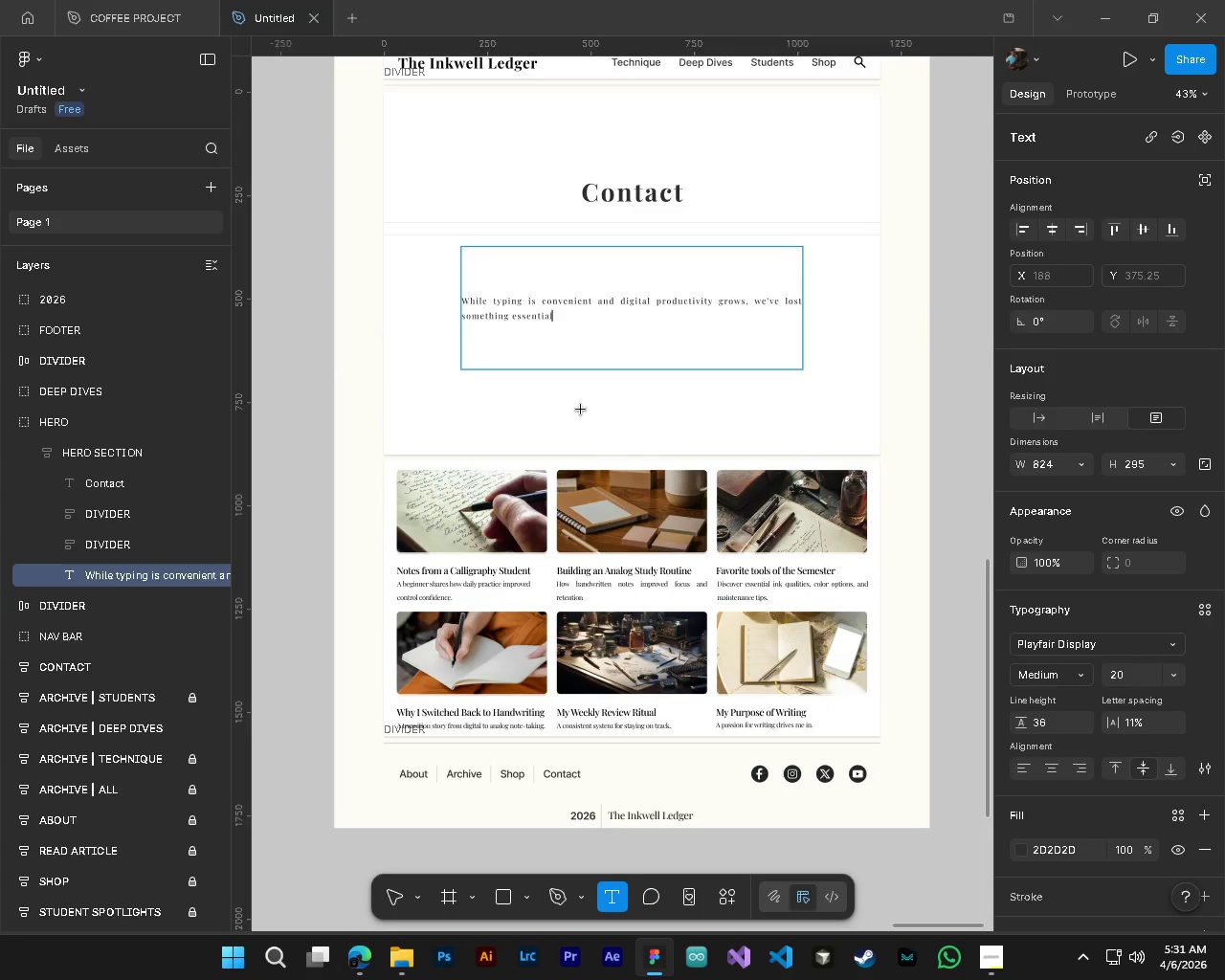 
hold_key(key=ControlLeft, duration=0.89)
hold_key(key=AltLeft, duration=0.86)
scroll: coordinate [584, 267], scroll_direction: up, amount: 9.0
 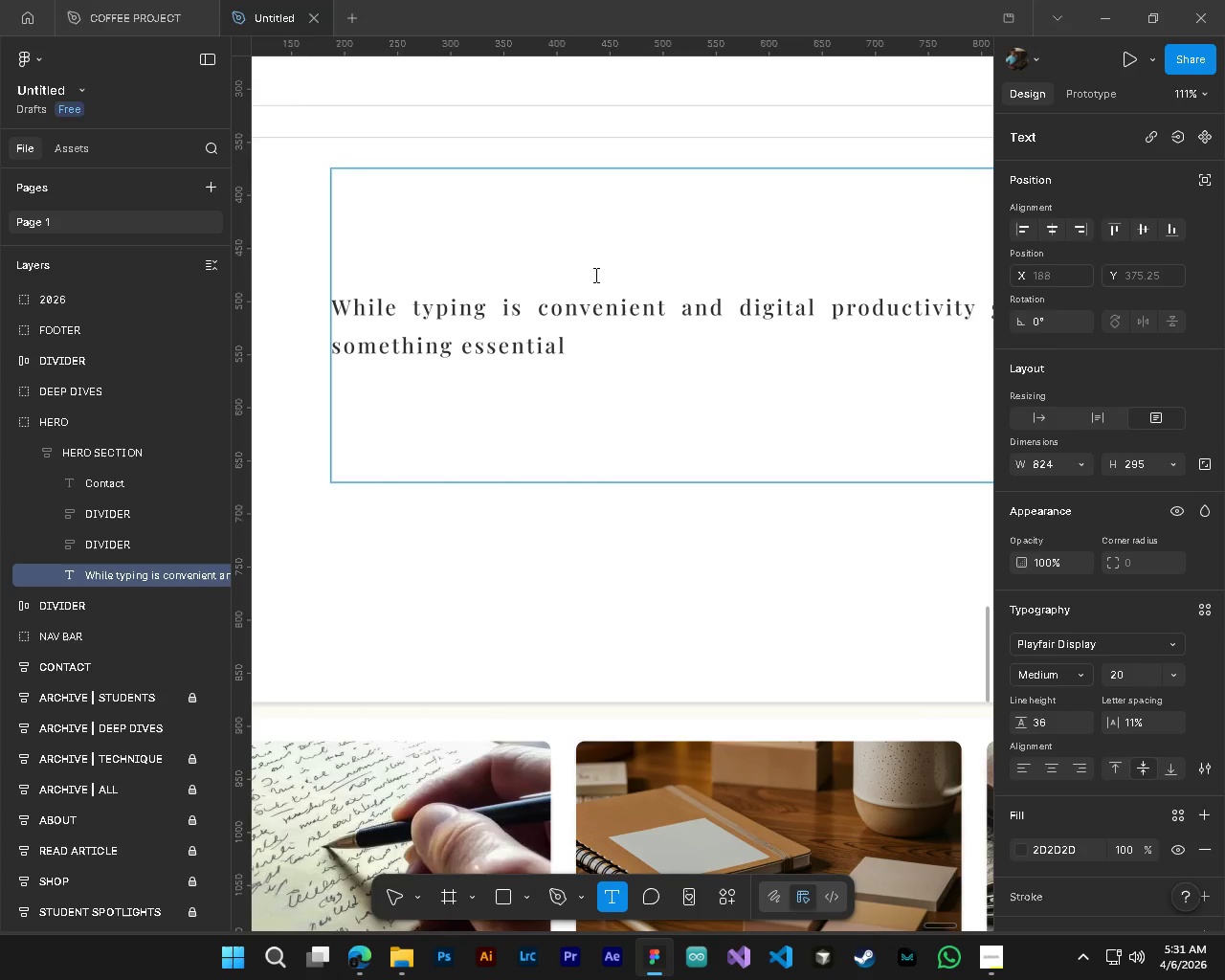 
type(. )
key(Backspace)
type(, the ac)
key(Backspace)
key(Backspace)
key(Backspace)
key(Backspace)
key(Backspace)
key(Backspace)
key(Backspace)
key(Backspace)
key(Backspace)
type(, te)
key(Backspace)
key(Backspace)
type(the act of writing by hand)
 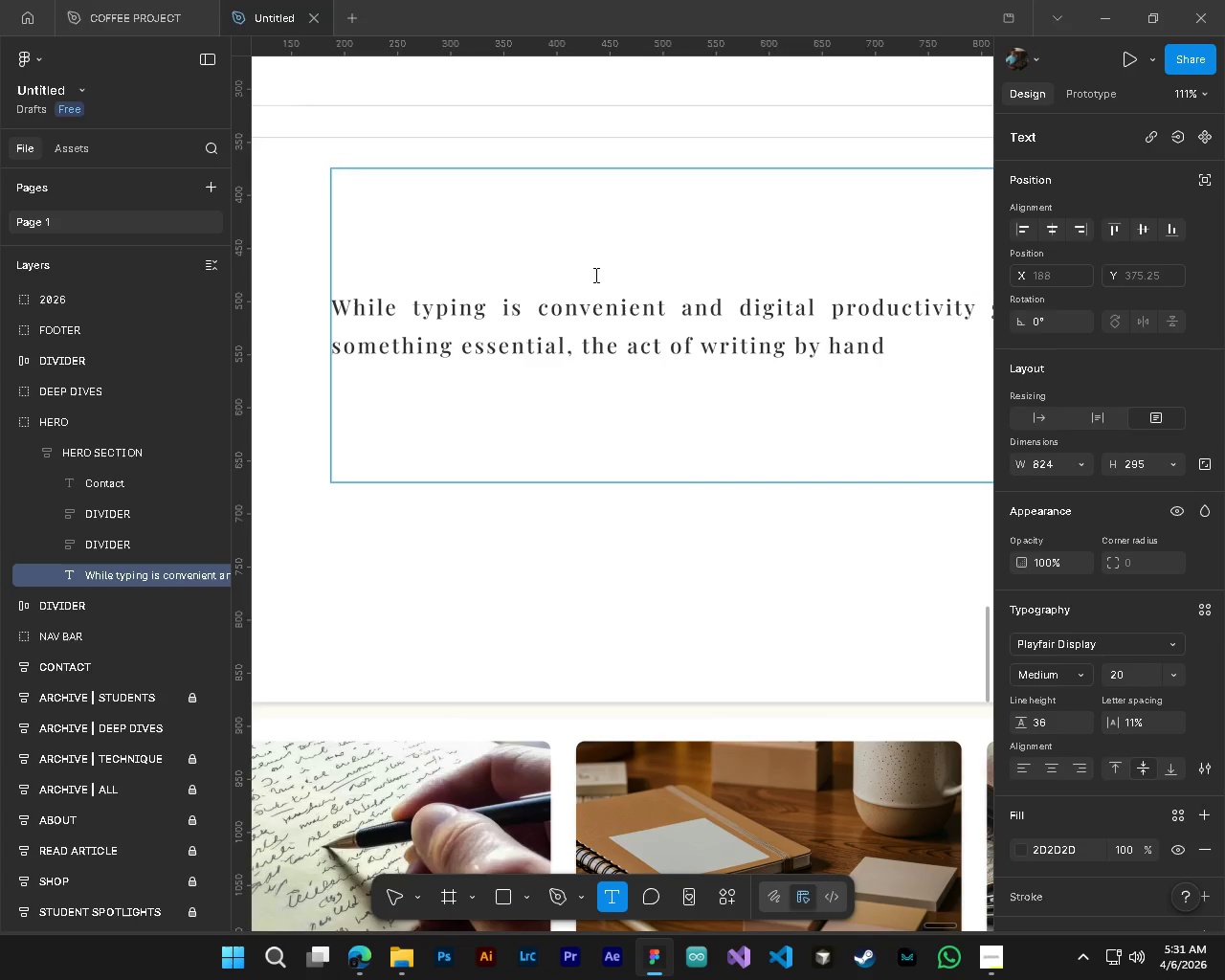 
 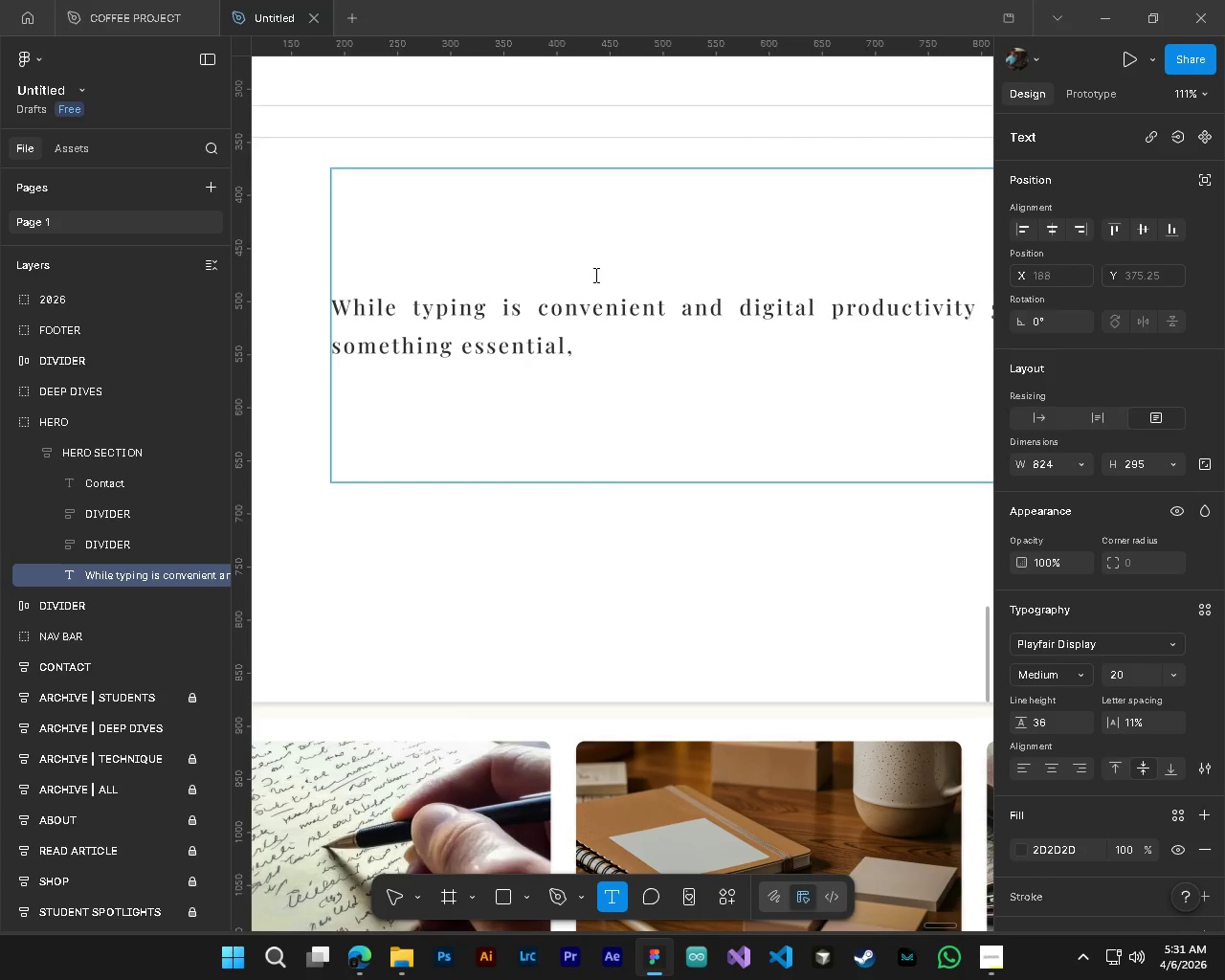 
key(Alt+AltLeft)
 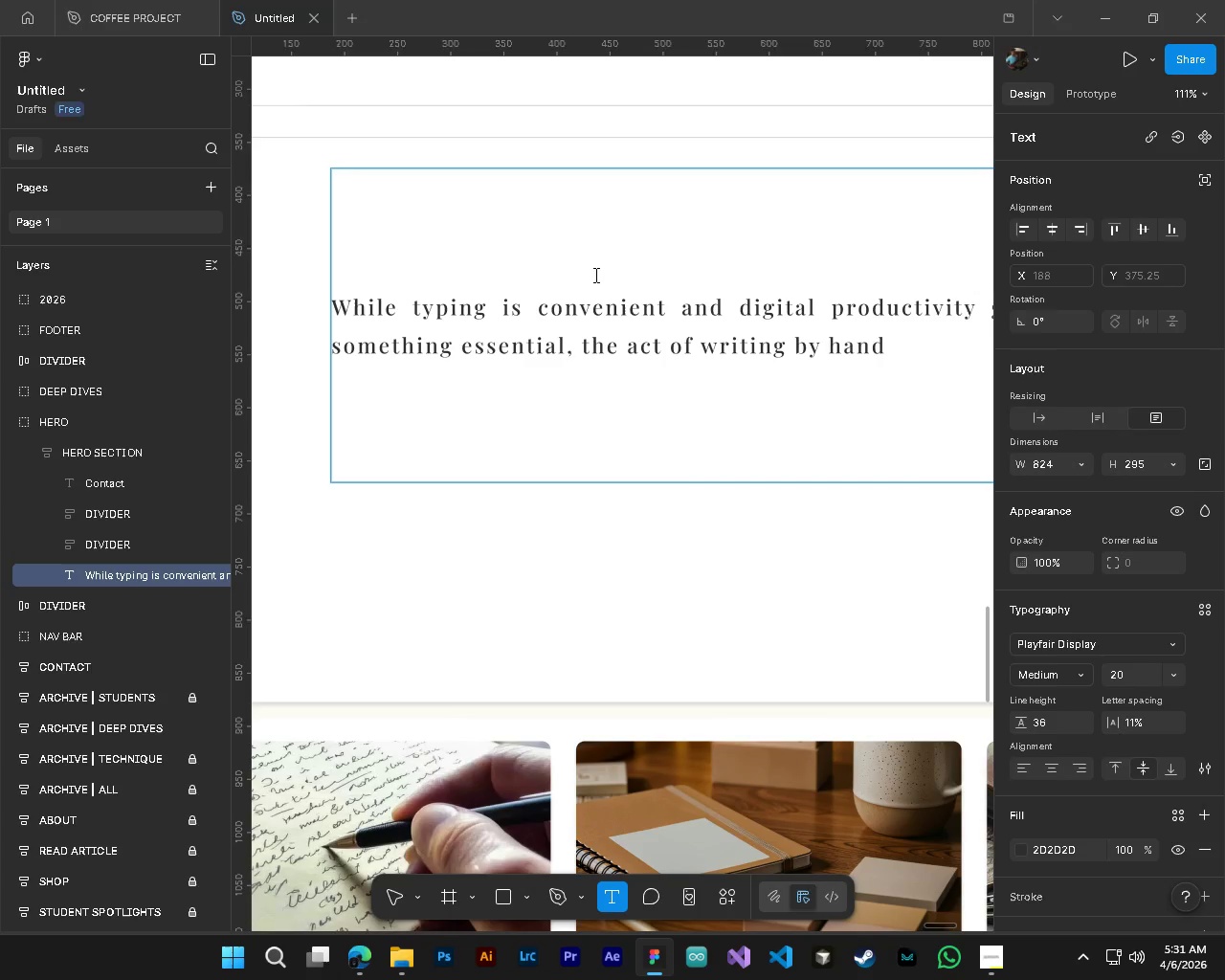 
key(Alt+Control+ControlLeft)
 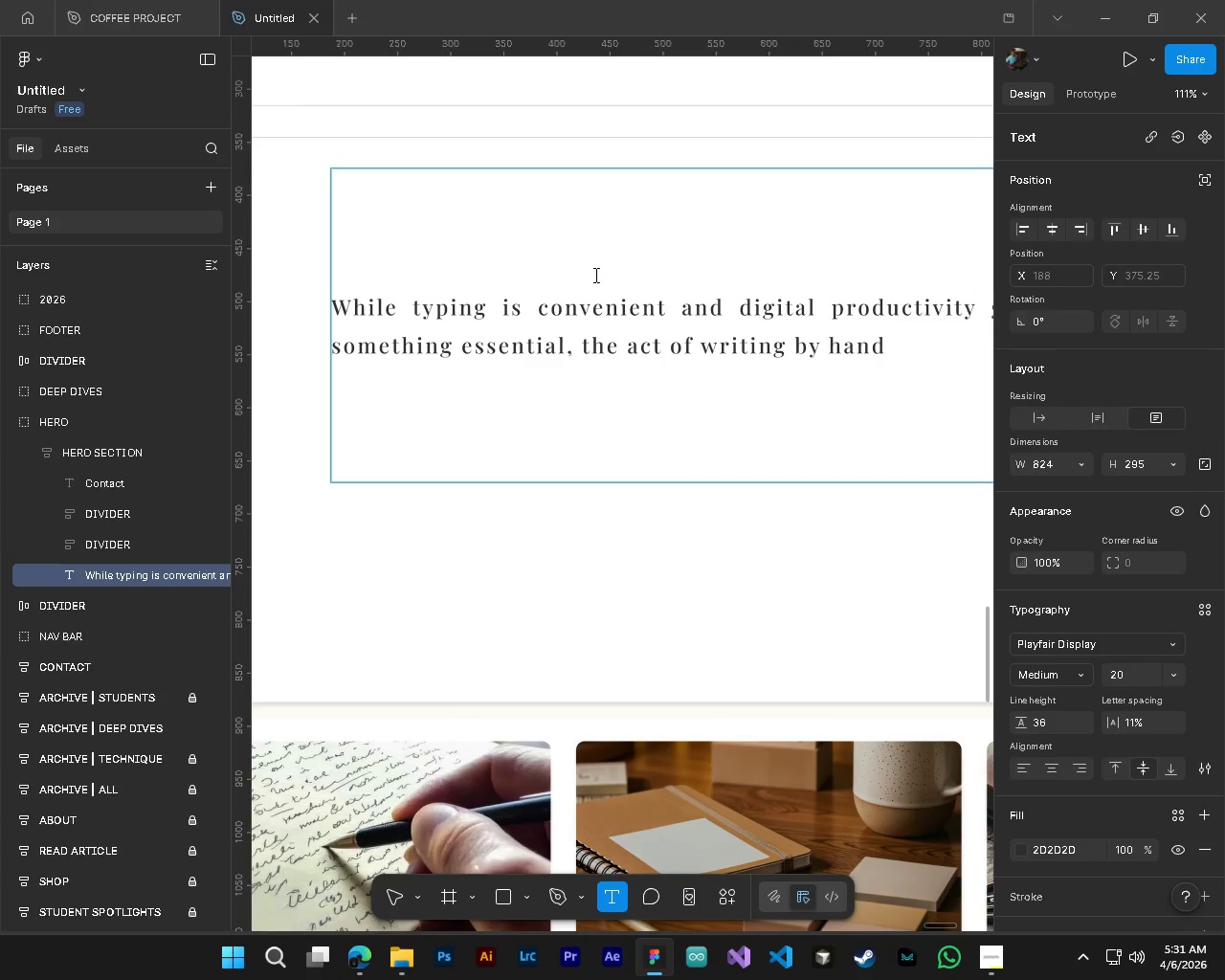 
hold_key(key=ShiftLeft, duration=0.94)
scroll: coordinate [594, 275], scroll_direction: down, amount: 4.0
 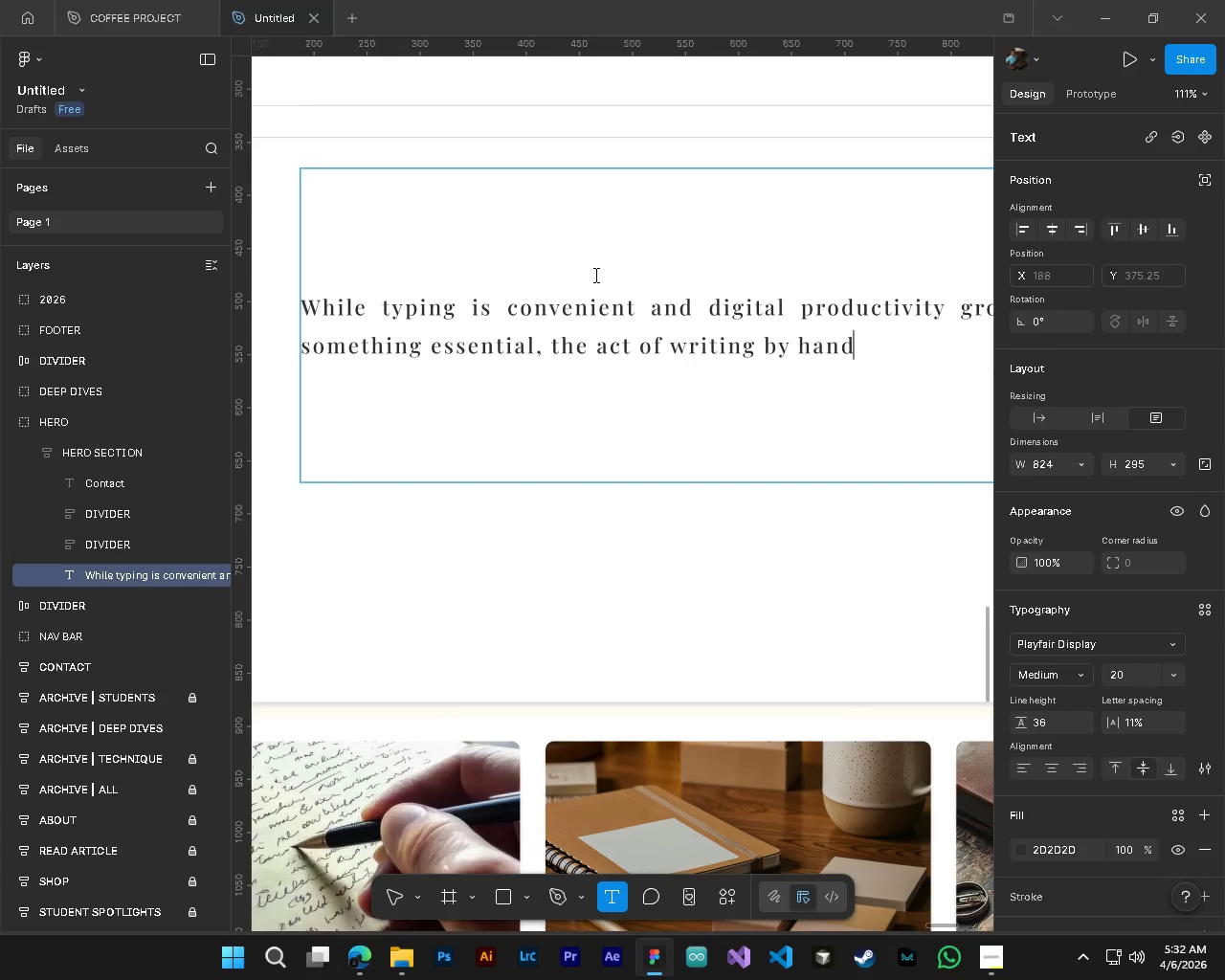 
key(Period)
 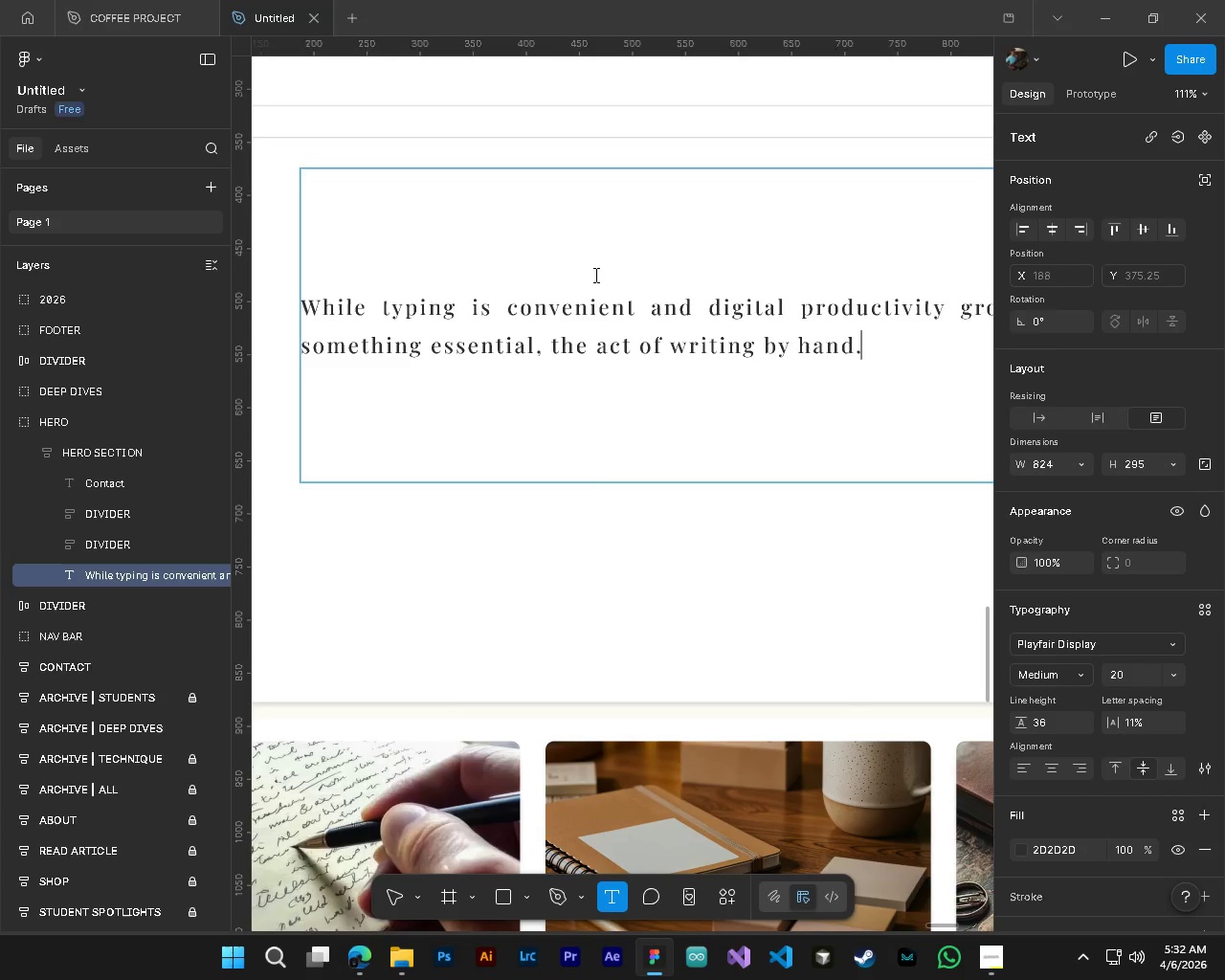 
key(Space)
 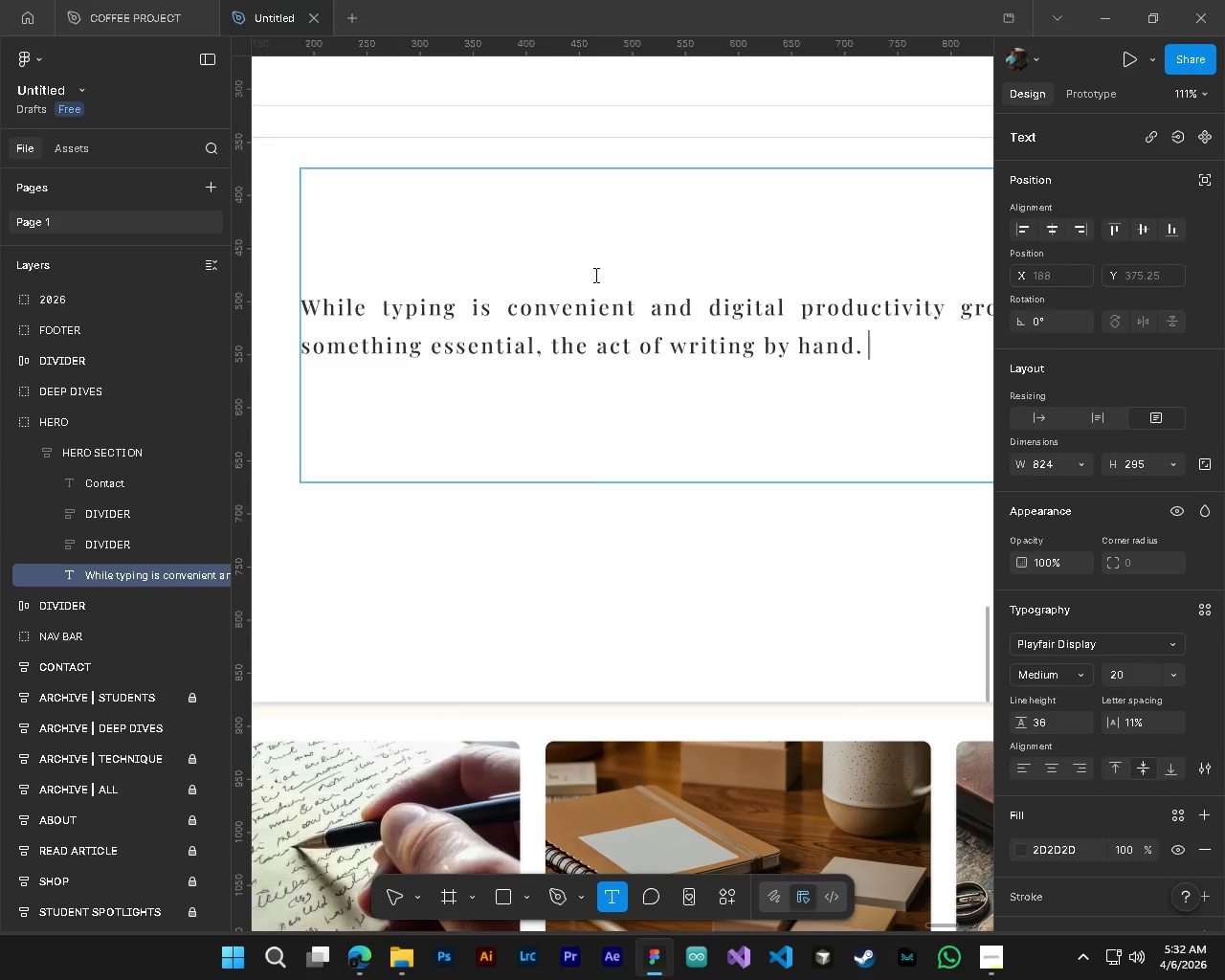 
key(Shift+ShiftRight)
 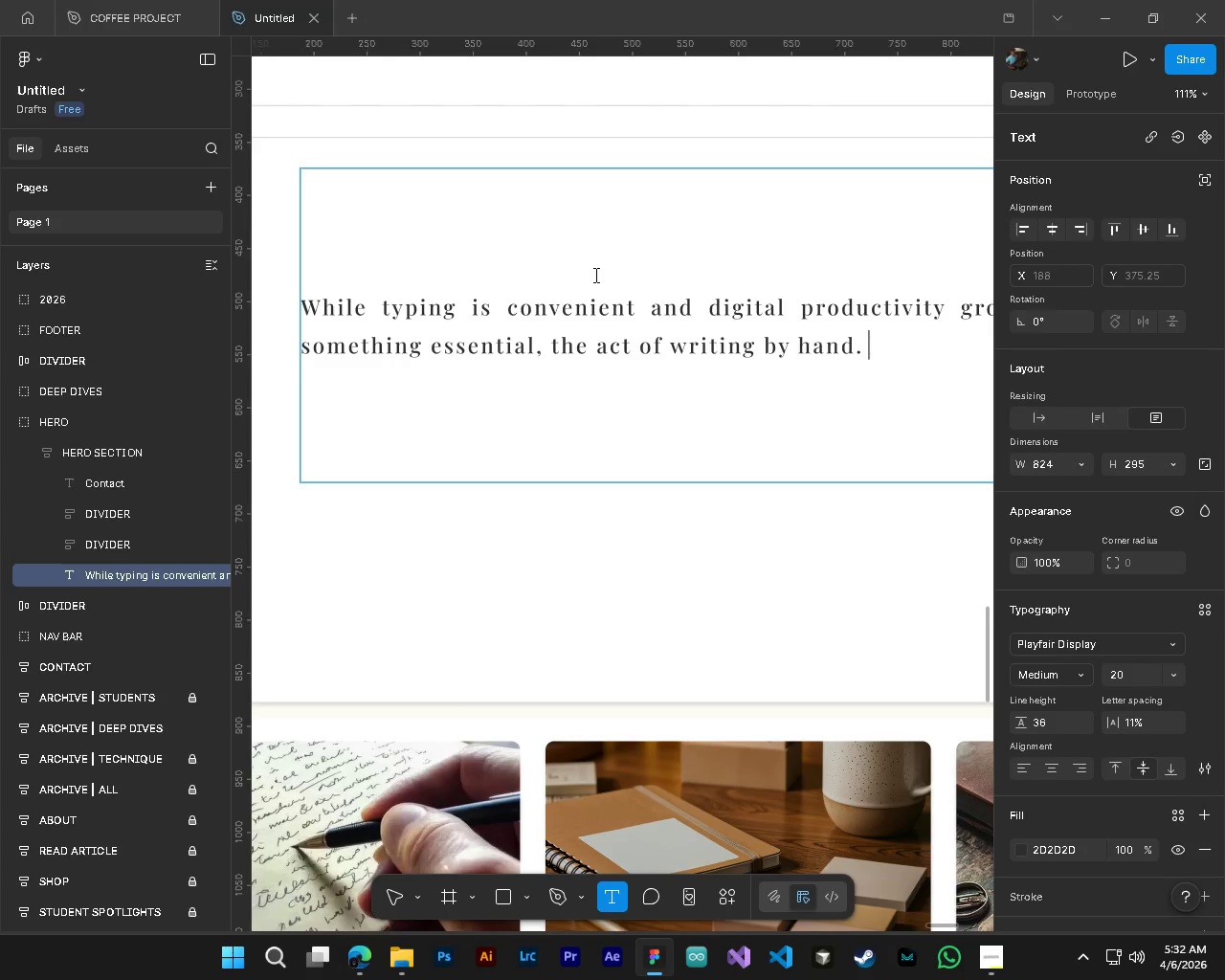 
key(T)
 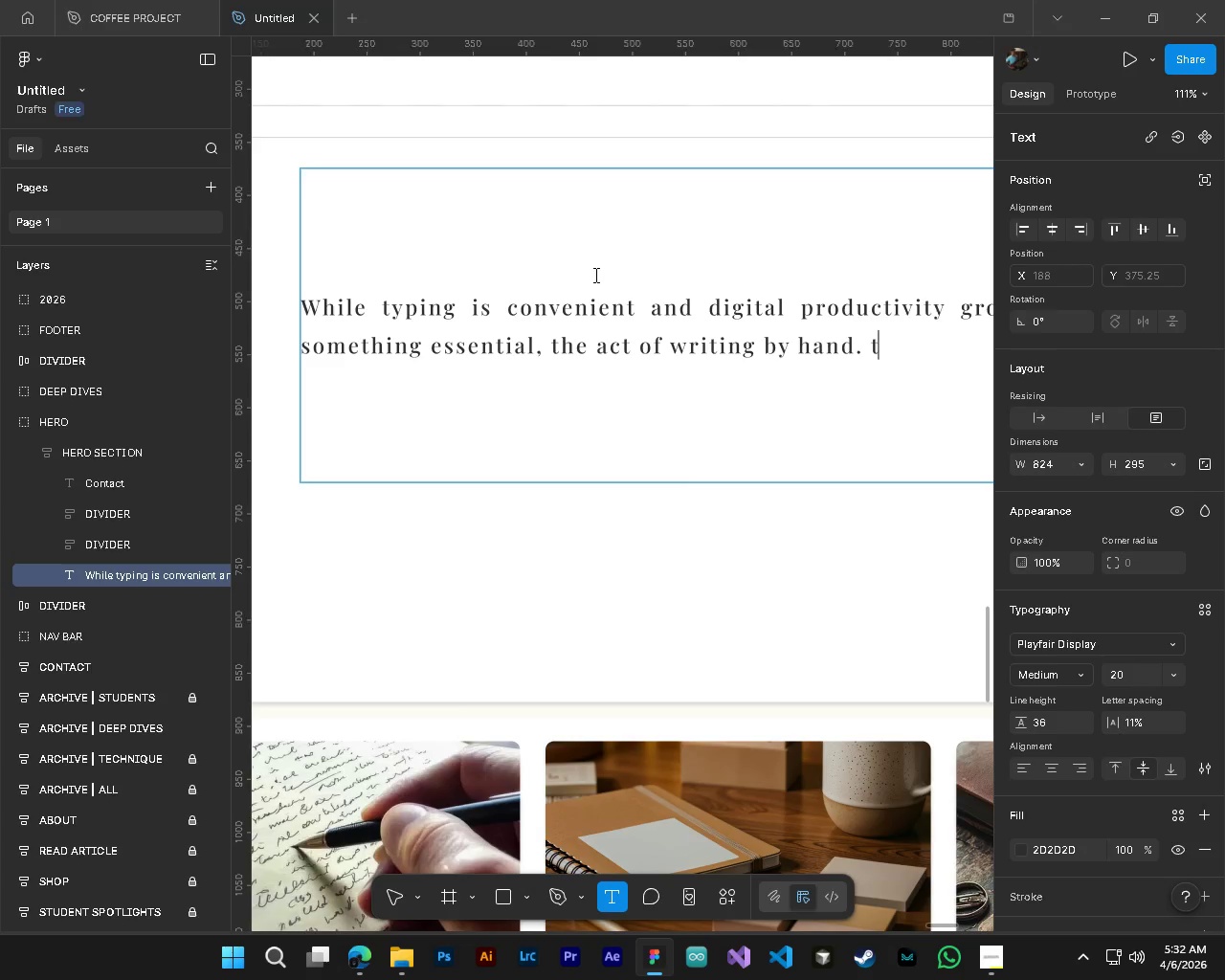 
hold_key(key=ShiftLeft, duration=0.94)
 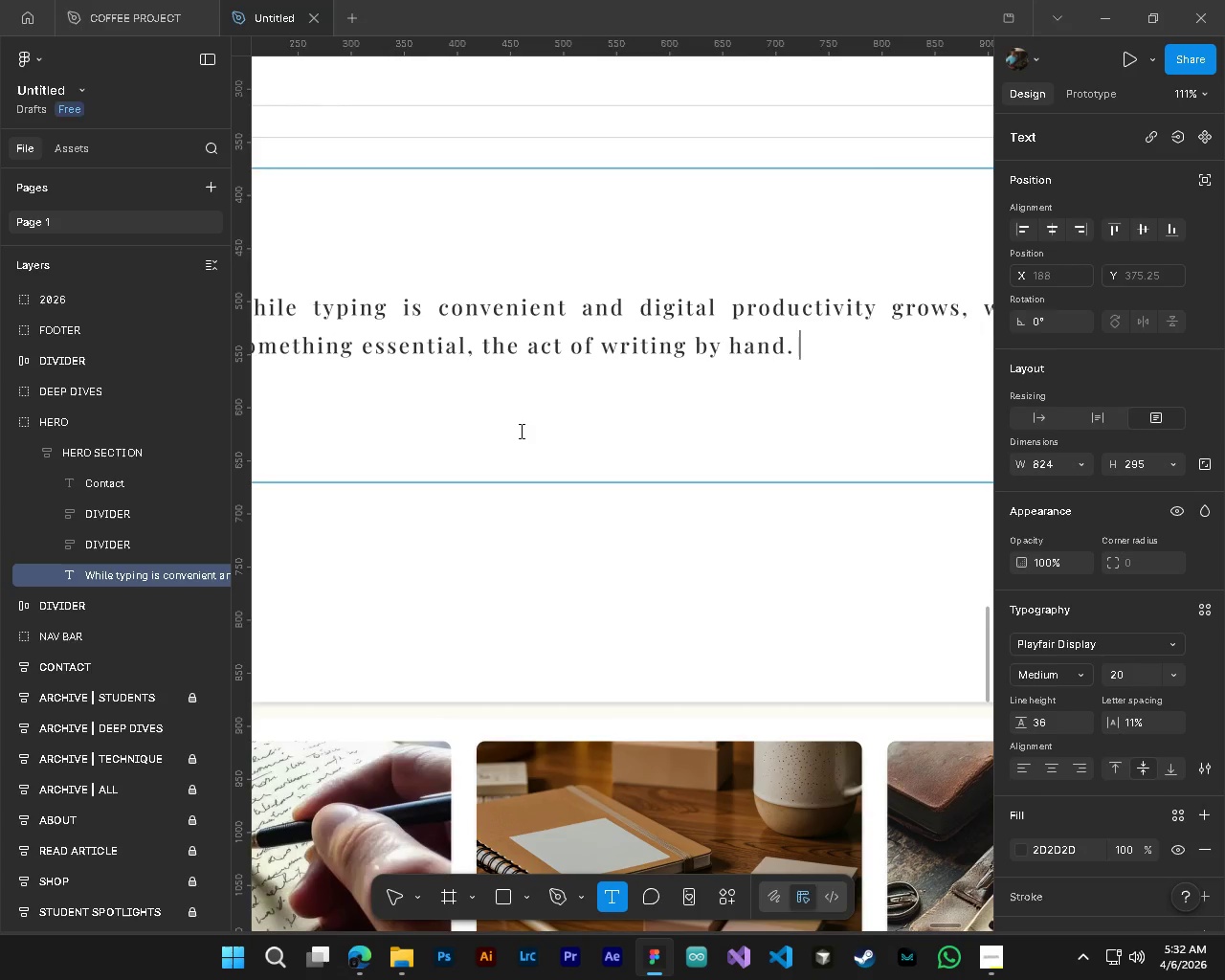 
key(CapsLock)
 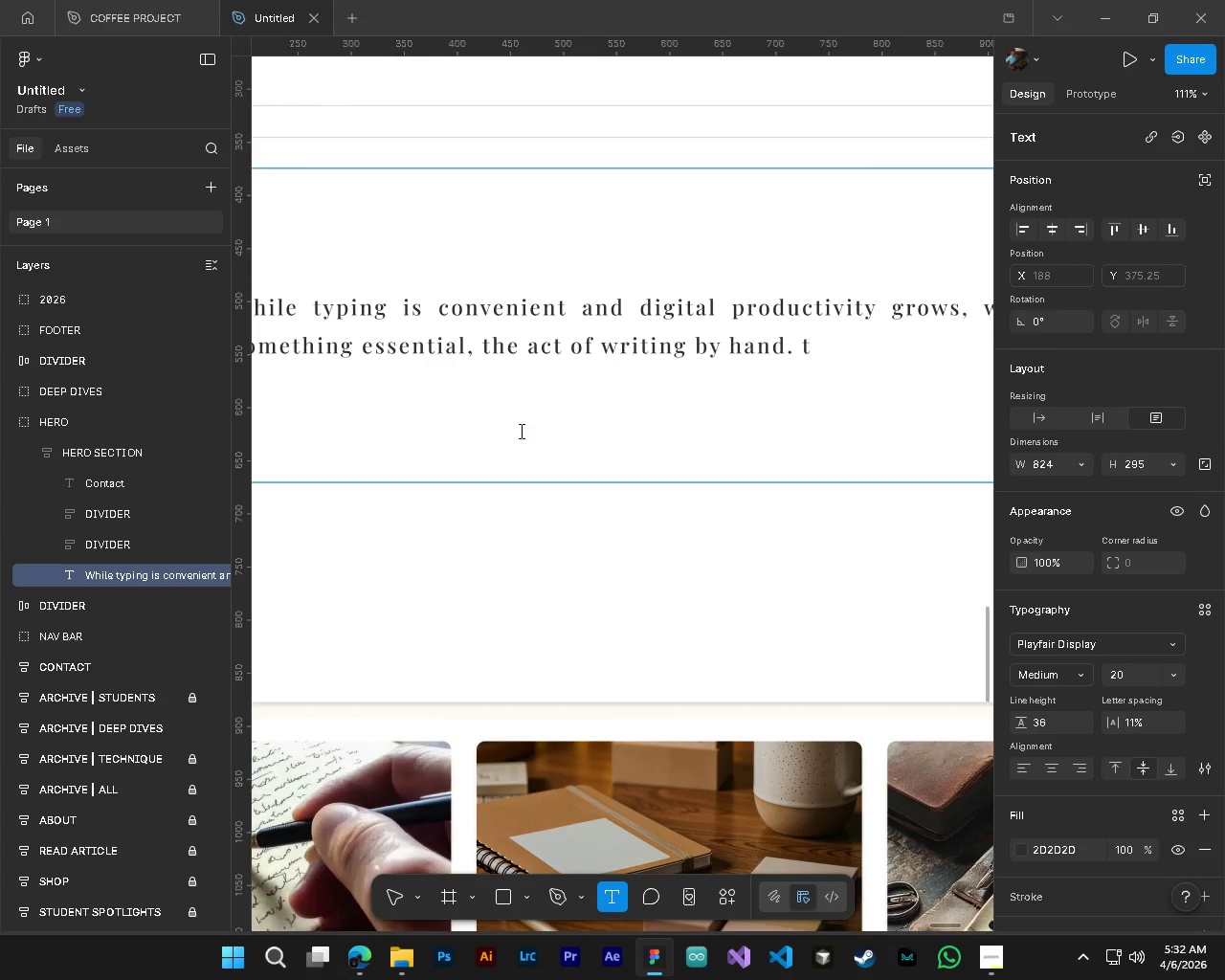 
scroll: coordinate [520, 429], scroll_direction: down, amount: 6.0
 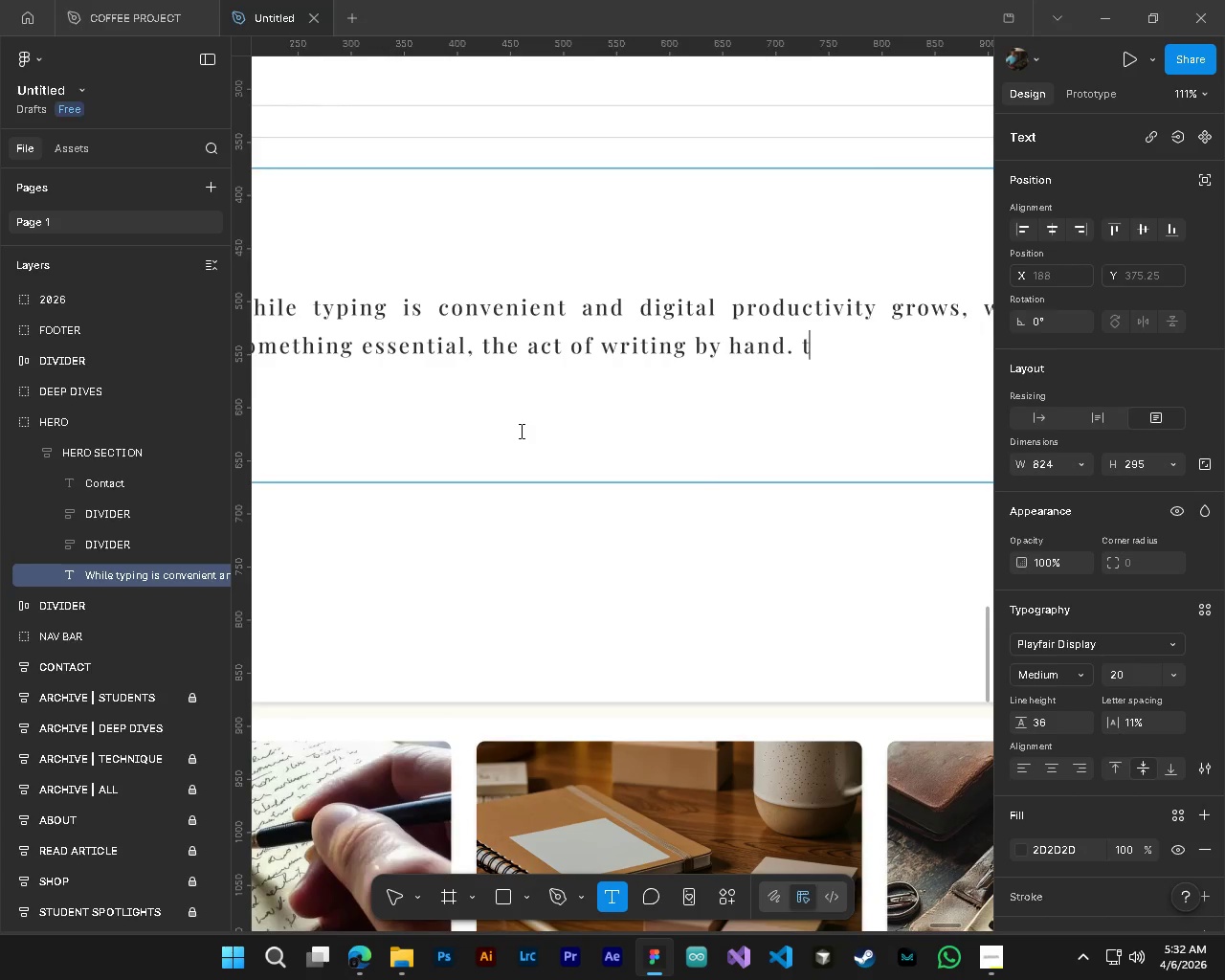 
key(Backspace)
 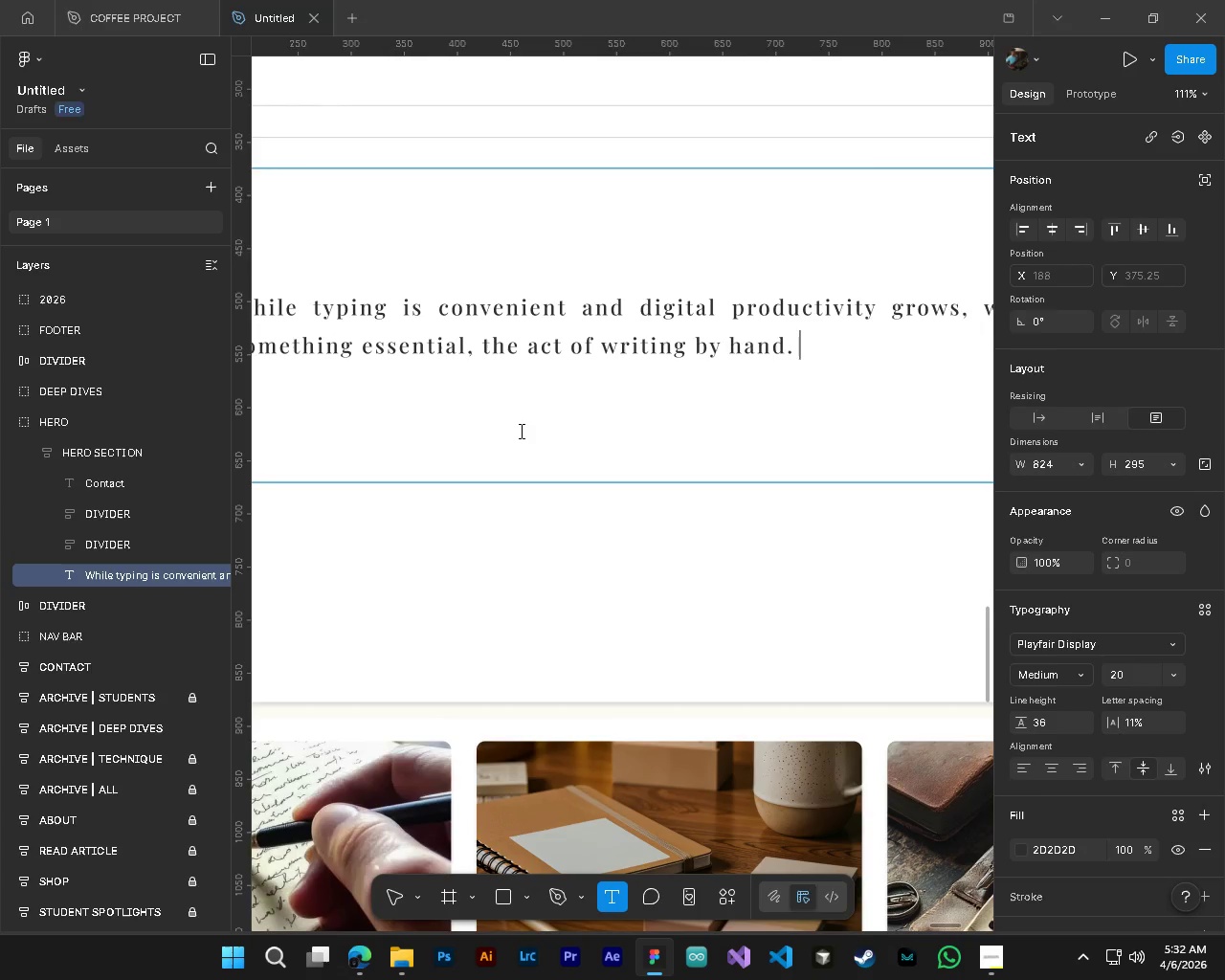 
key(T)
 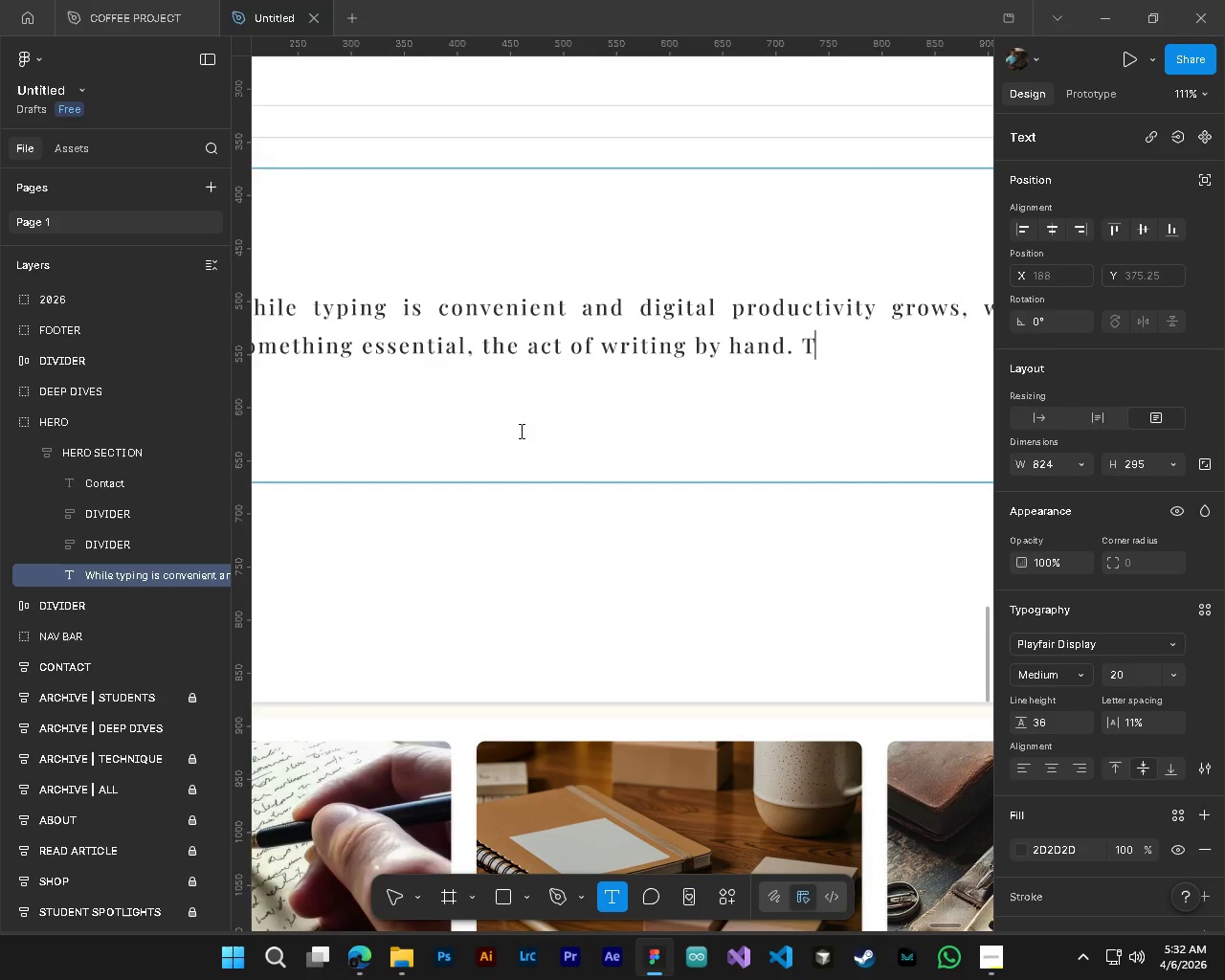 
key(CapsLock)
 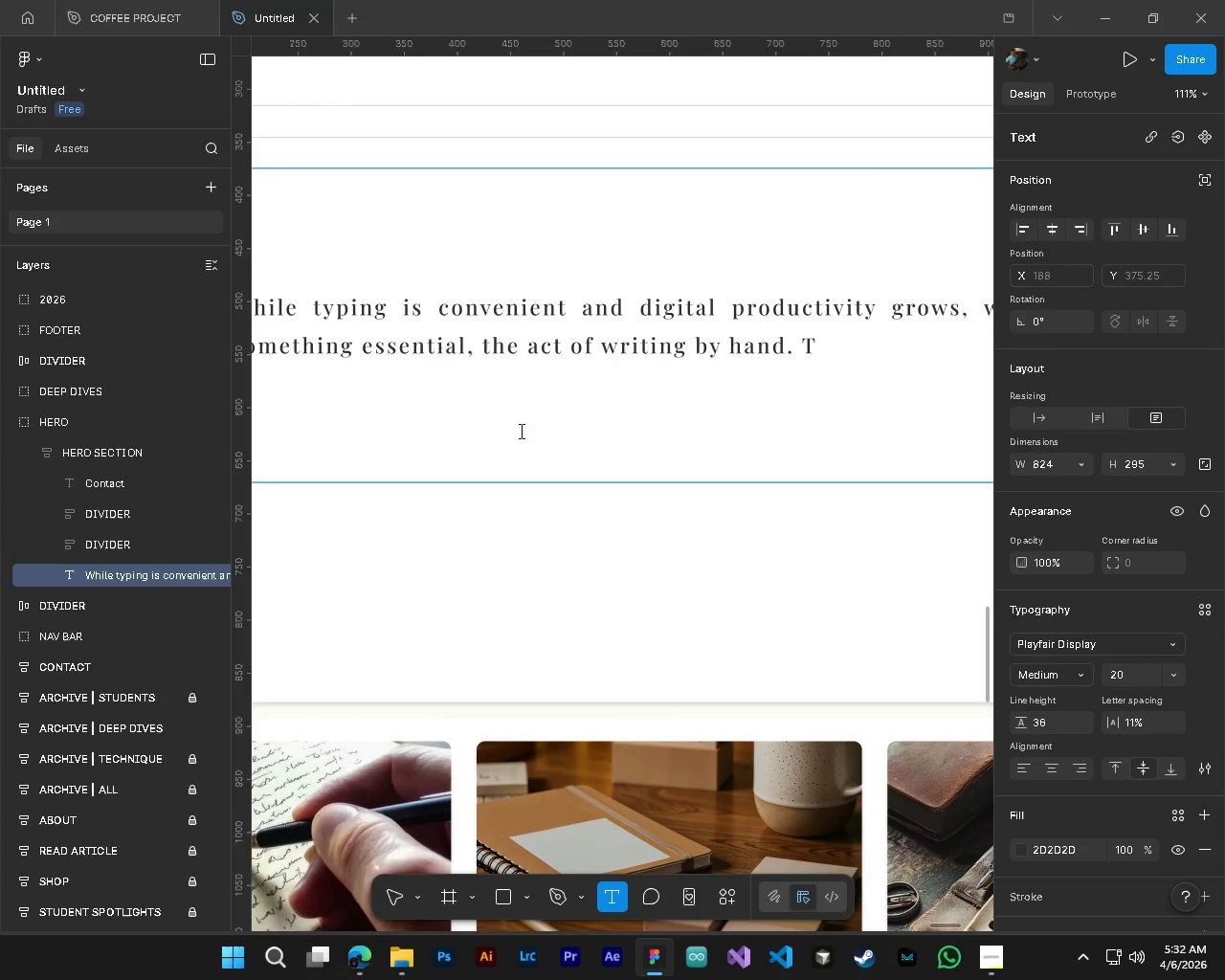 
hold_key(key=ShiftLeft, duration=0.48)
scroll: coordinate [518, 434], scroll_direction: down, amount: 5.0
 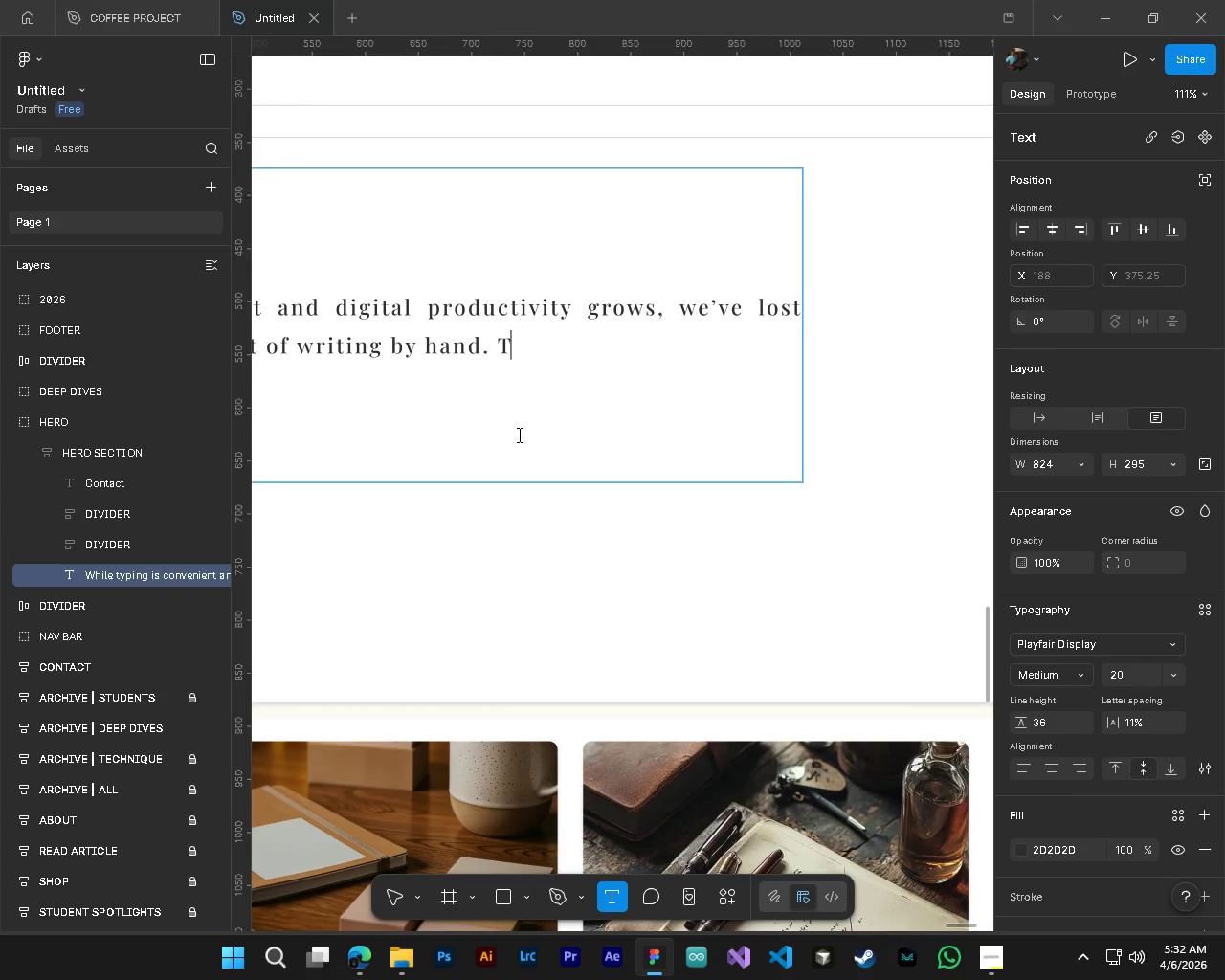 
type(heInkwell Ledger)
 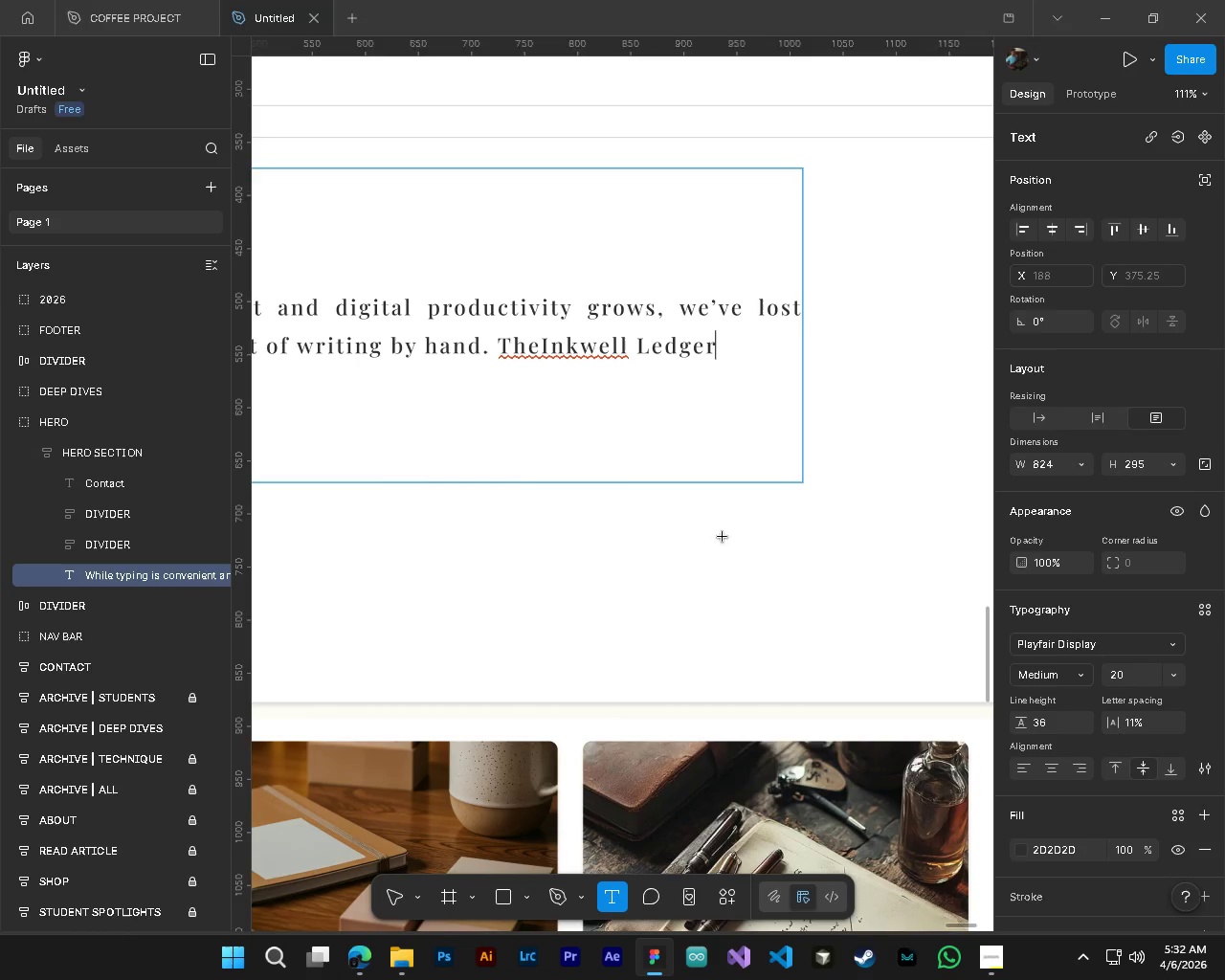 
left_click([523, 356])
 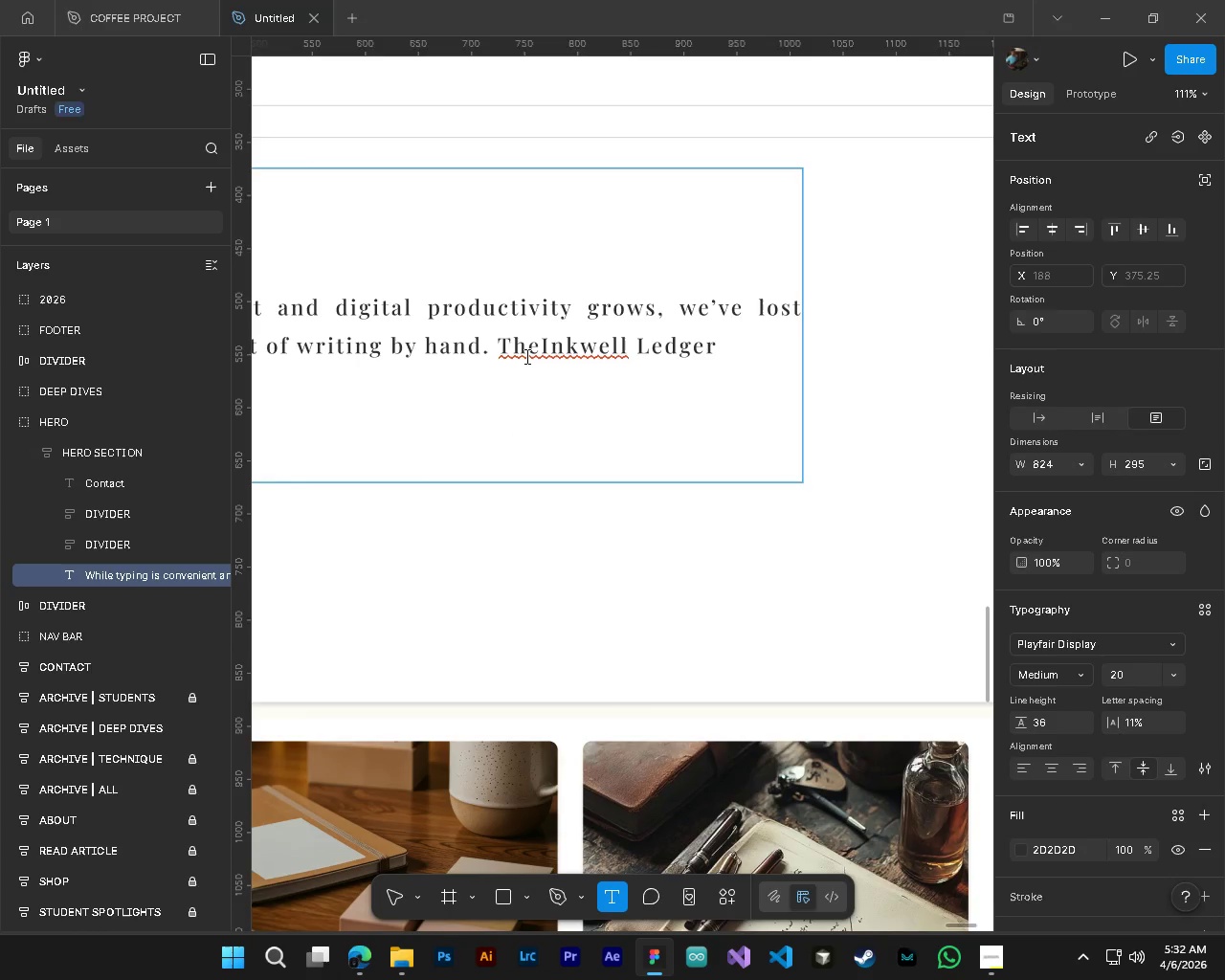 
key(ArrowRight)
 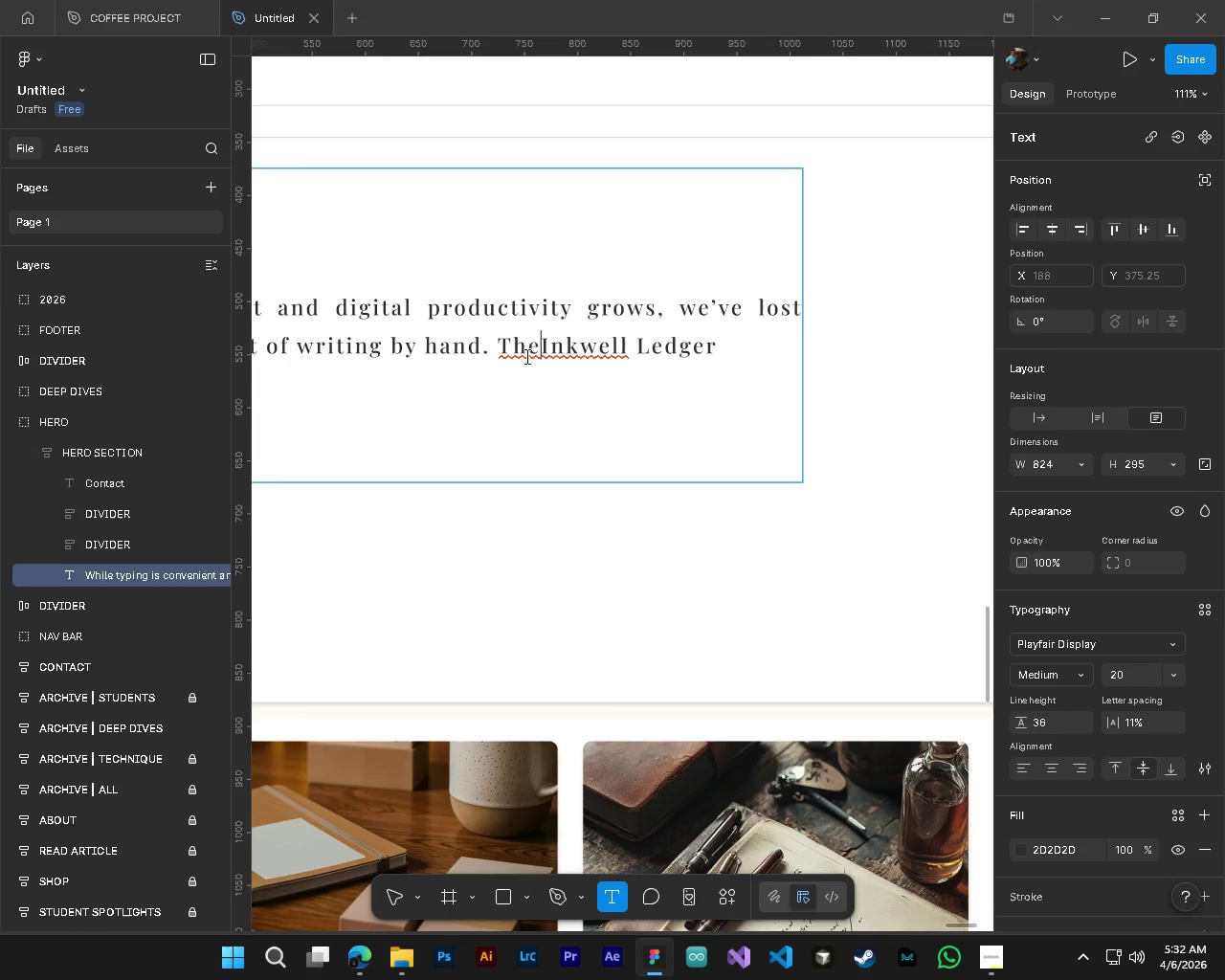 
type( [End] emphasizes)
 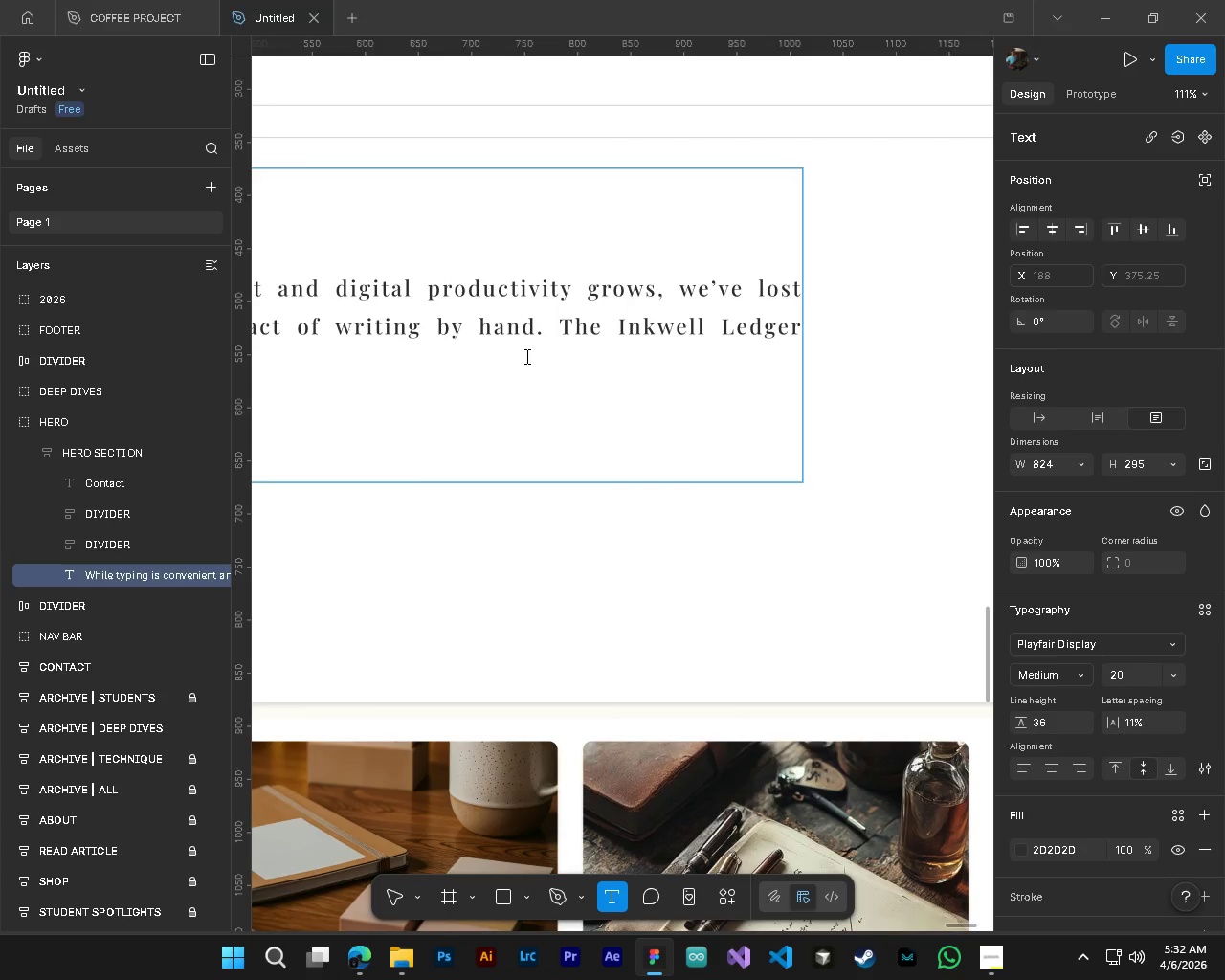 
hold_key(key=AltLeft, duration=0.36)
hold_key(key=ControlLeft, duration=0.38)
hold_key(key=ShiftLeft, duration=1.42)
scroll: coordinate [525, 356], scroll_direction: up, amount: 6.0
 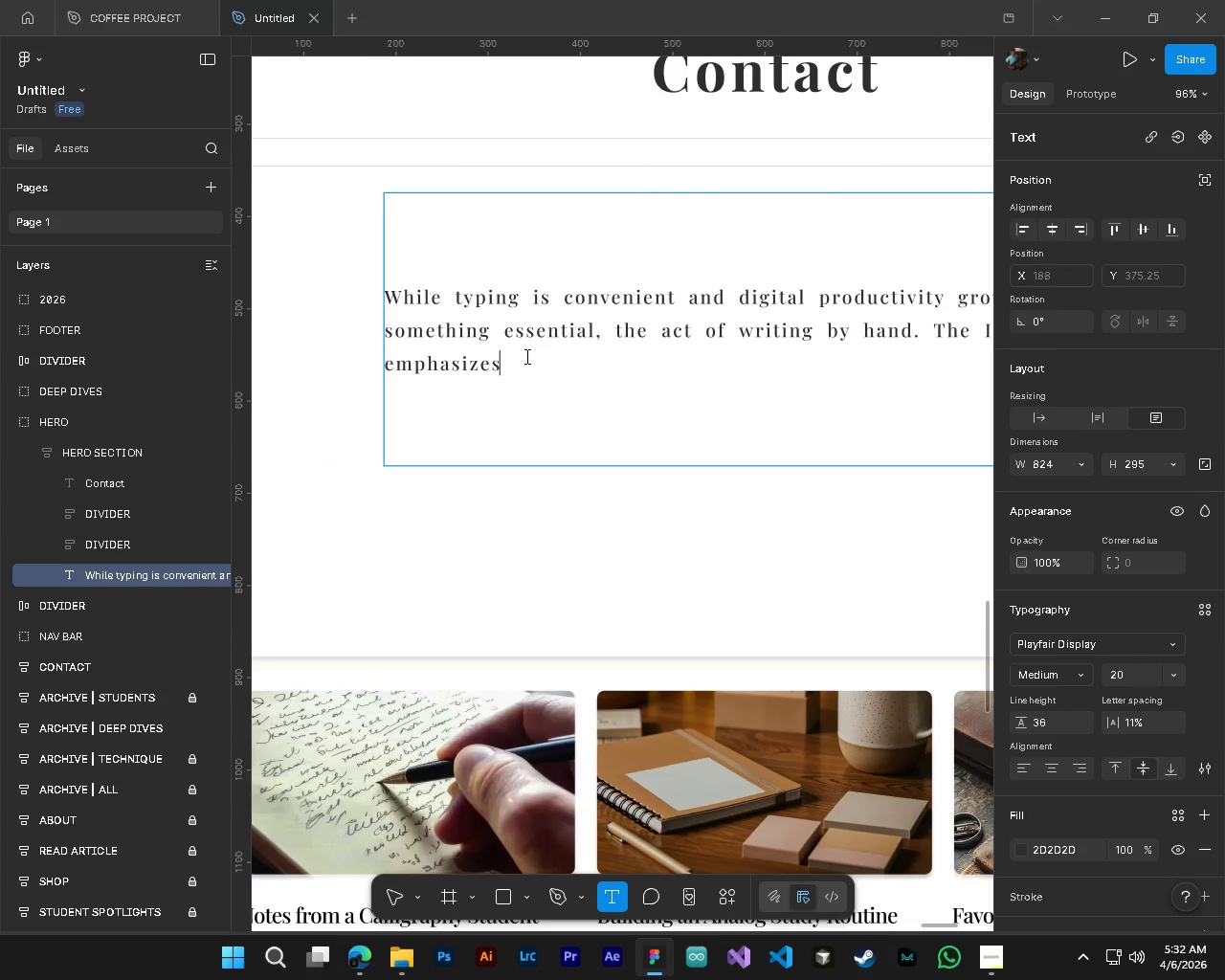 
hold_key(key=AltLeft, duration=0.64)
hold_key(key=ControlLeft, duration=0.67)
scroll: coordinate [539, 390], scroll_direction: down, amount: 8.0
 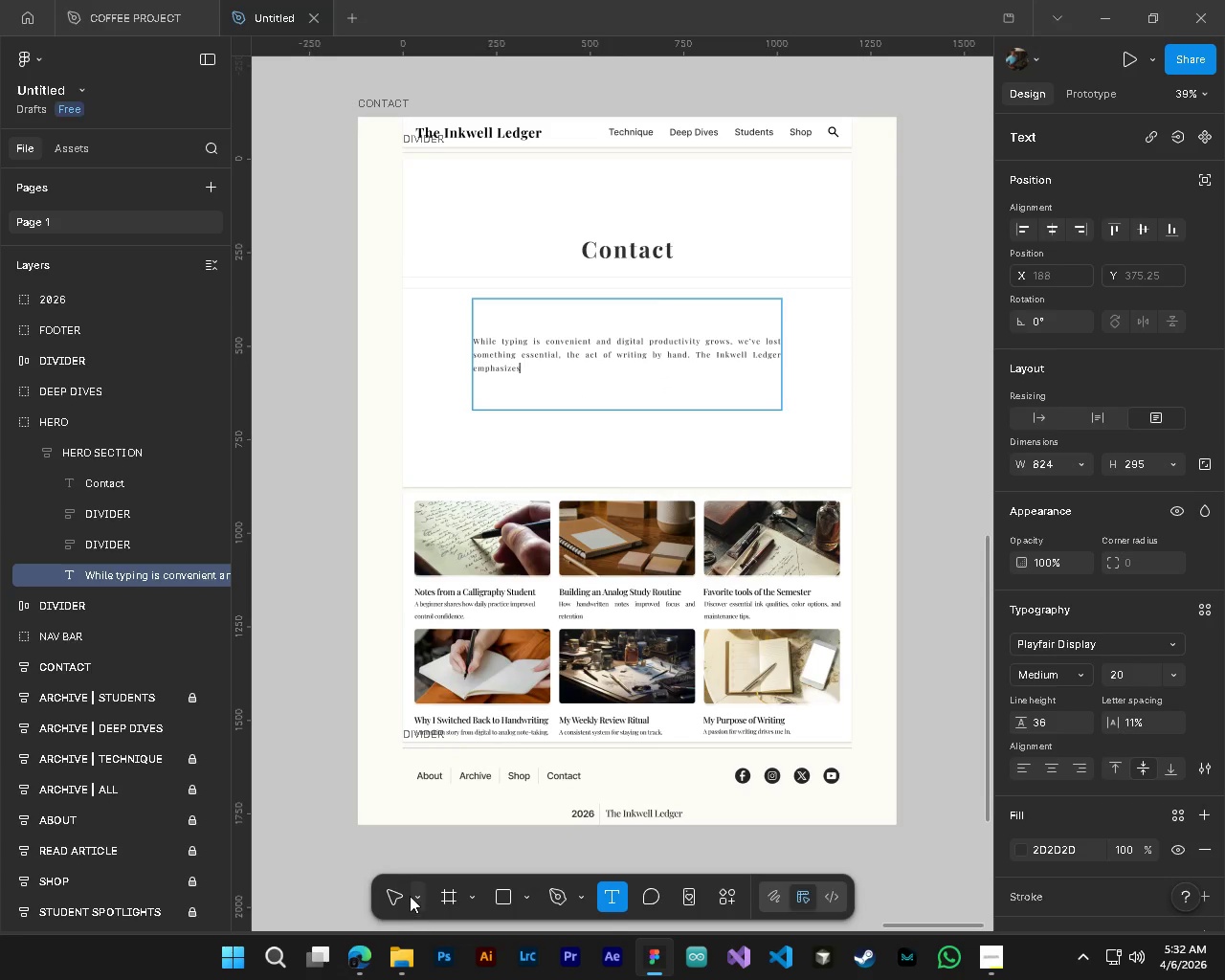 
hold_key(key=AltLeft, duration=0.69)
 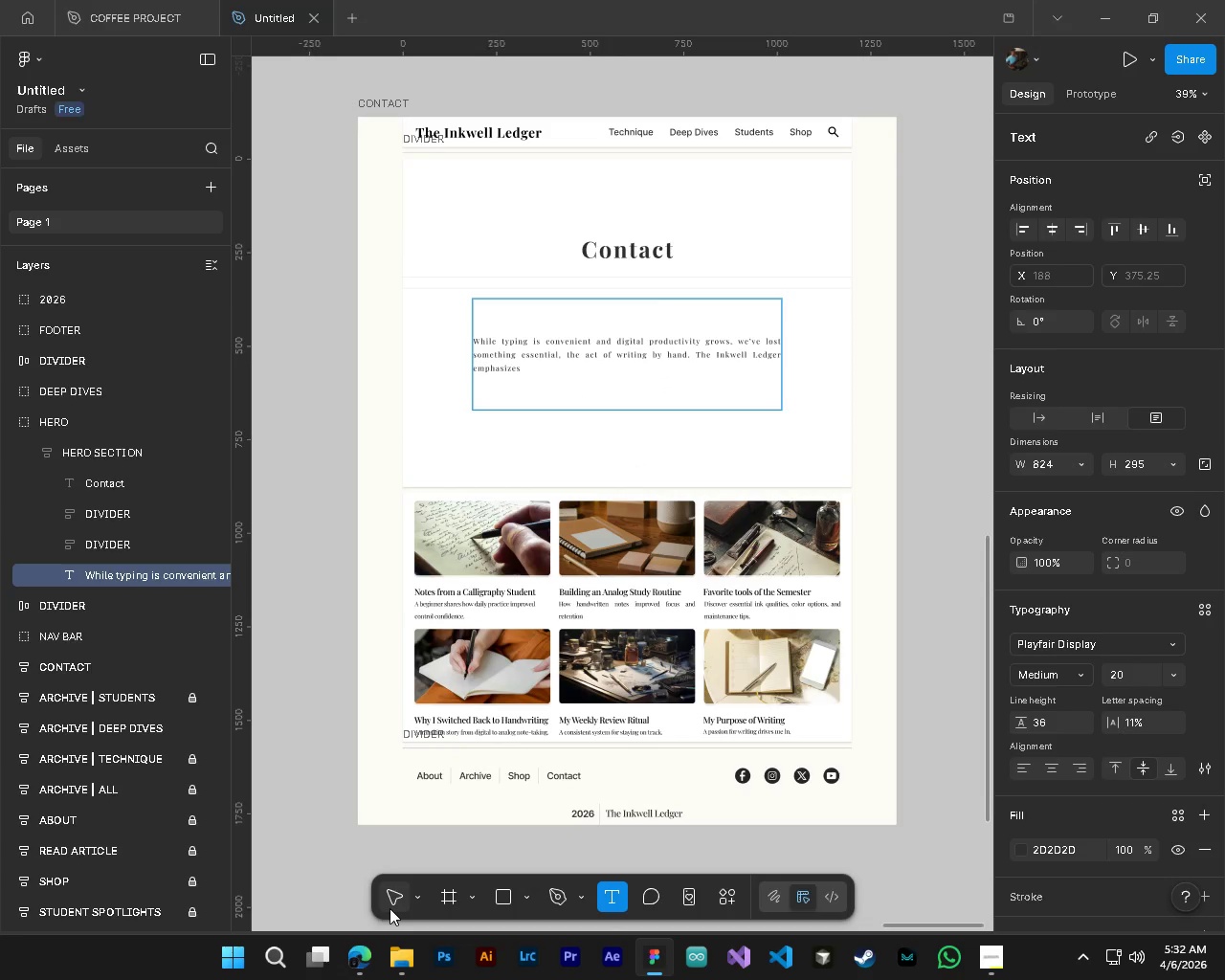 
hold_key(key=ControlLeft, duration=0.7)
 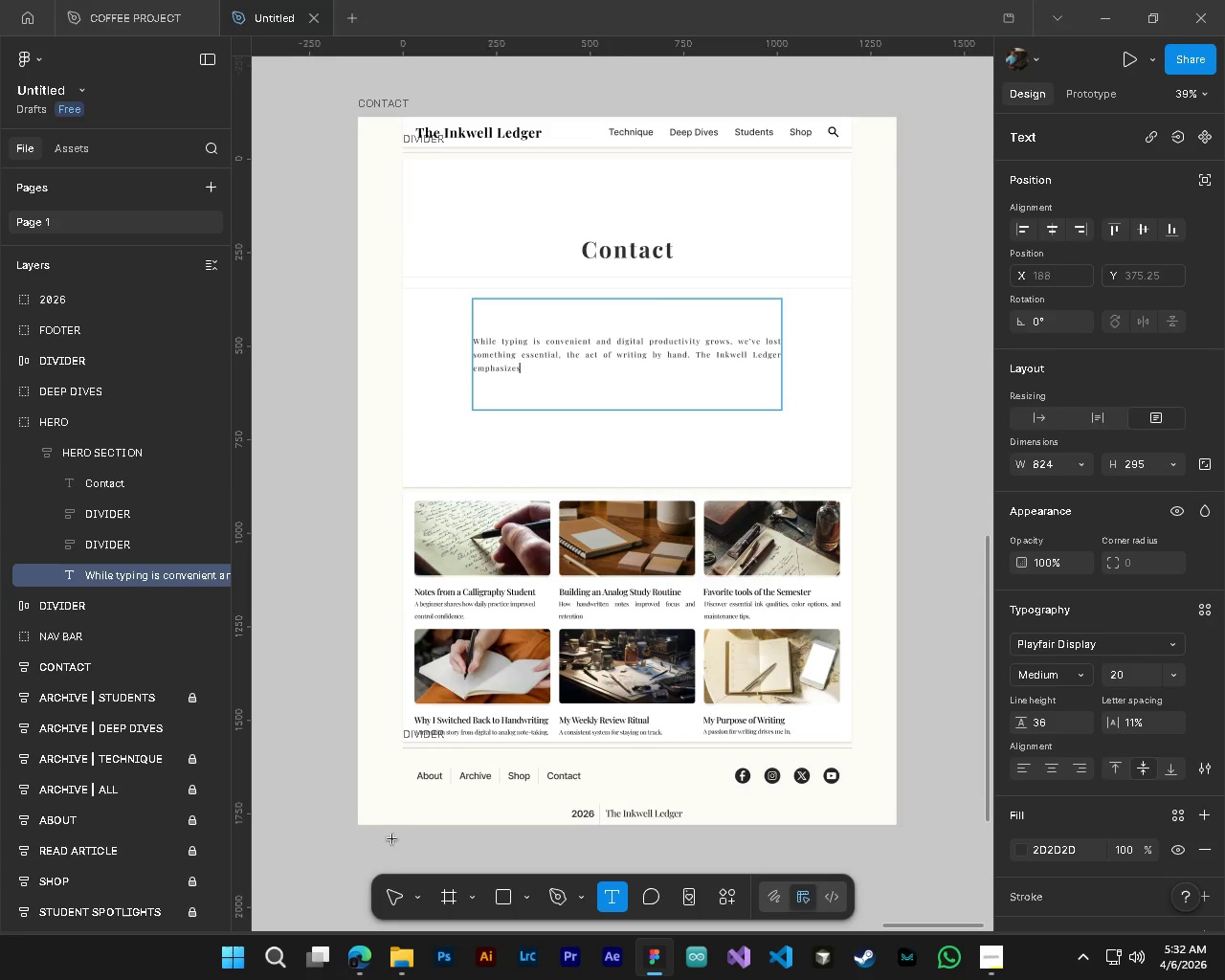 
mouse_move([415, 886])
 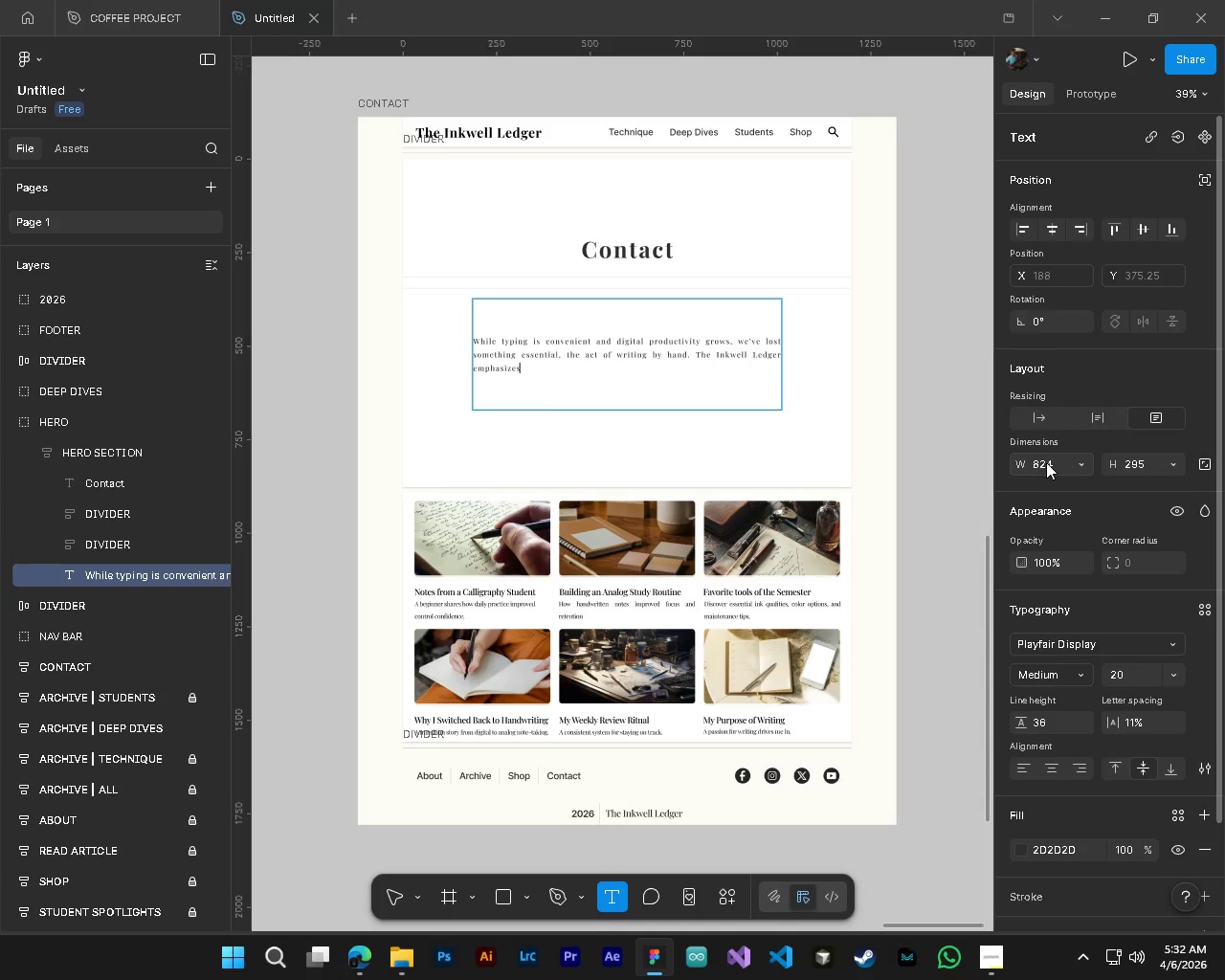 
double_click([1046, 461])
 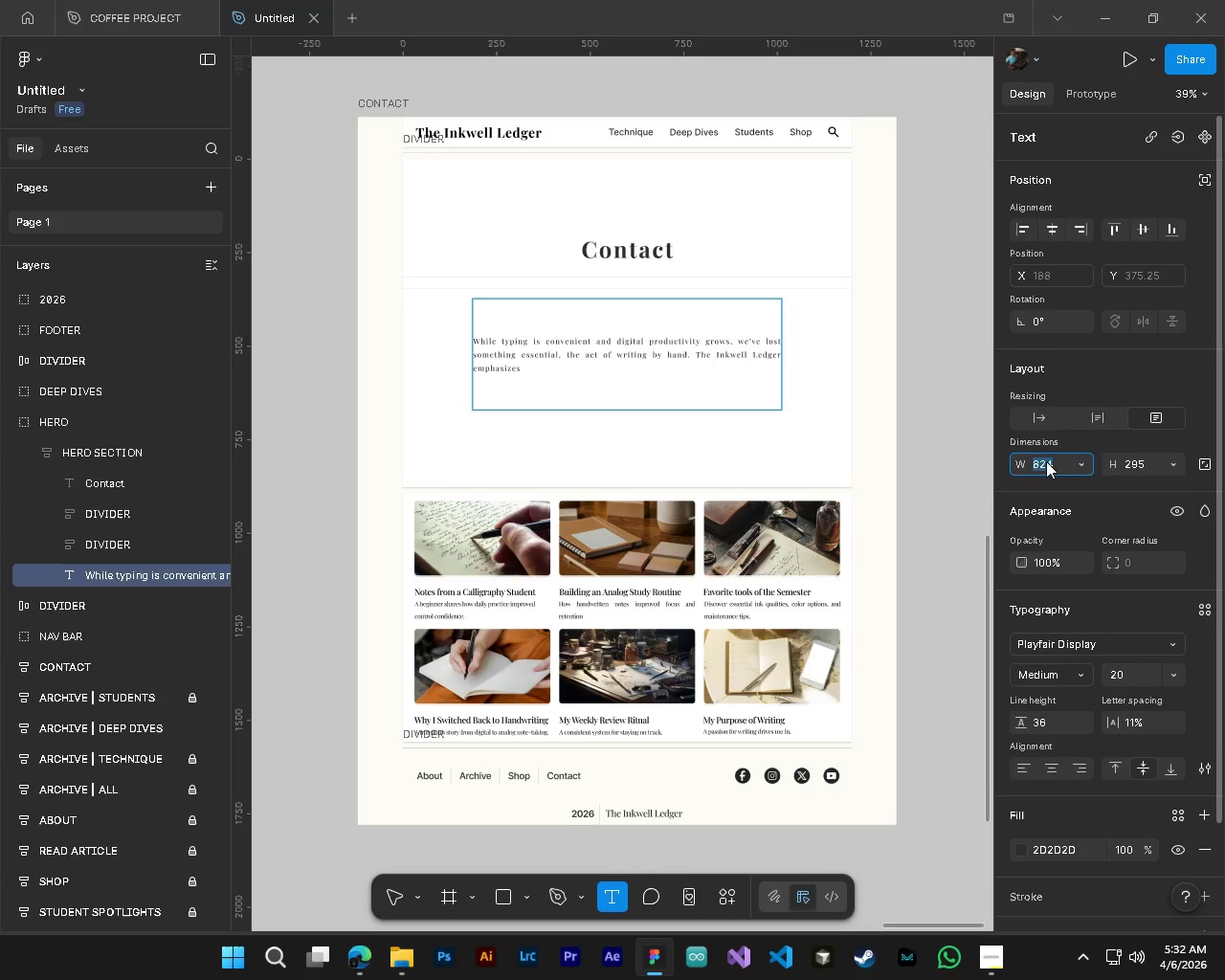 
key(Numpad7)
 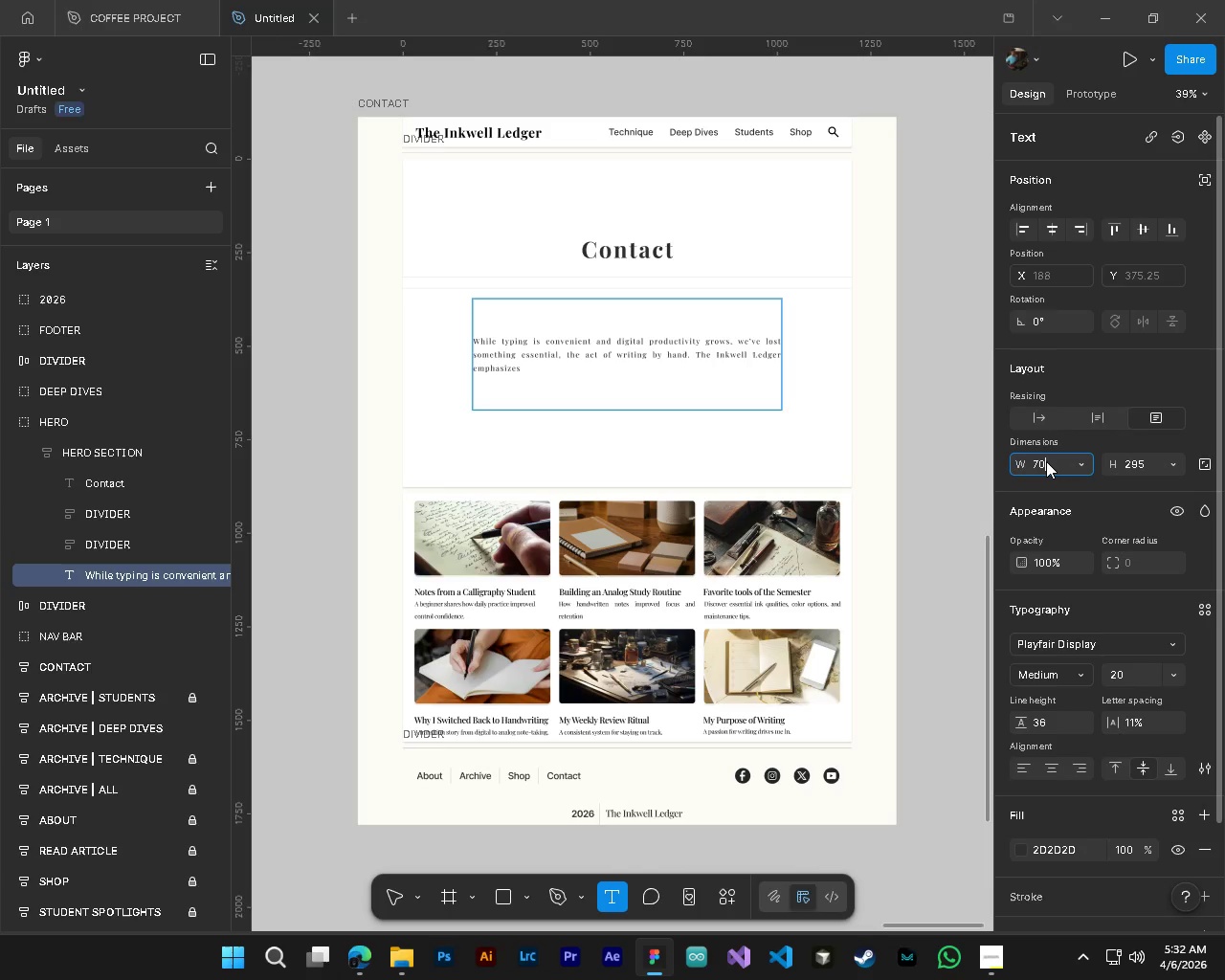 
key(Numpad0)
 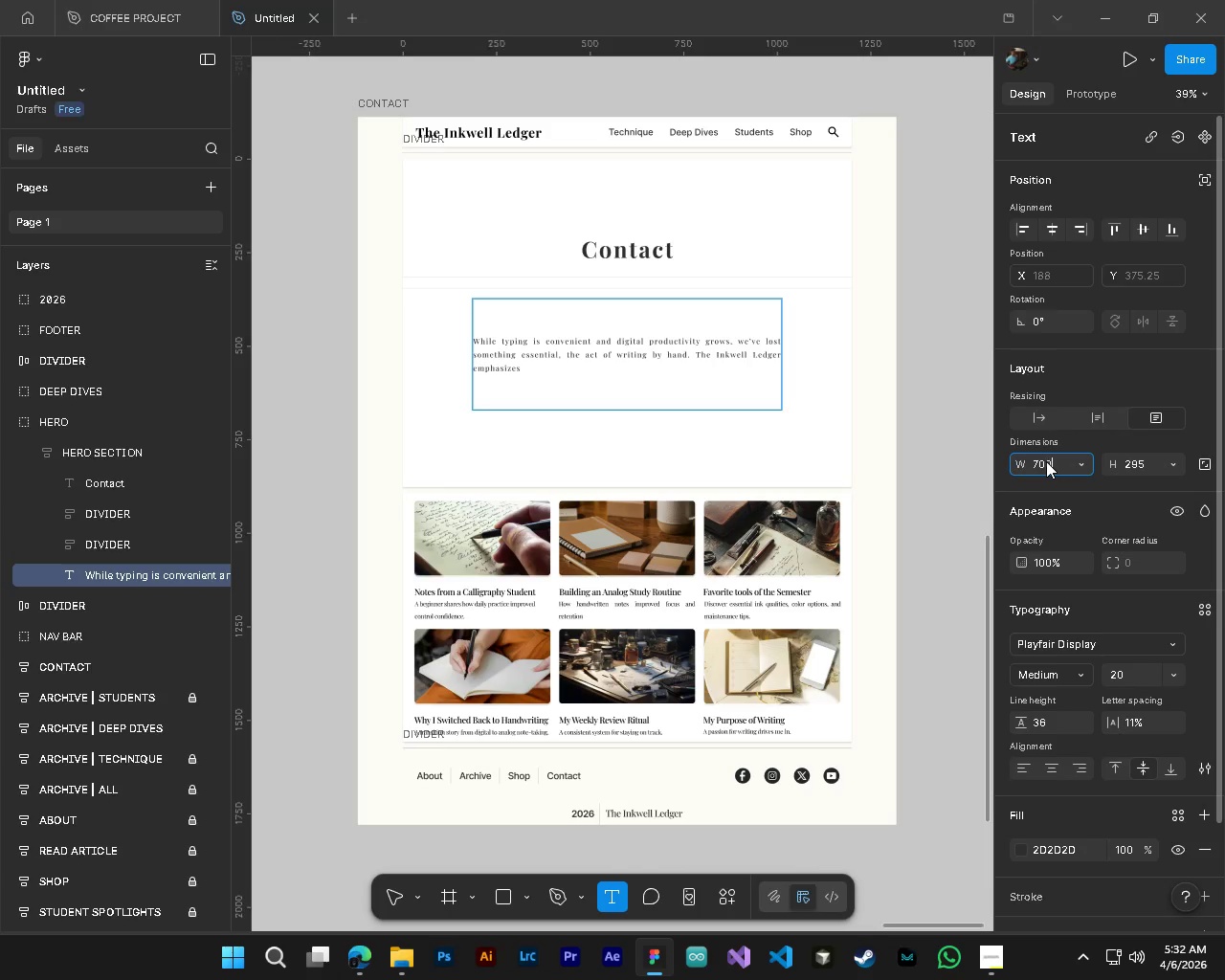 
key(Numpad0)
 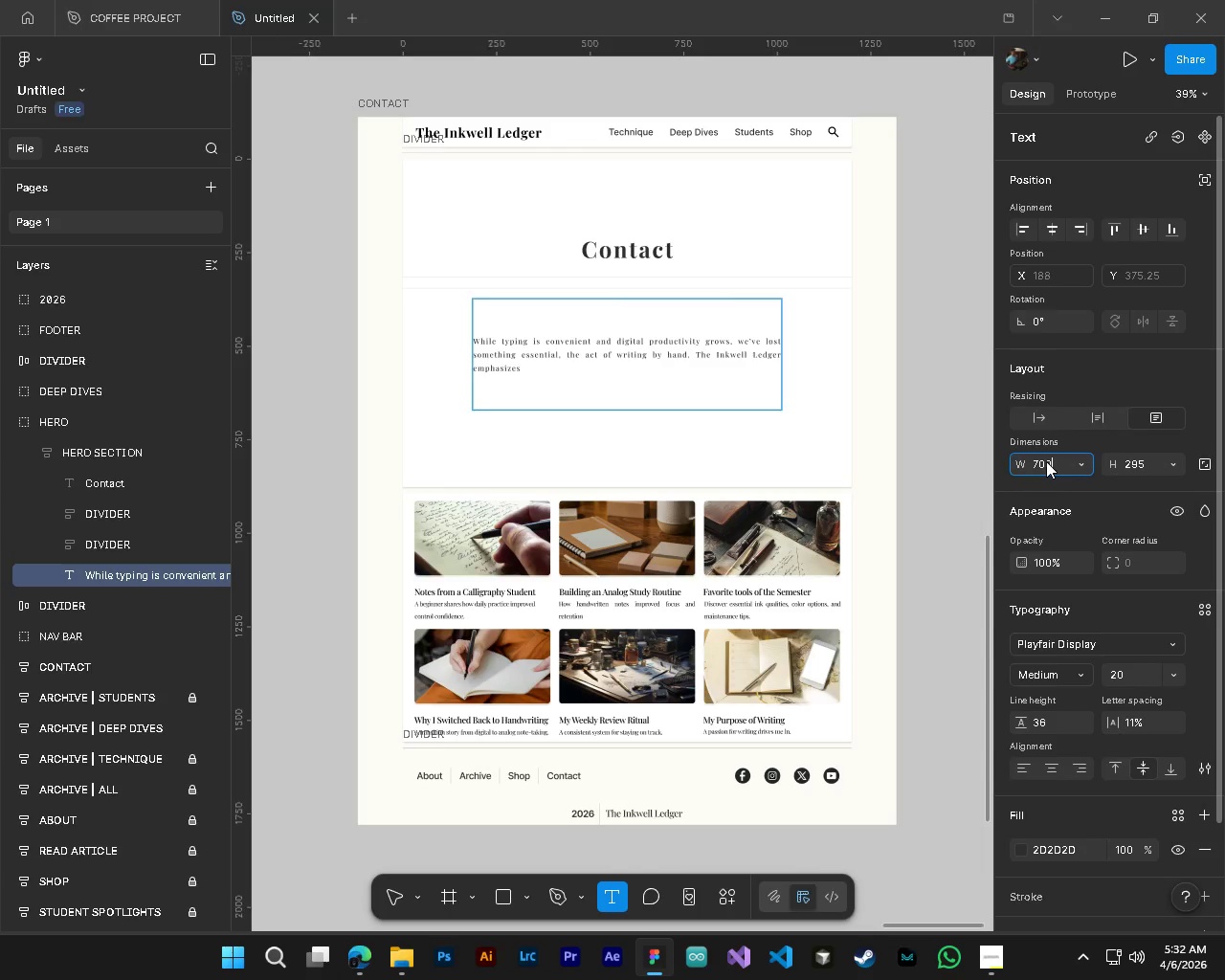 
key(NumpadEnter)
 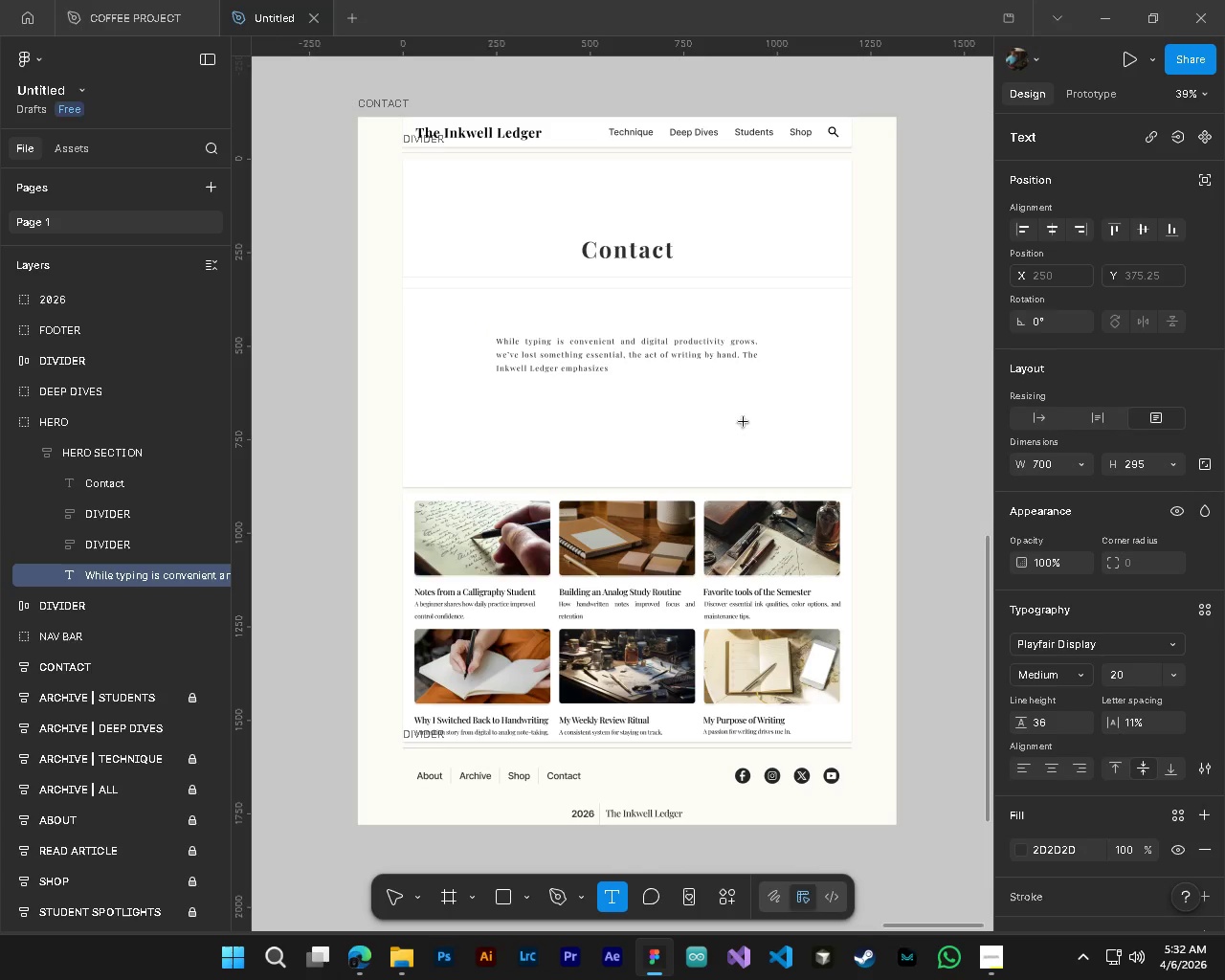 
hold_key(key=AltLeft, duration=1.39)
hold_key(key=ControlLeft, duration=1.88)
scroll: coordinate [666, 347], scroll_direction: up, amount: 4.0
 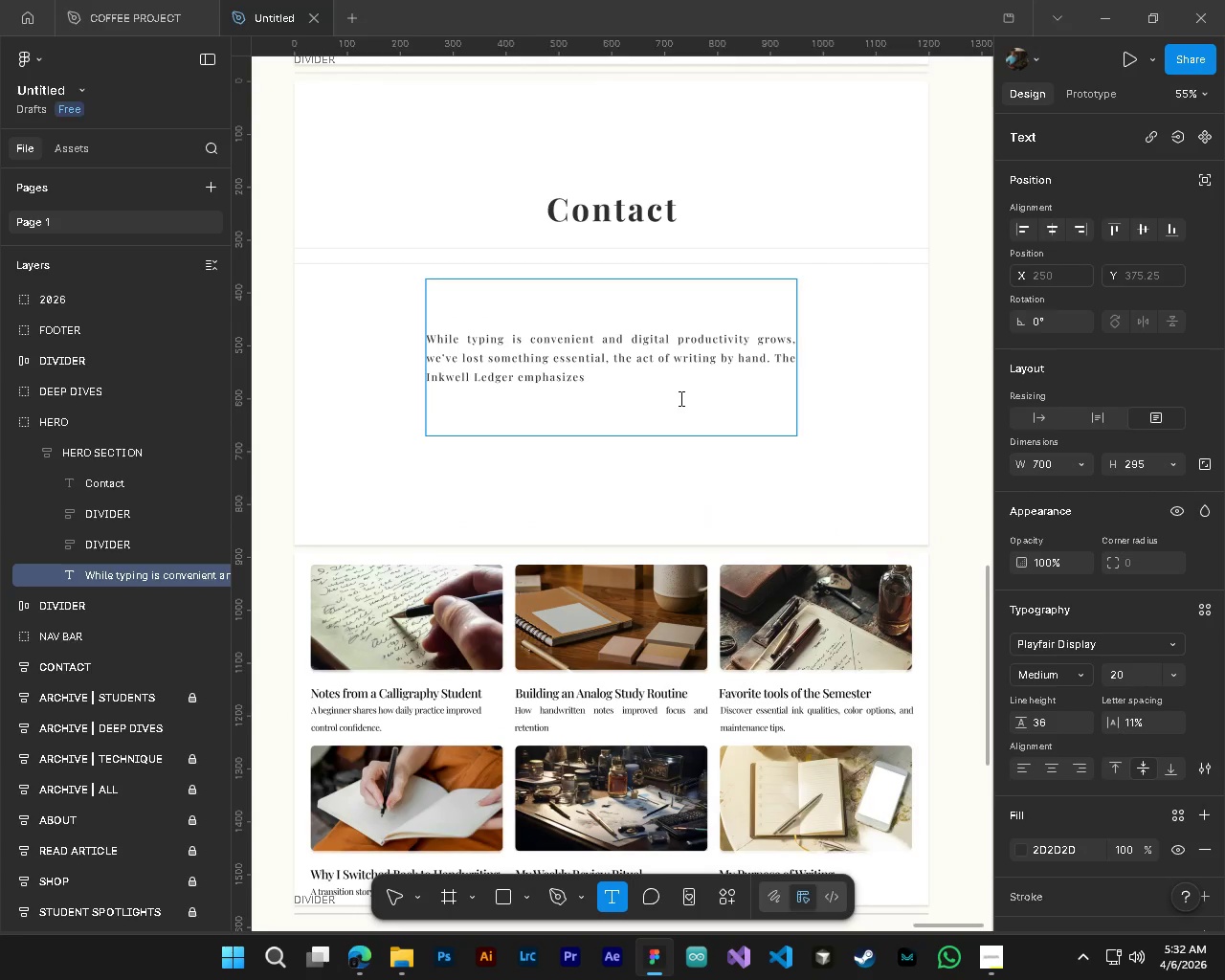 
hold_key(key=ControlLeft, duration=1.52)
 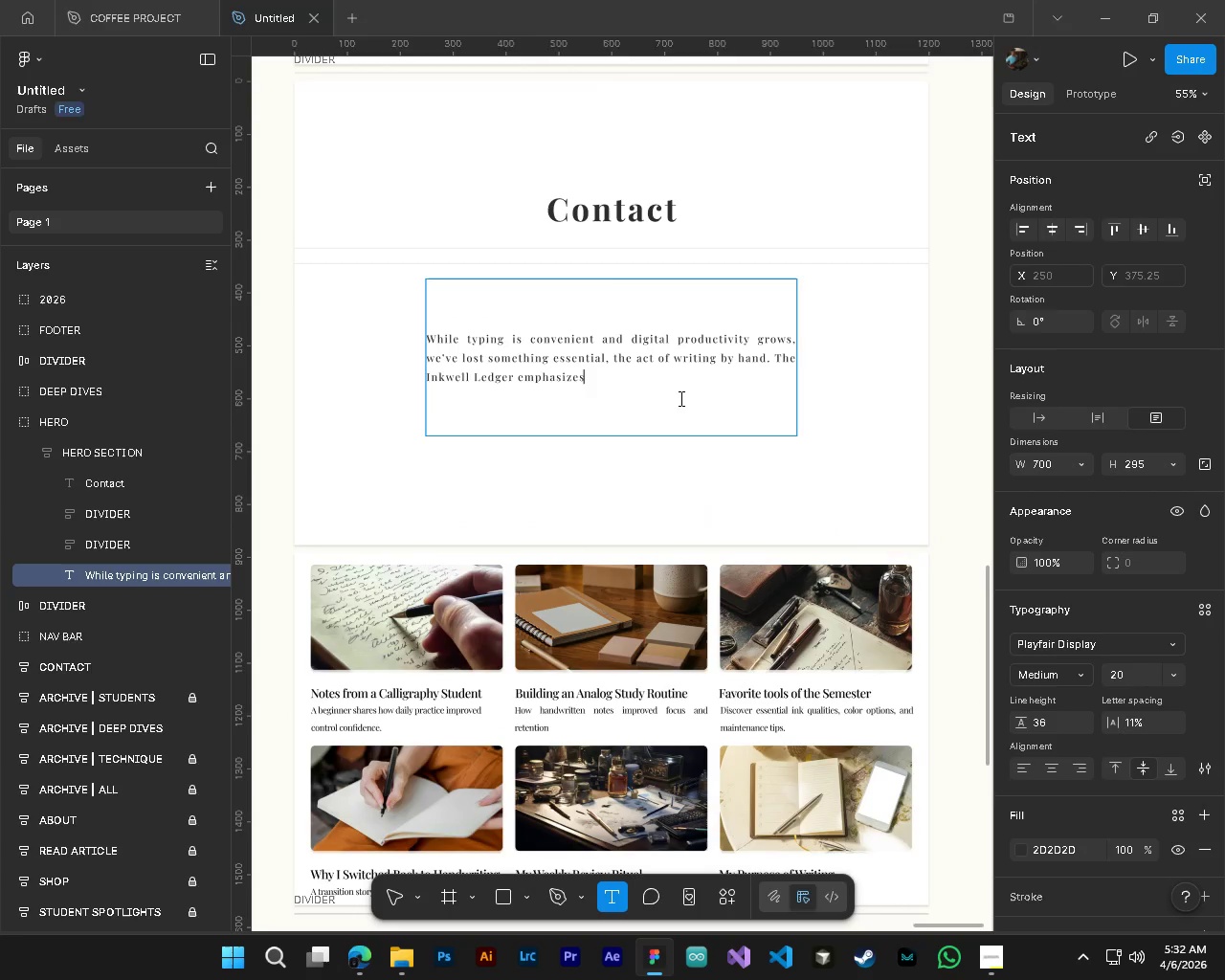 
hold_key(key=ControlLeft, duration=1.51)
 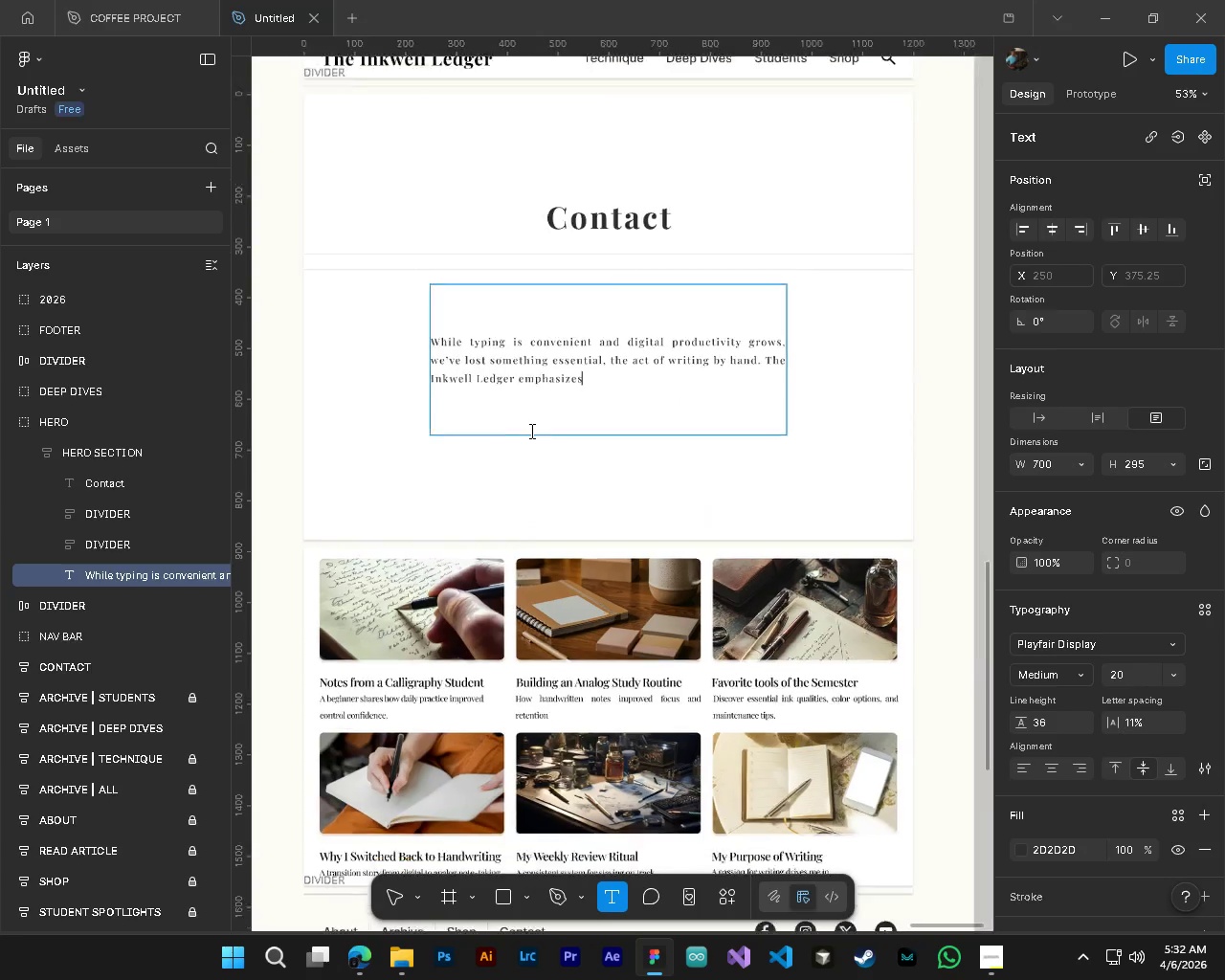 
hold_key(key=ControlLeft, duration=1.89)
hold_key(key=AltLeft, duration=0.73)
scroll: coordinate [530, 431], scroll_direction: down, amount: 3.0
 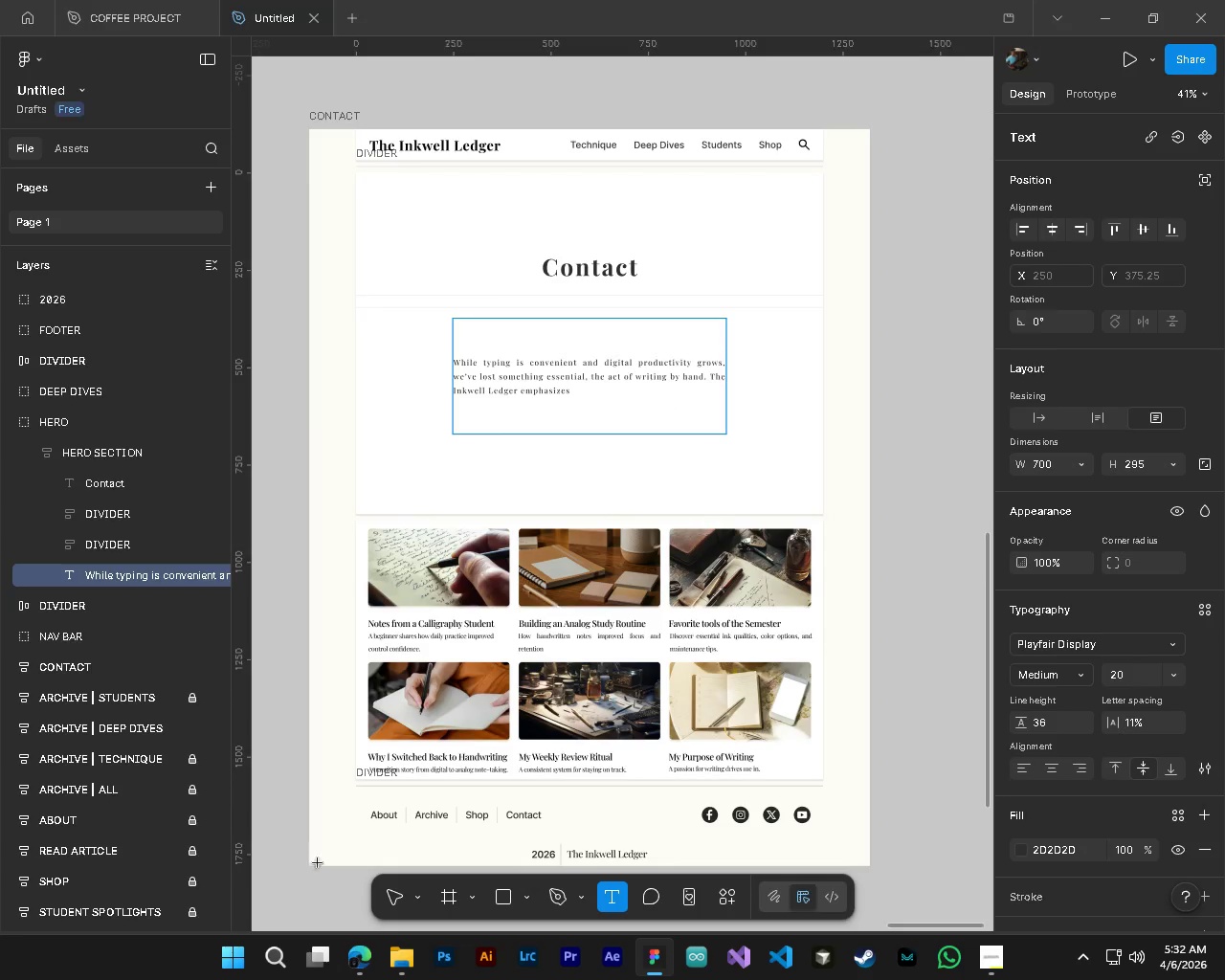 
mouse_move([398, 886])
 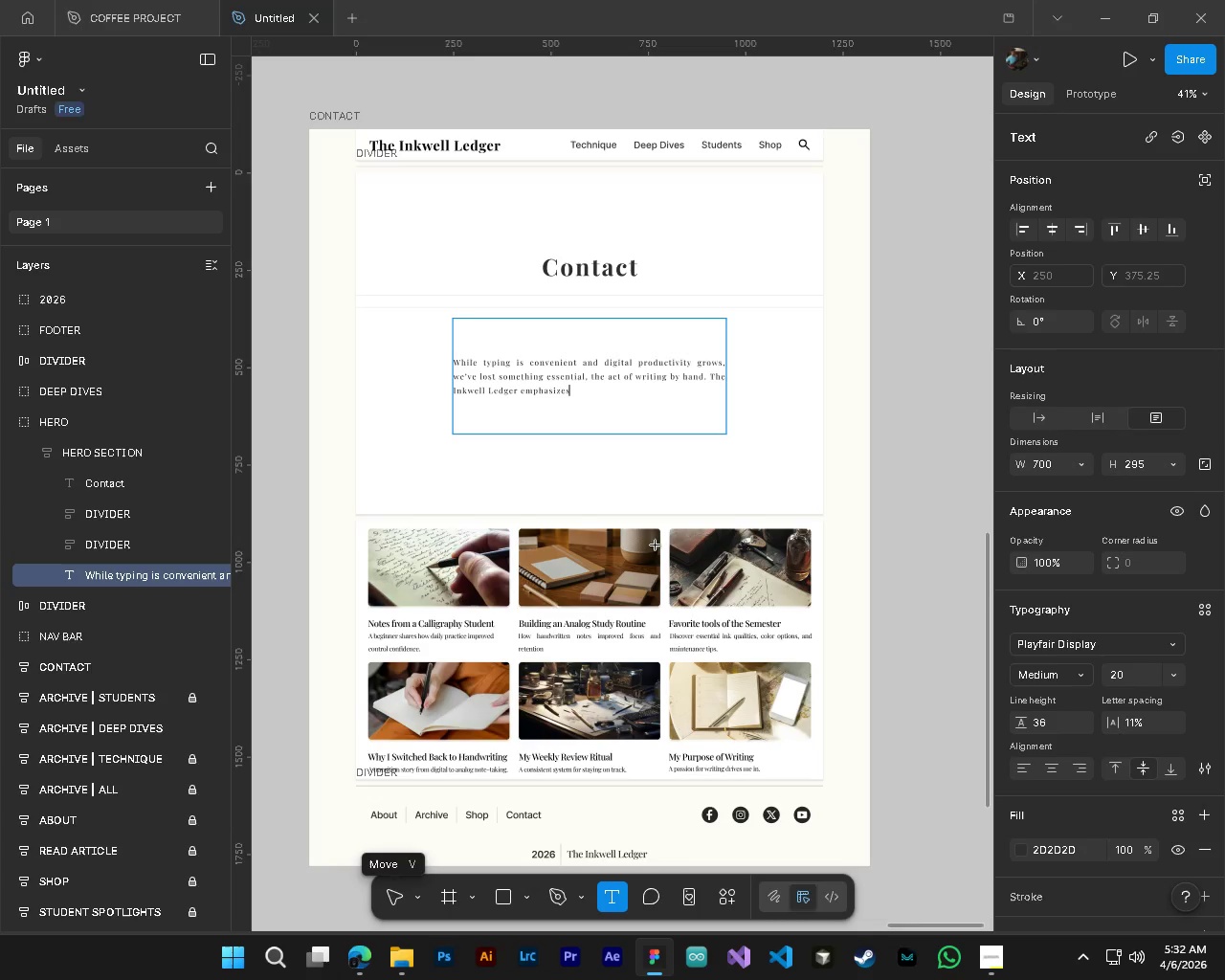 
hold_key(key=ControlLeft, duration=0.59)
 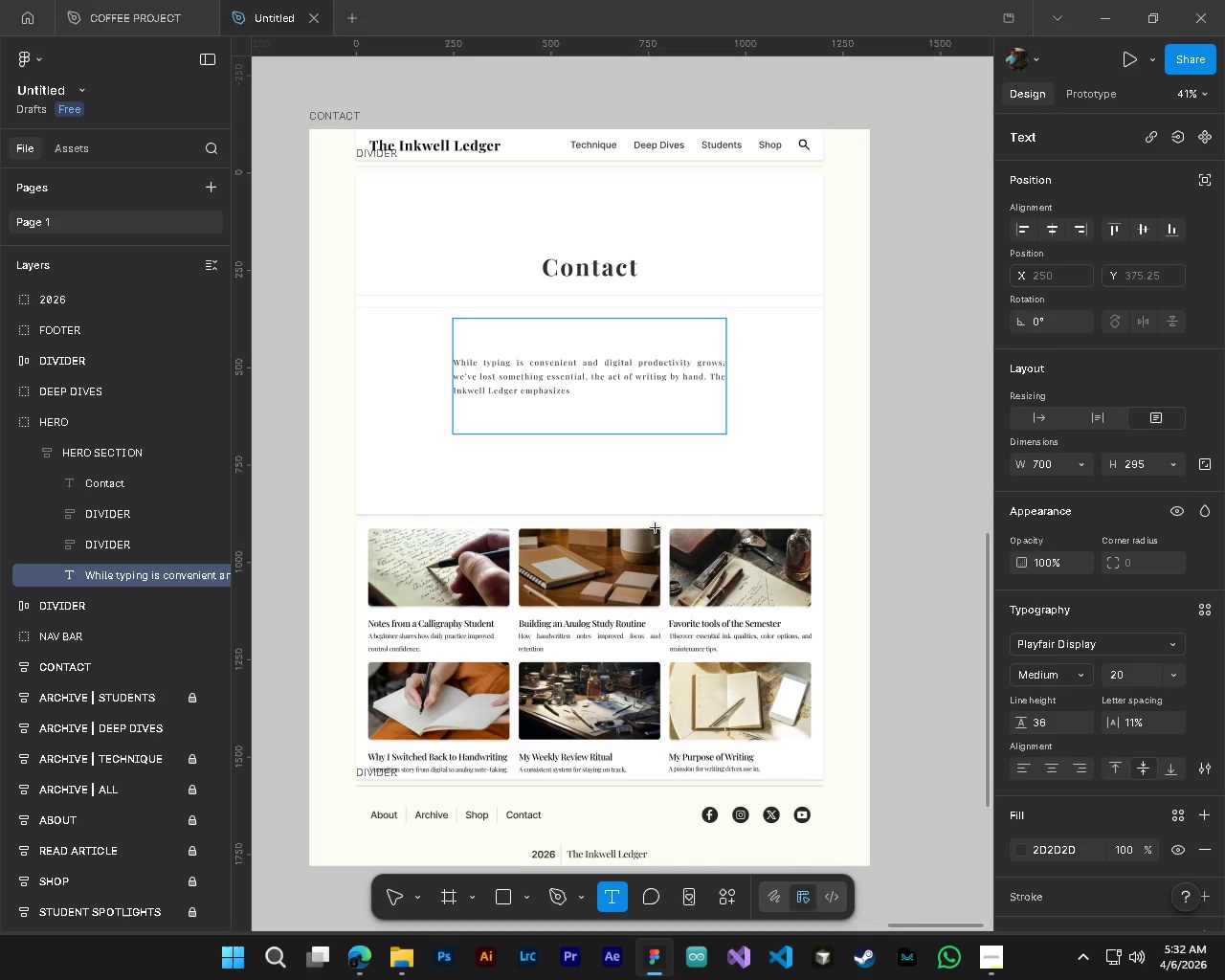 
hold_key(key=AltLeft, duration=0.31)
 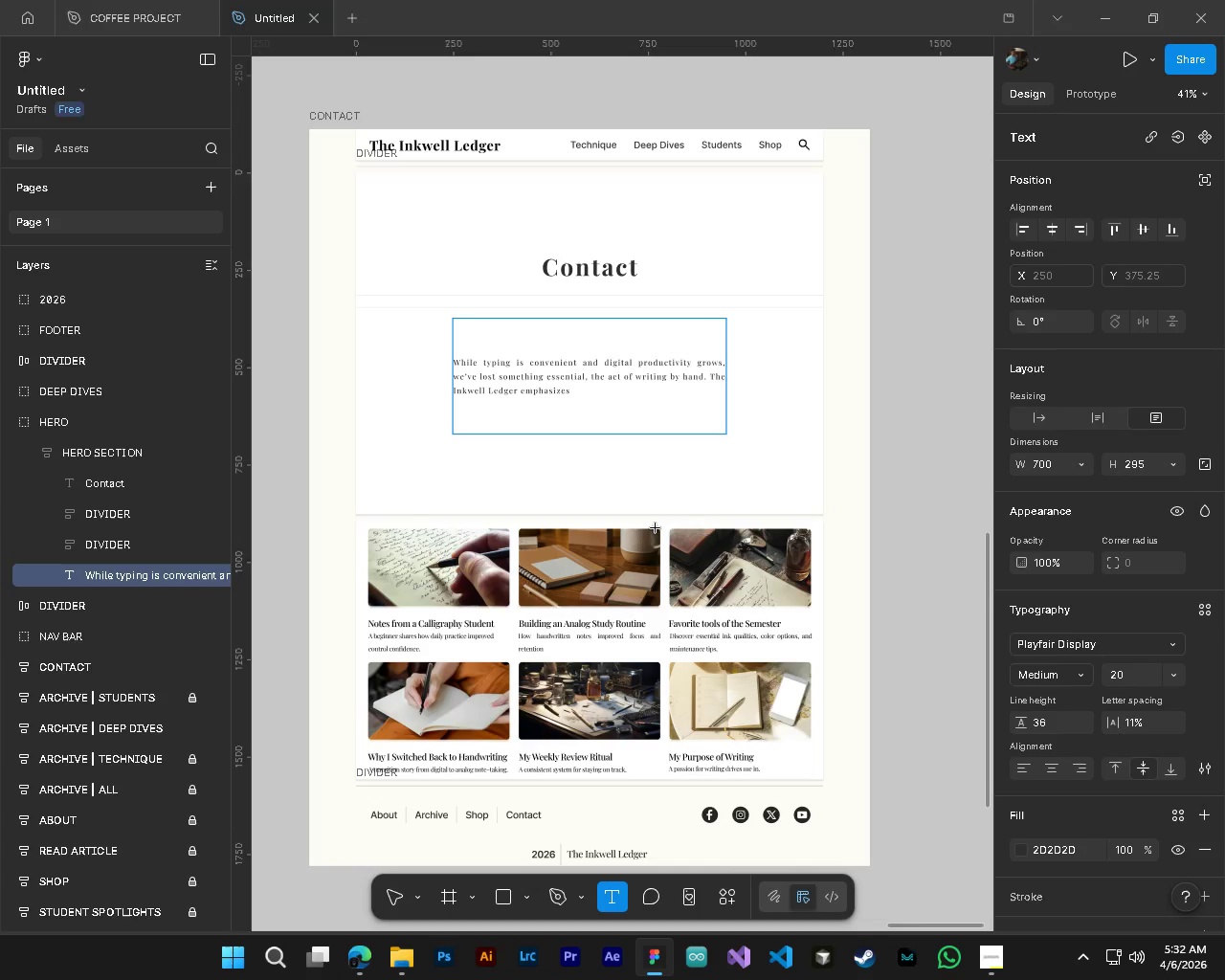 
hold_key(key=ShiftLeft, duration=0.78)
 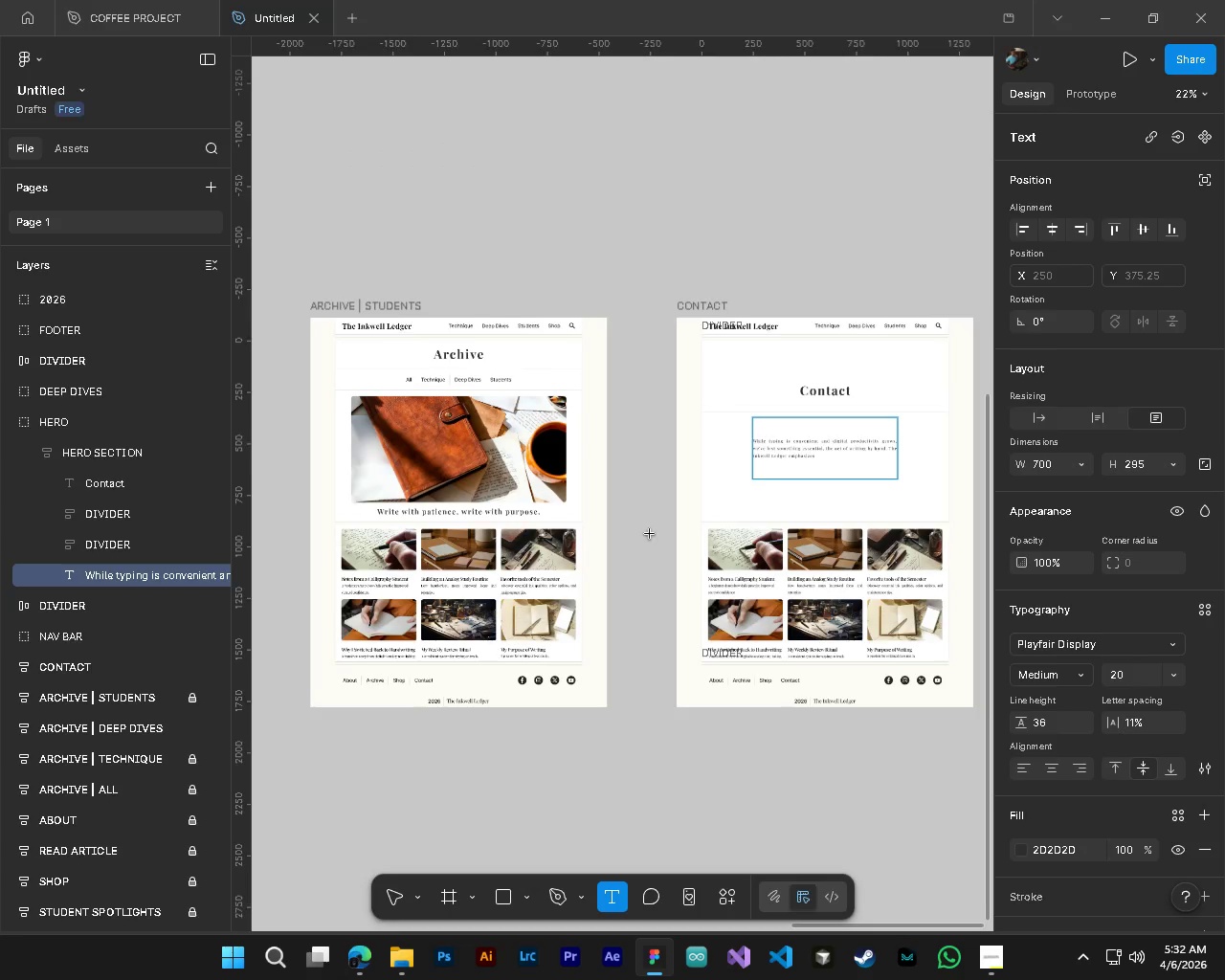 
key(Control+ControlLeft)
 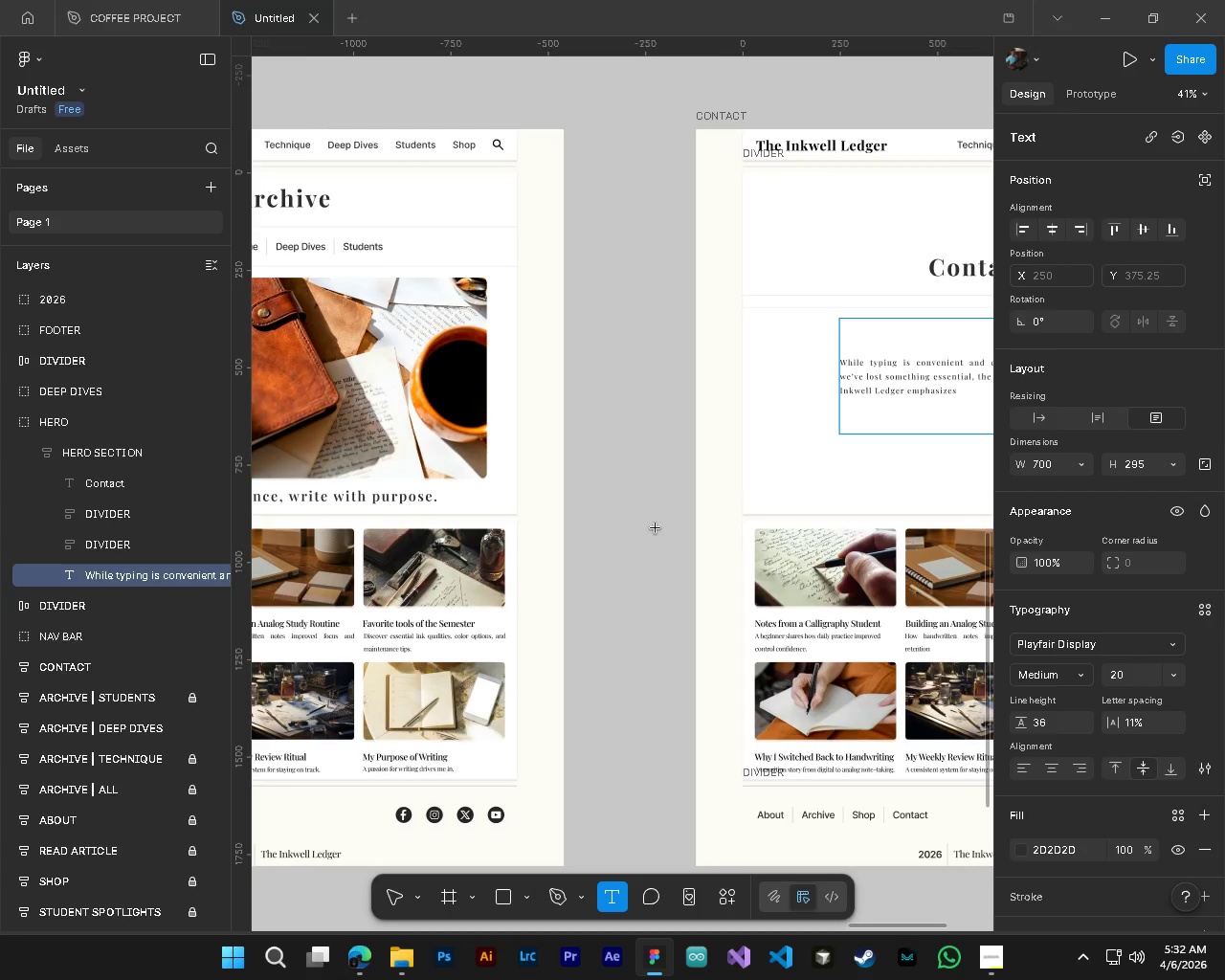 
key(Alt+Control+AltLeft)
 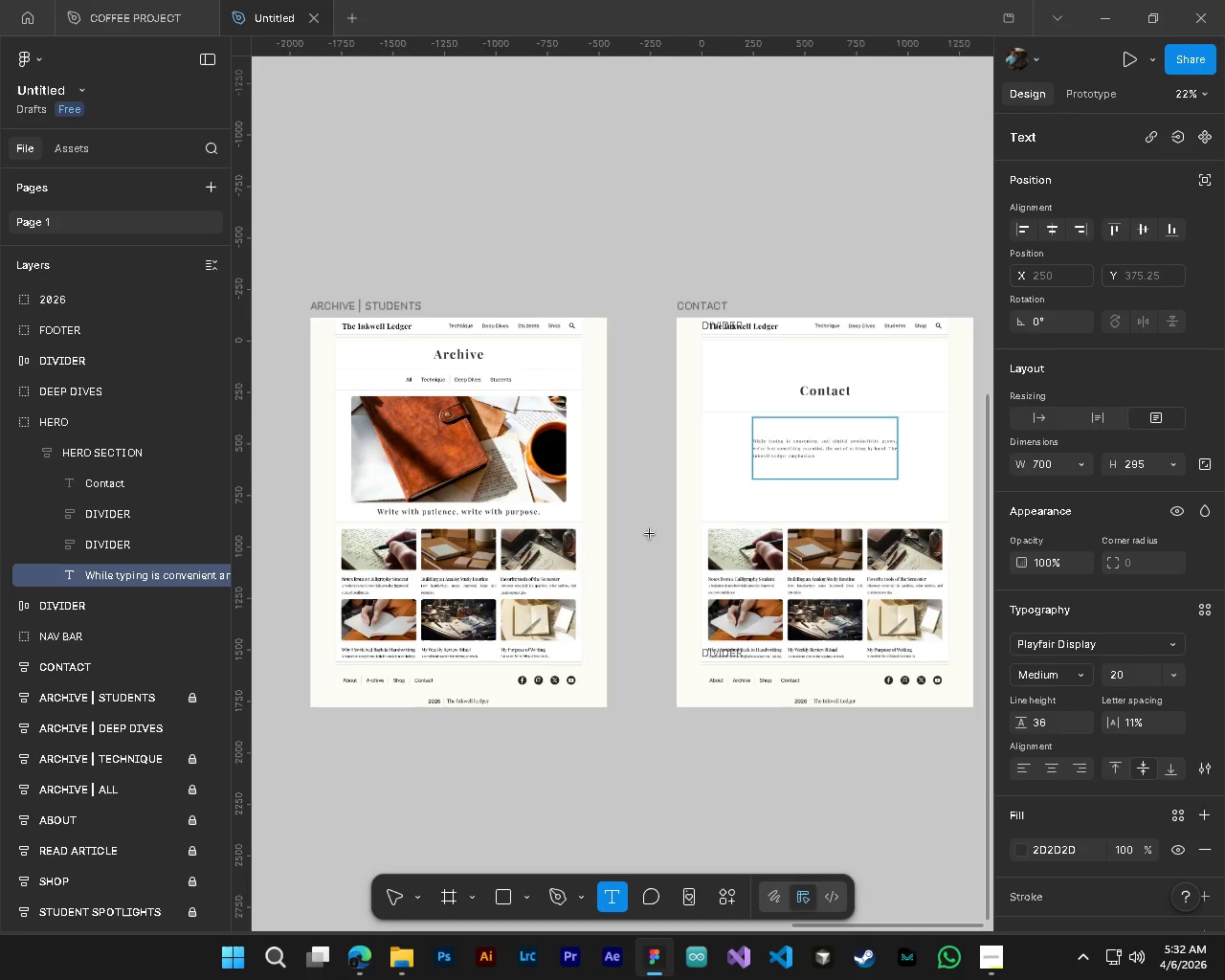 
hold_key(key=ShiftLeft, duration=1.5)
 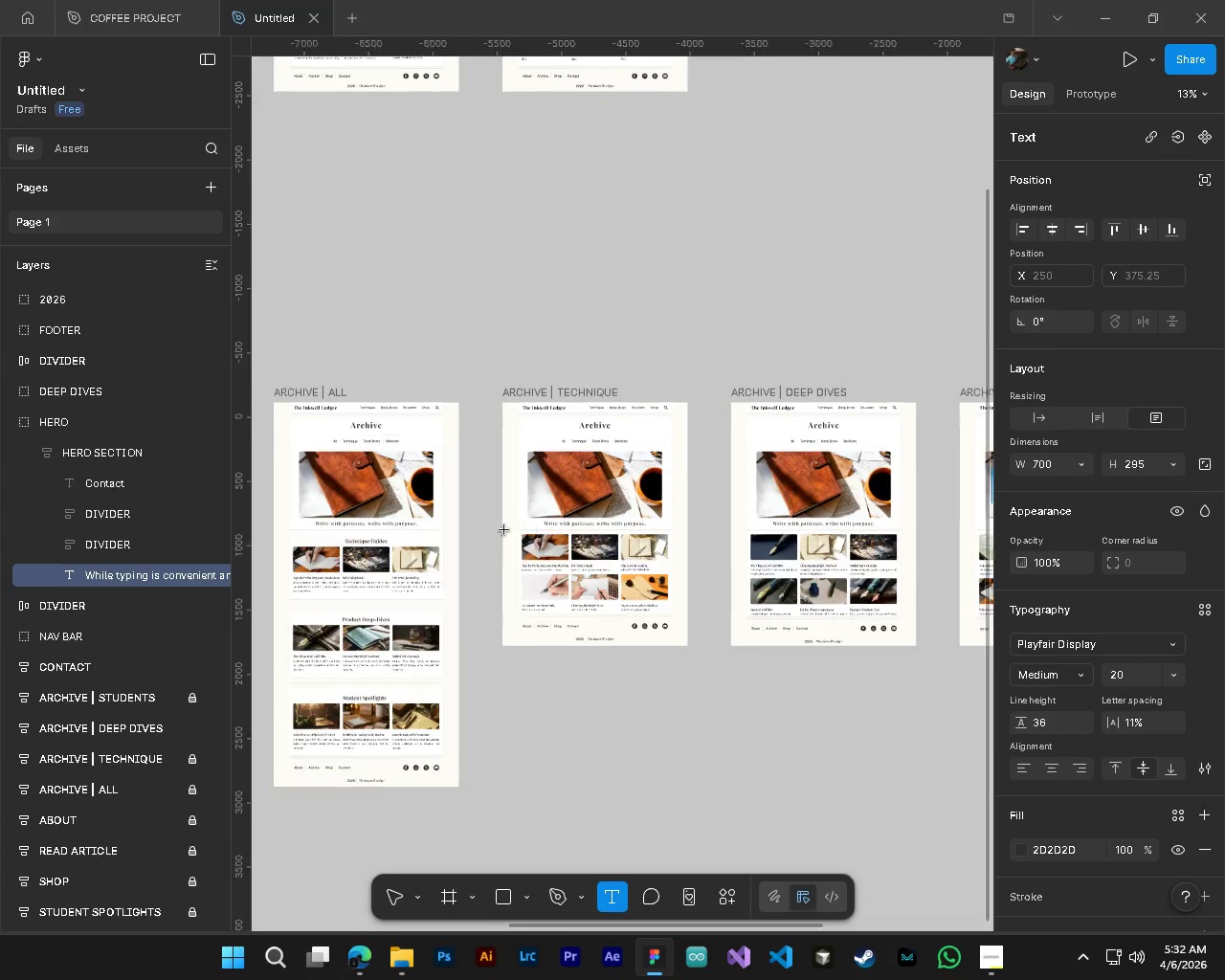 
hold_key(key=ShiftLeft, duration=1.19)
 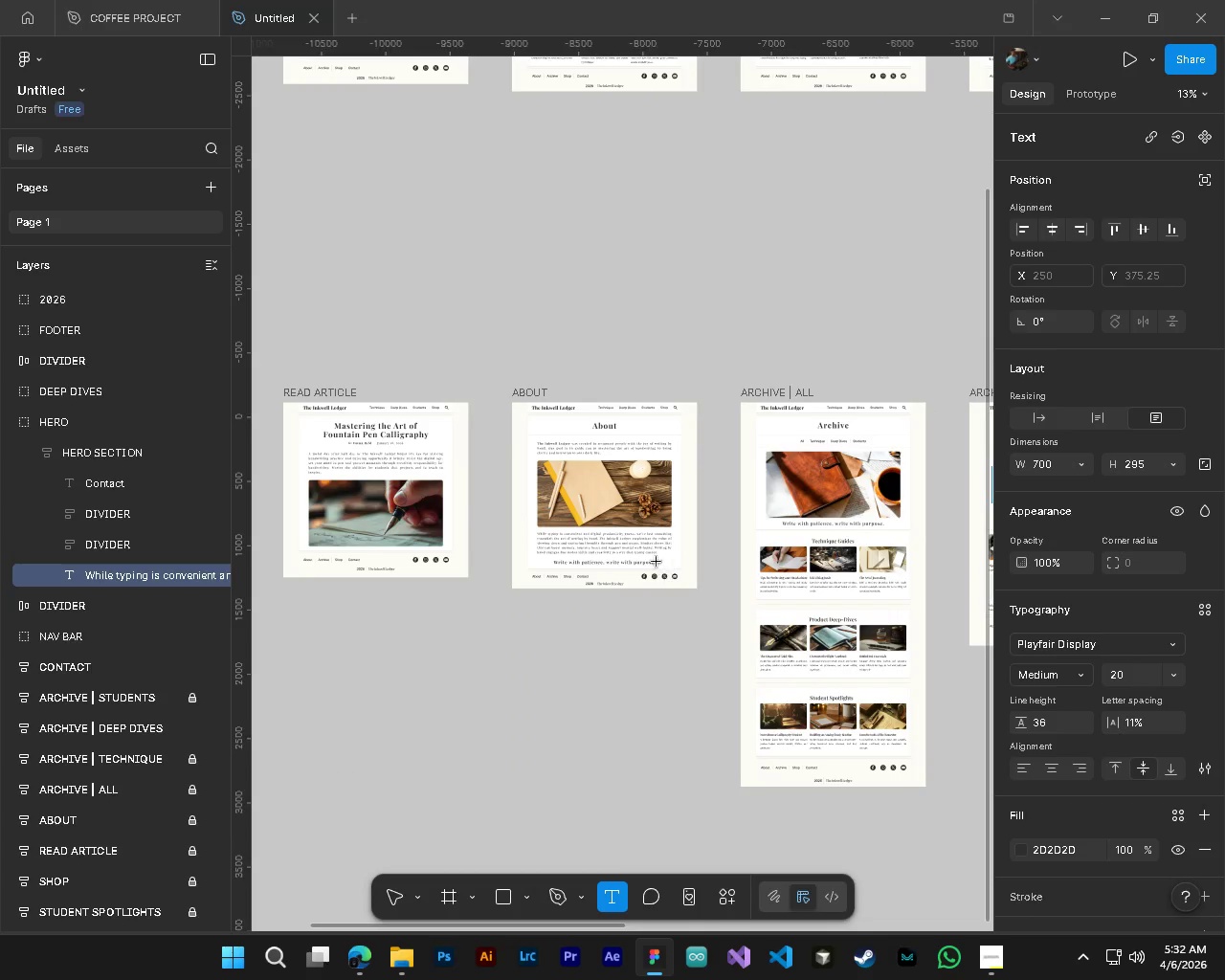 
key(Alt+AltLeft)
 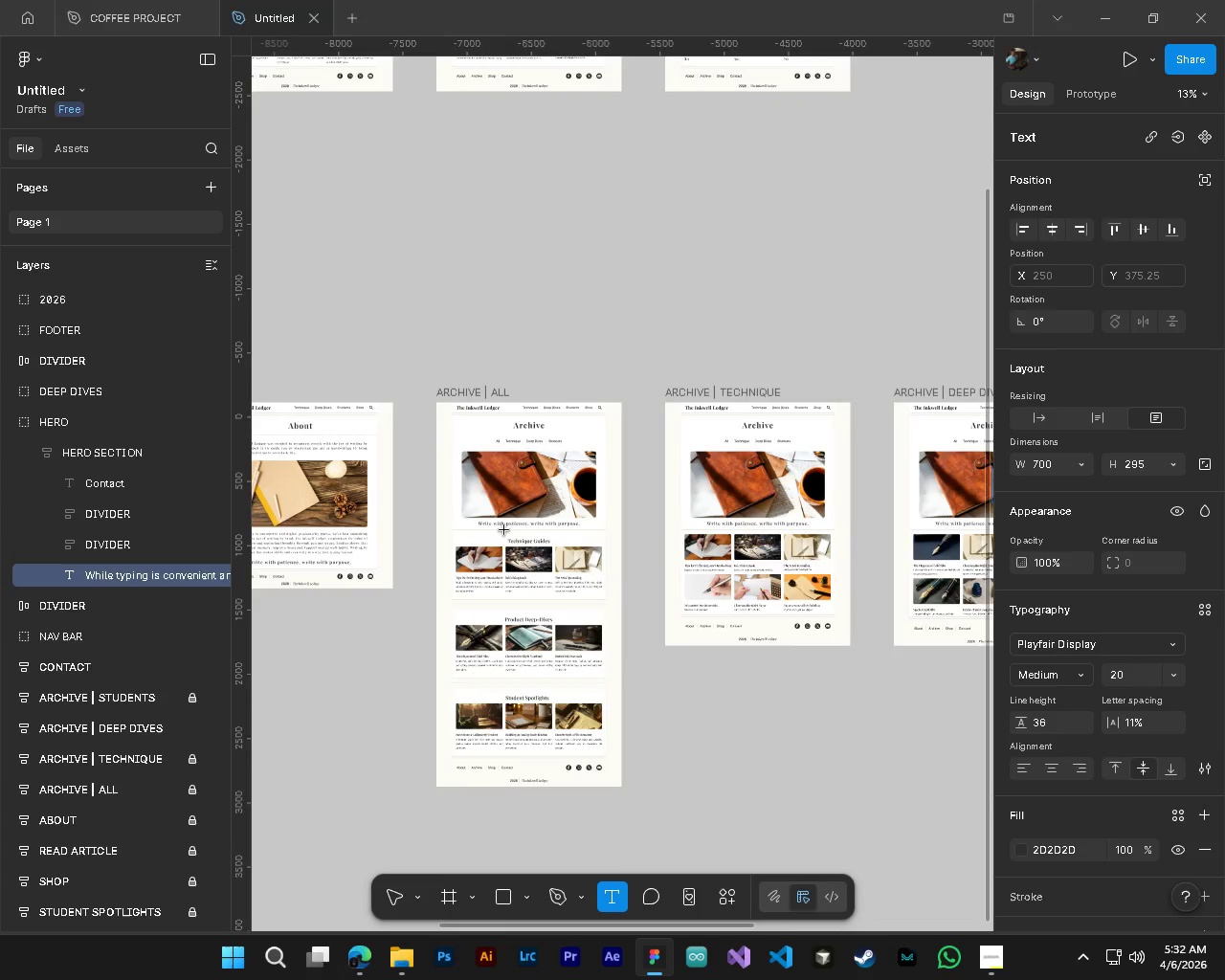 
key(Alt+Control+ControlLeft)
 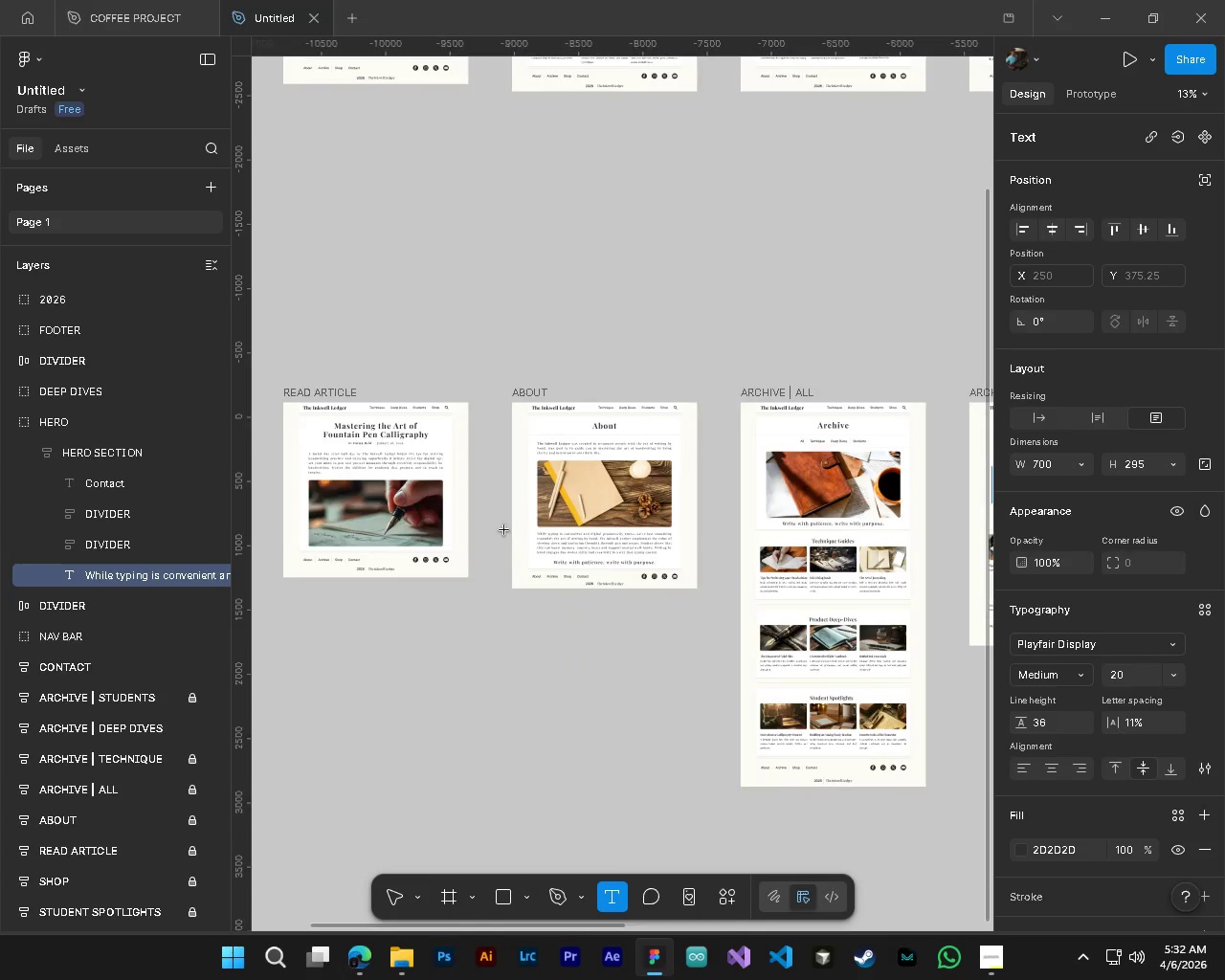 
scroll: coordinate [504, 530], scroll_direction: up, amount: 29.0
 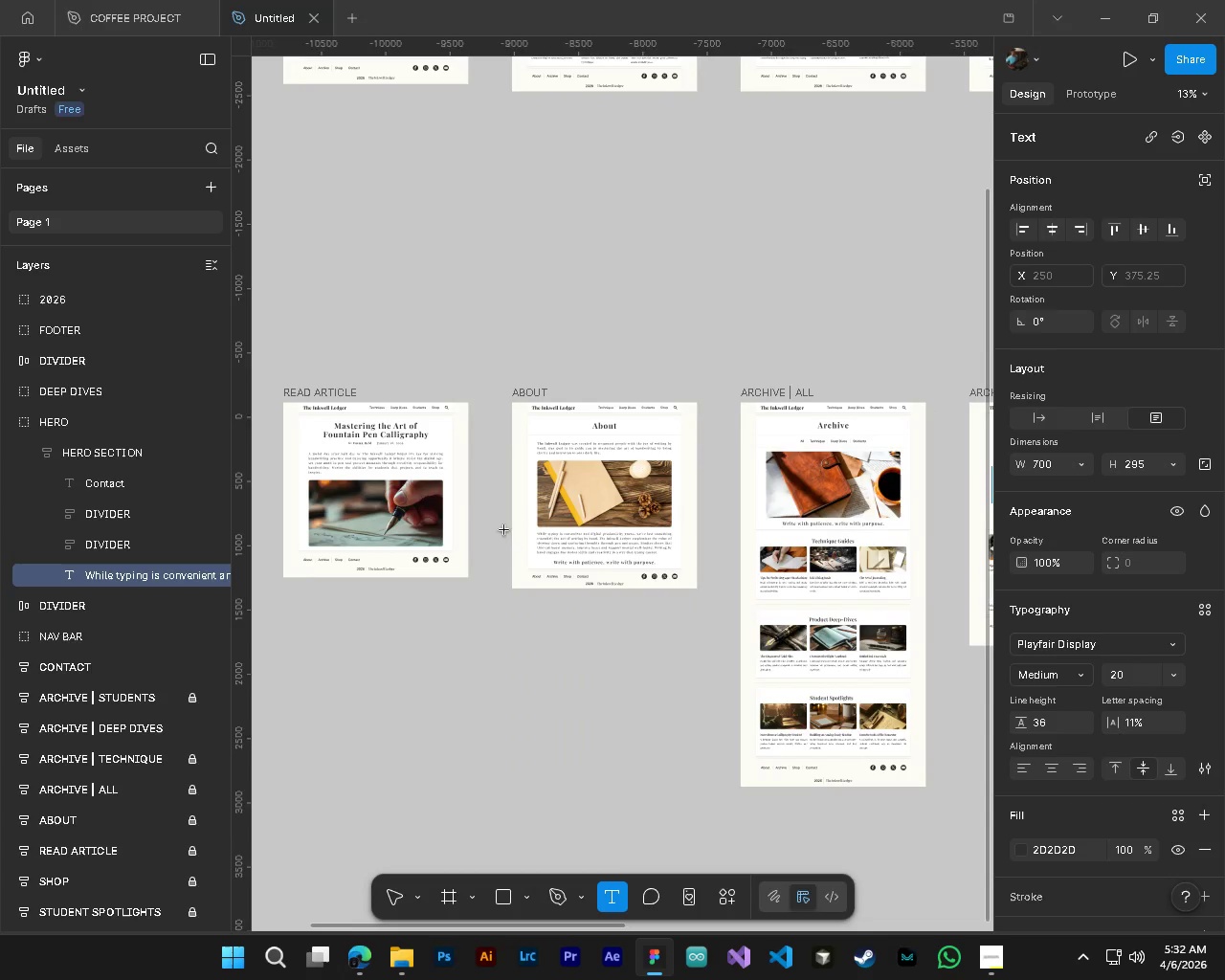 
hold_key(key=ControlLeft, duration=2.27)
 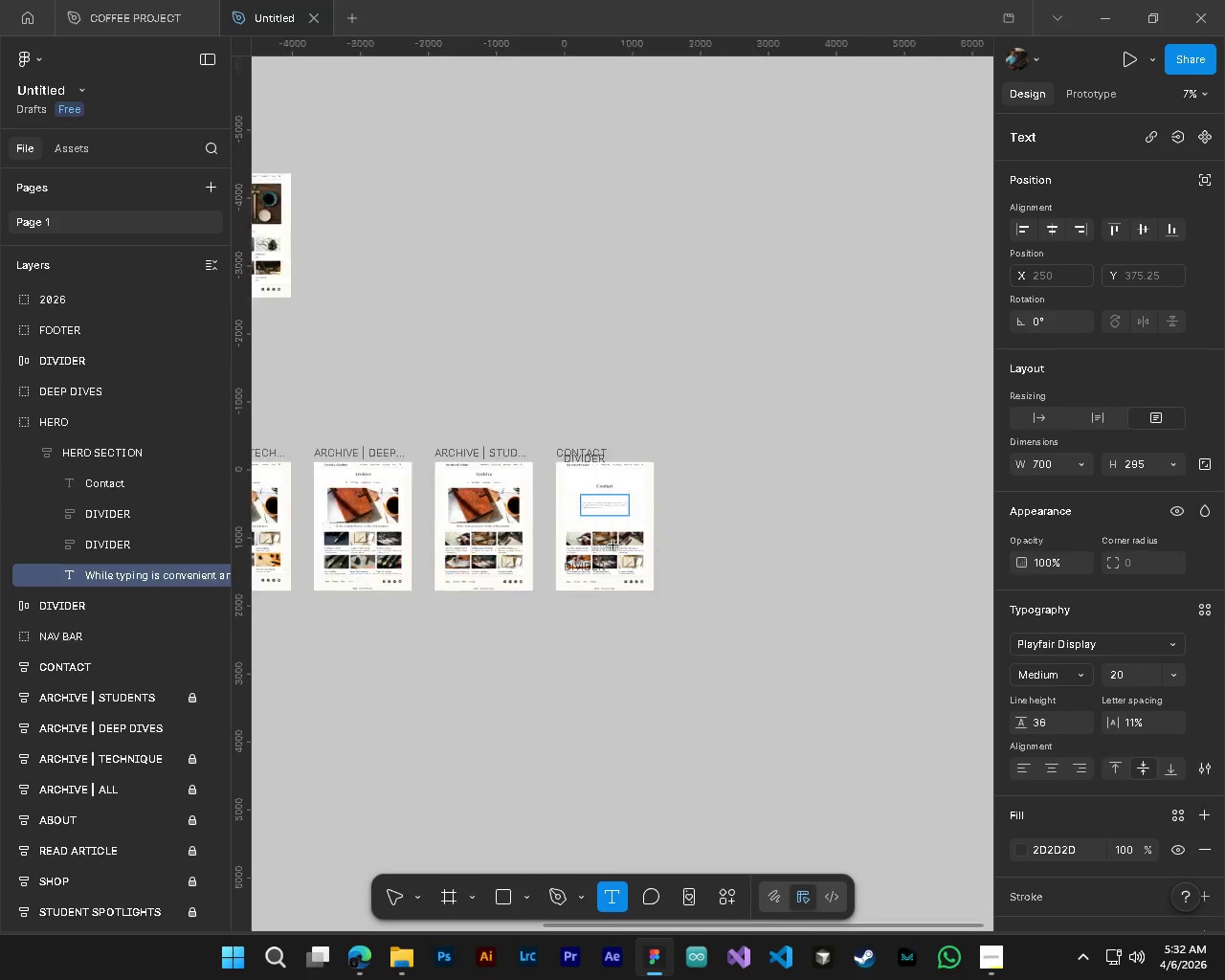 
key(Alt+Control+AltLeft)
 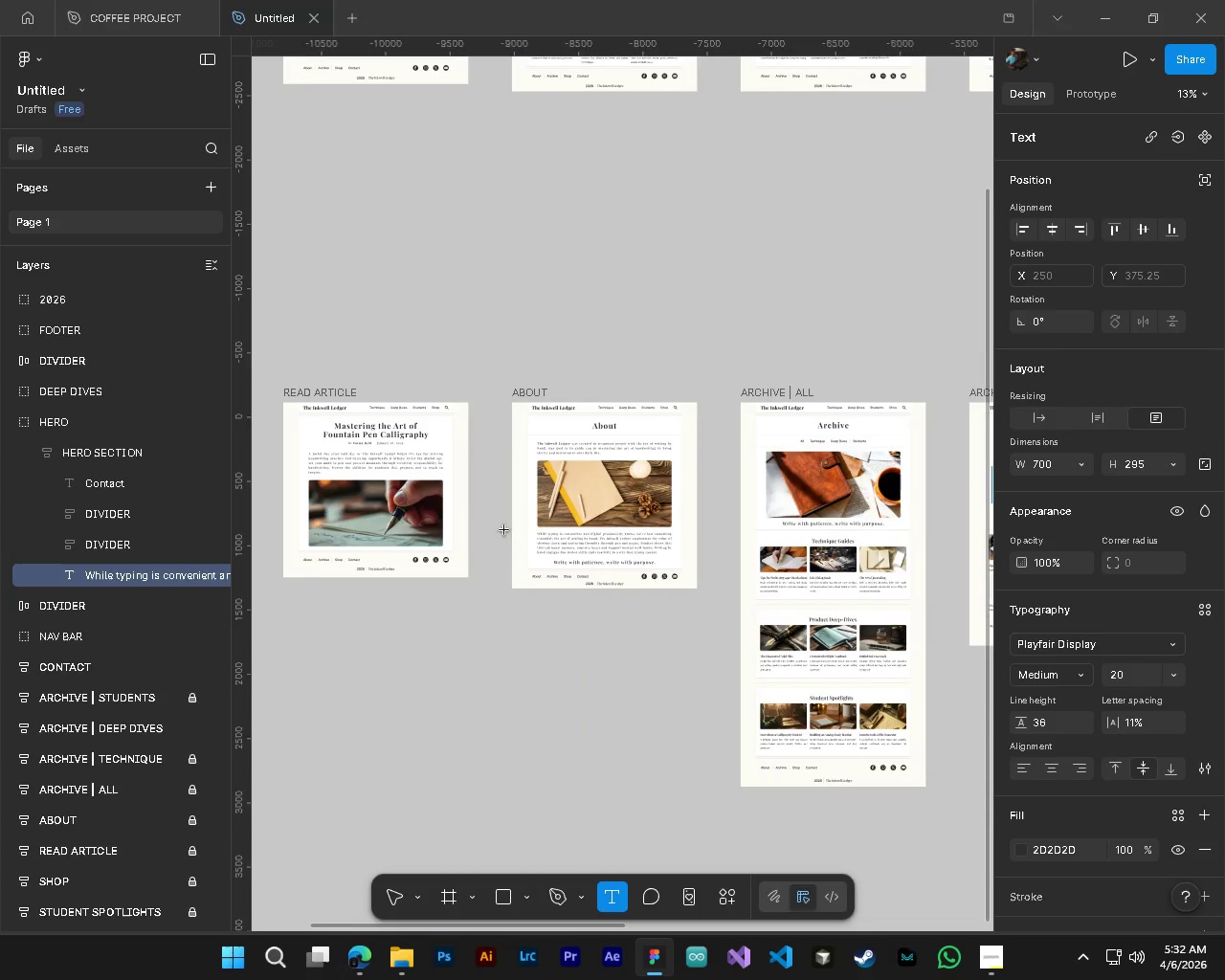 
hold_key(key=AltLeft, duration=1.5)
scroll: coordinate [613, 546], scroll_direction: up, amount: 5.0
 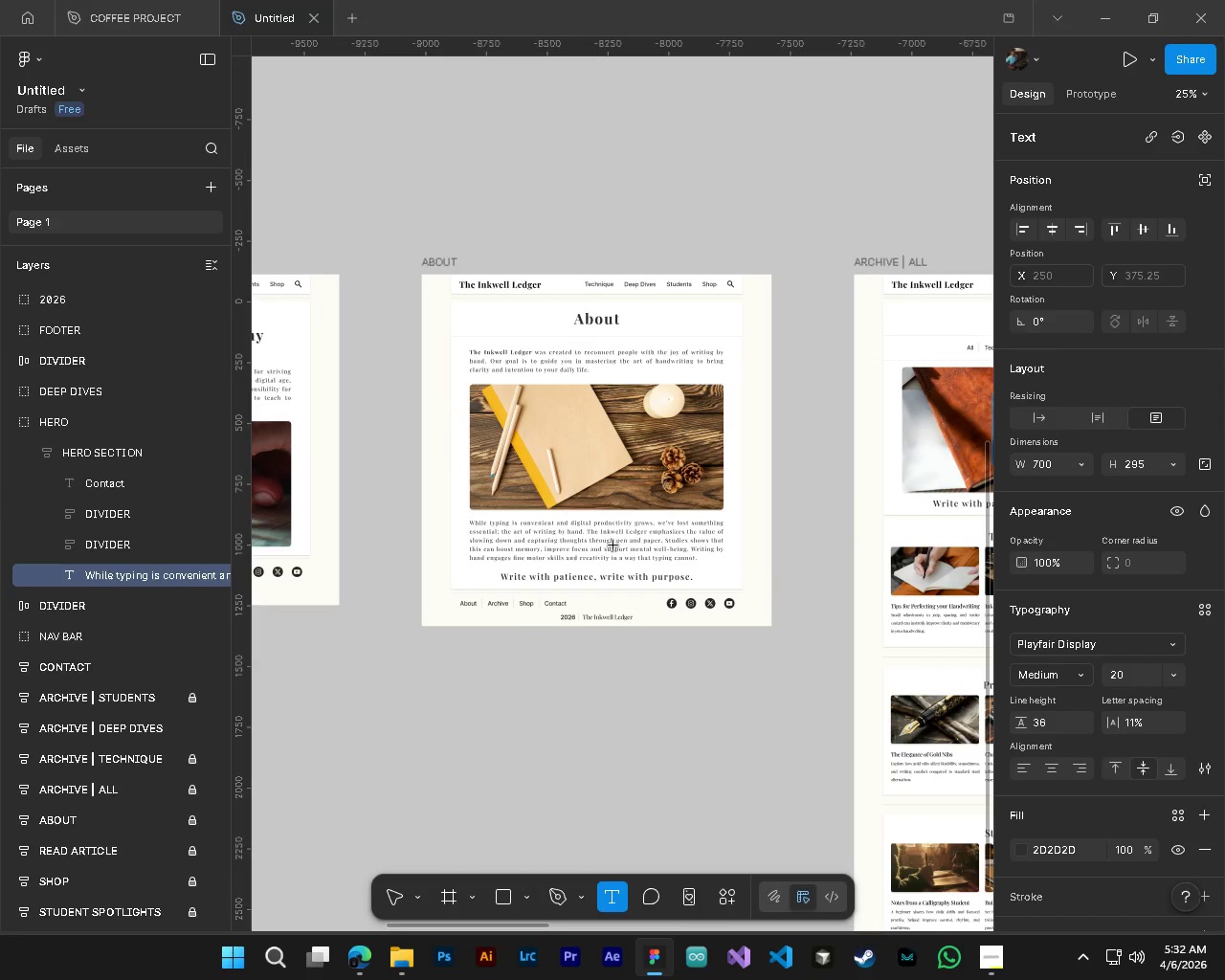 
hold_key(key=AltLeft, duration=0.7)
 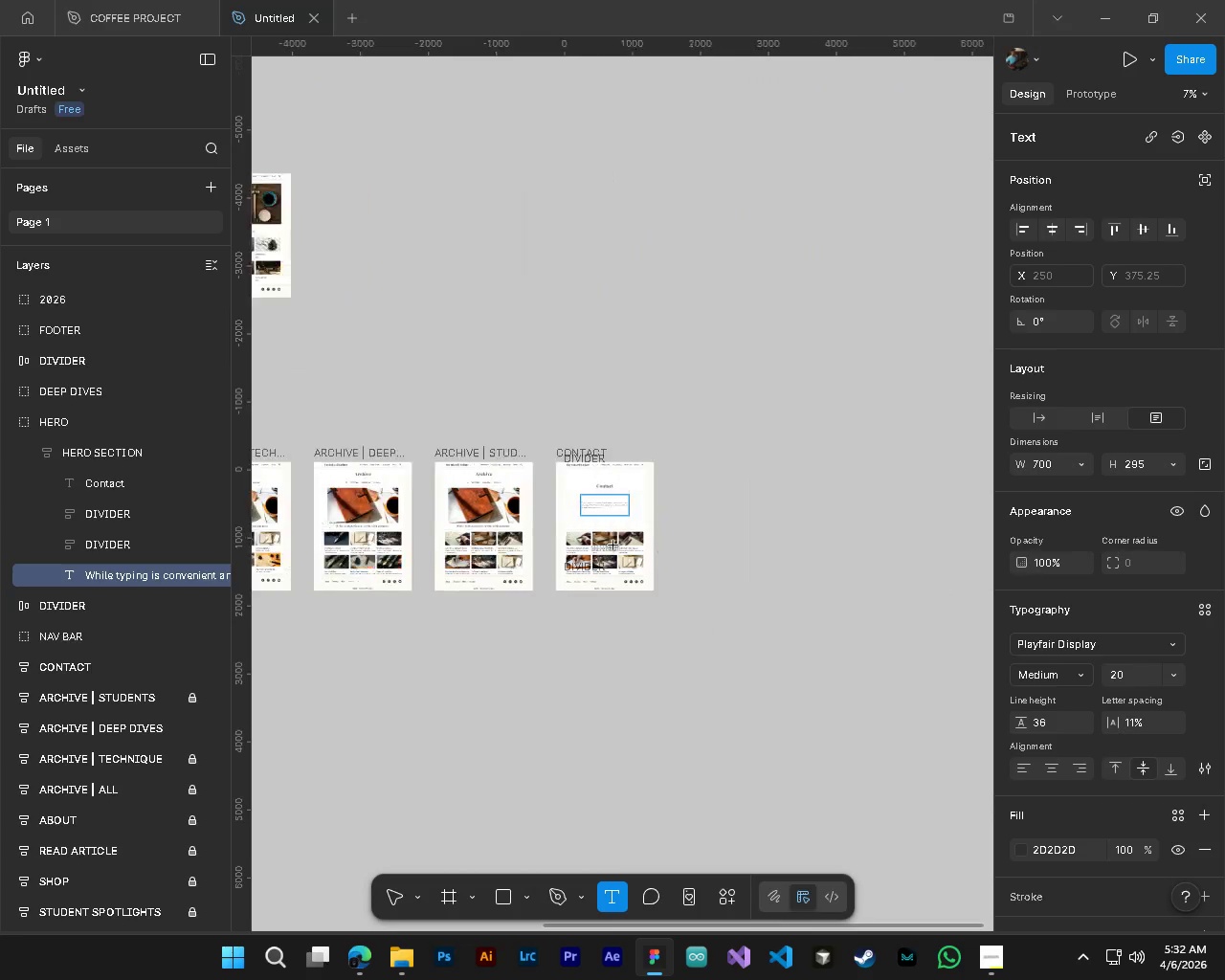 
hold_key(key=ShiftLeft, duration=0.56)
 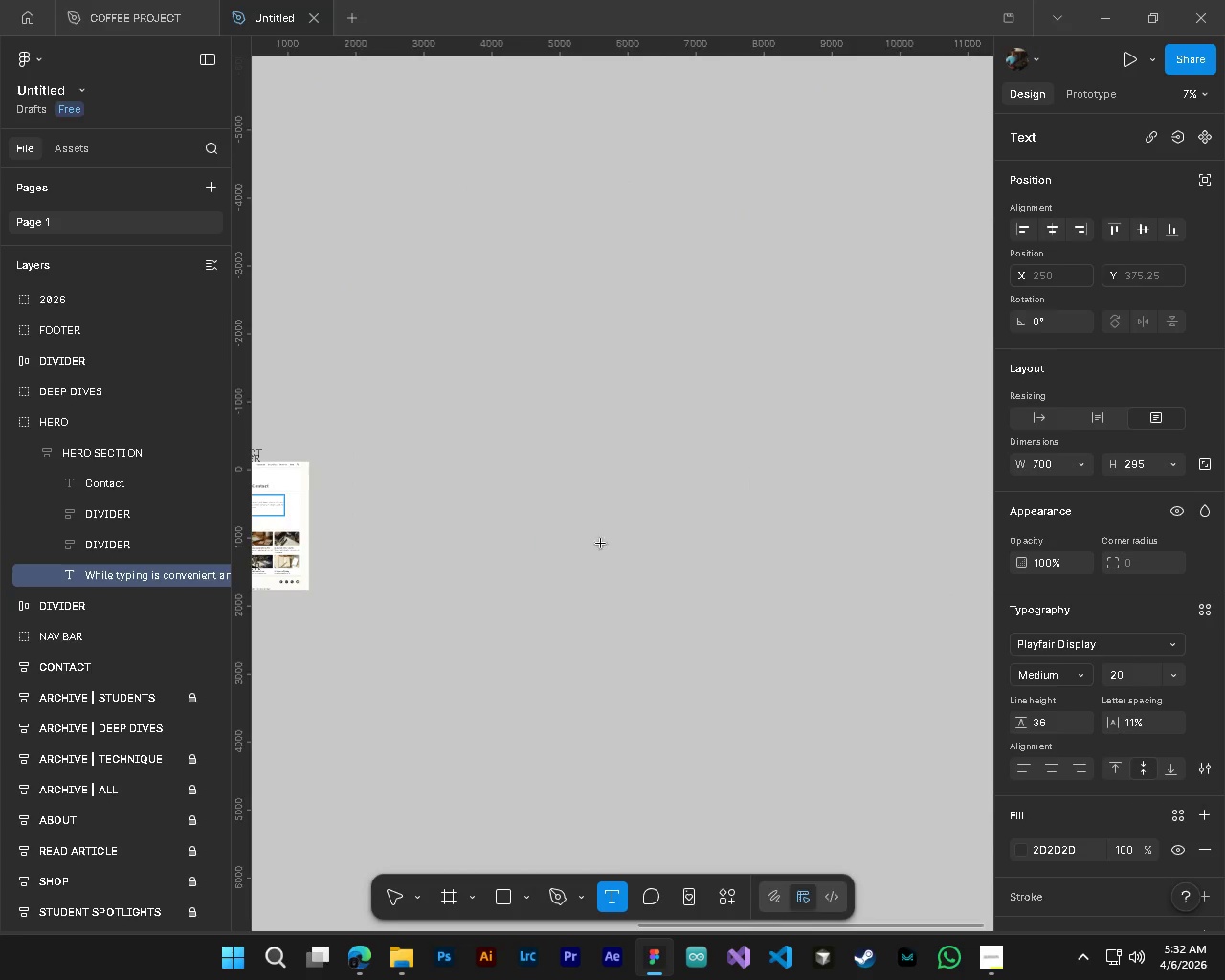 
key(Control+ControlLeft)
 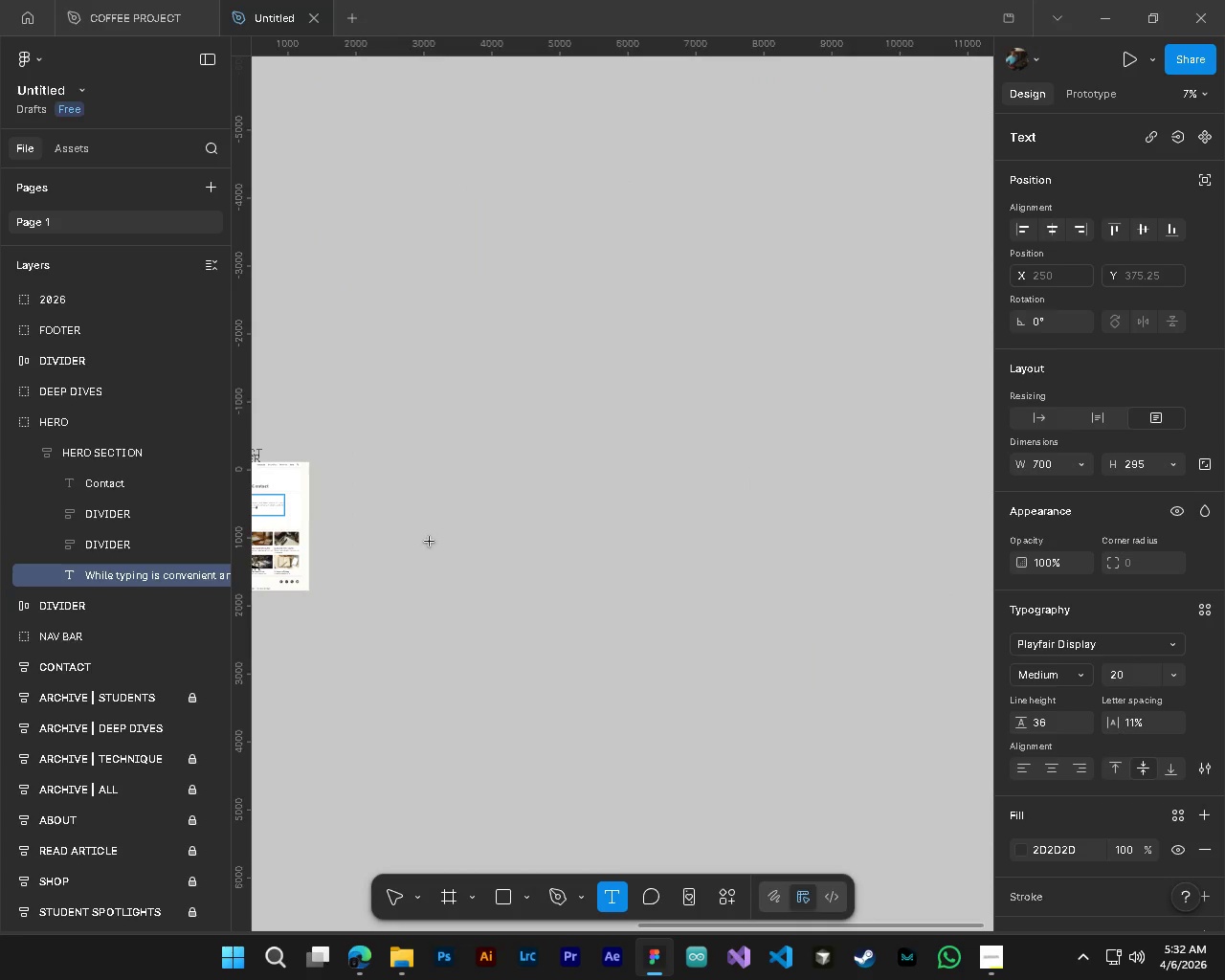 
scroll: coordinate [613, 546], scroll_direction: down, amount: 24.0
 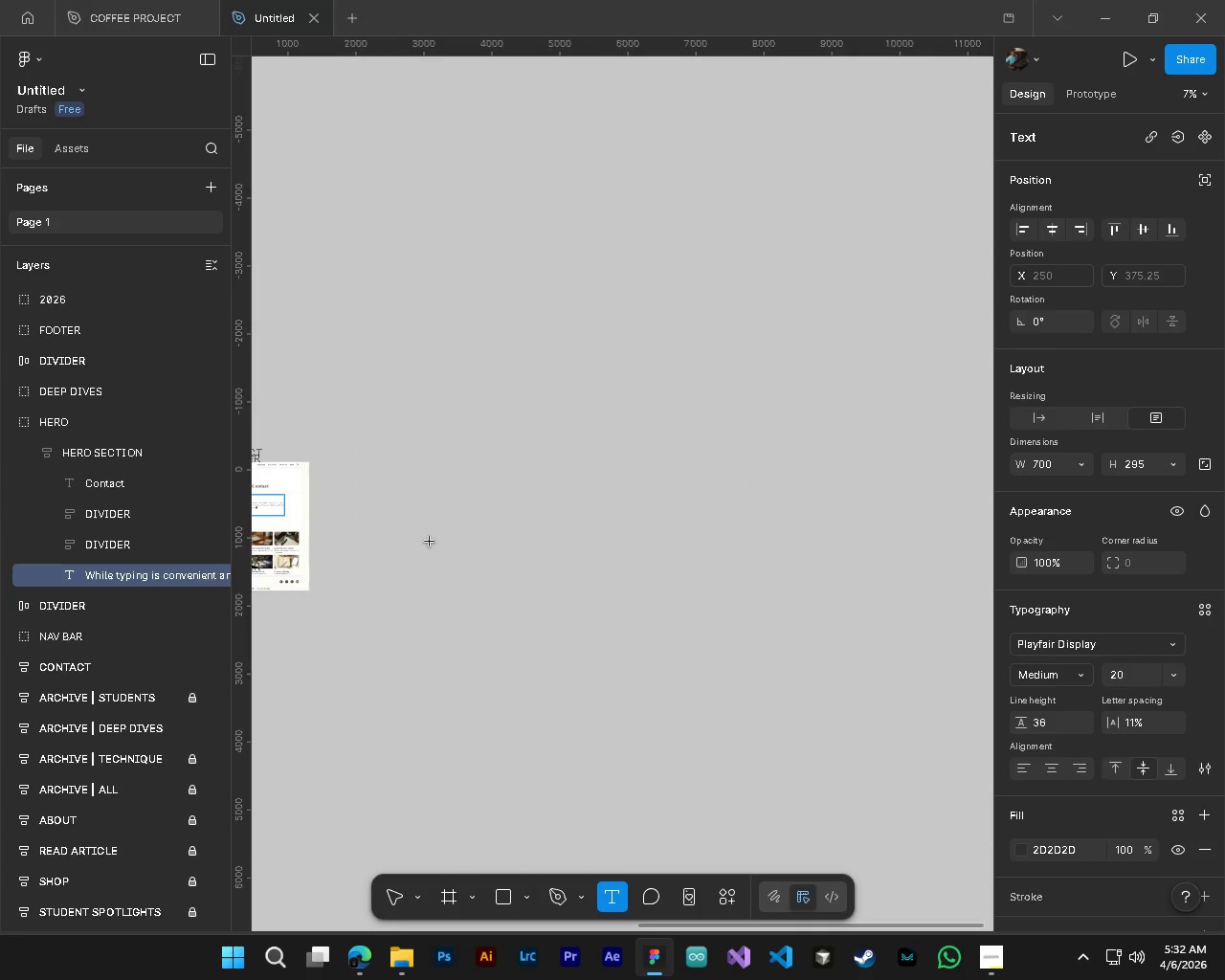 
key(Shift+ShiftLeft)
 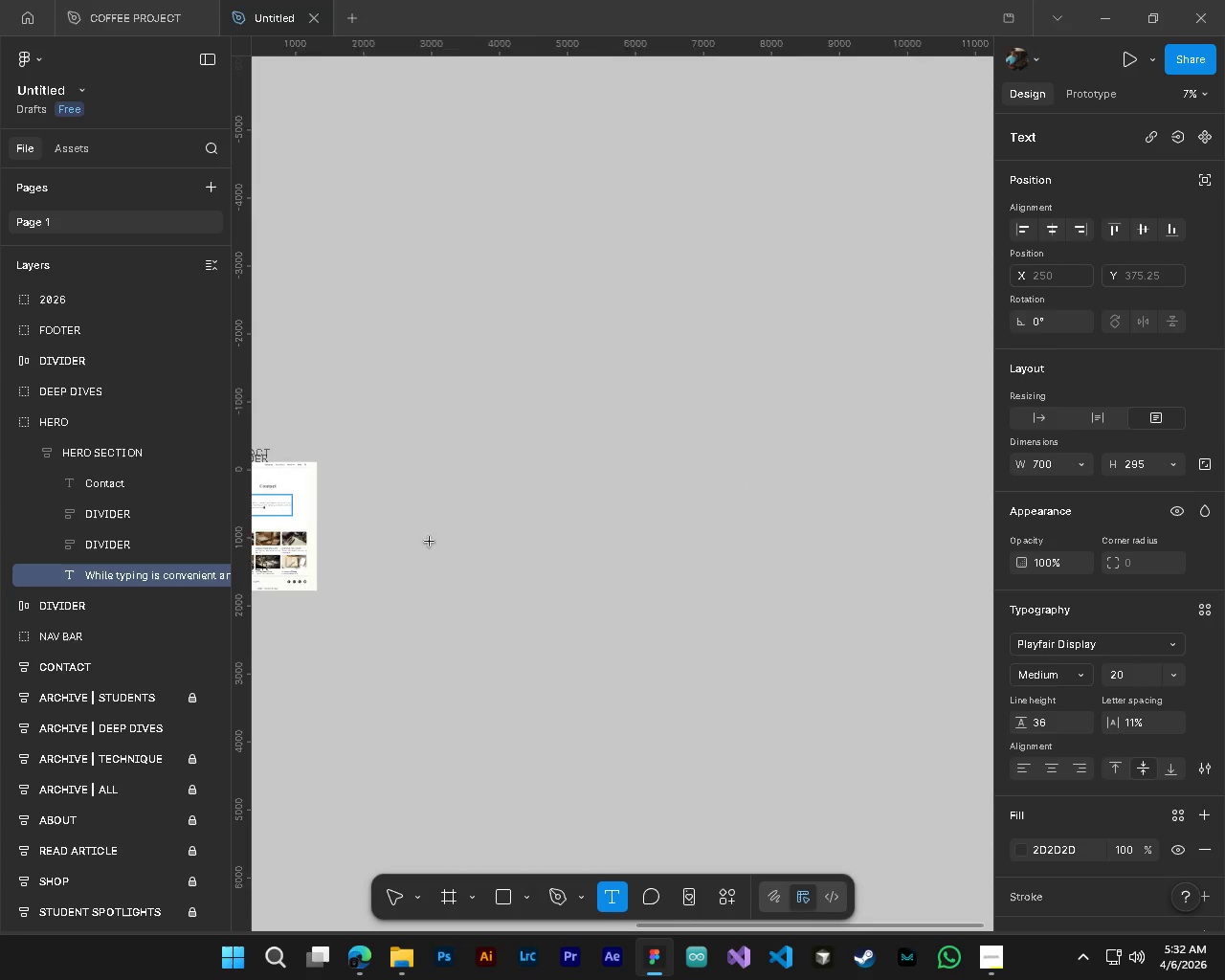 
hold_key(key=AltLeft, duration=2.44)
hold_key(key=ControlLeft, duration=1.52)
scroll: coordinate [496, 489], scroll_direction: up, amount: 20.0
 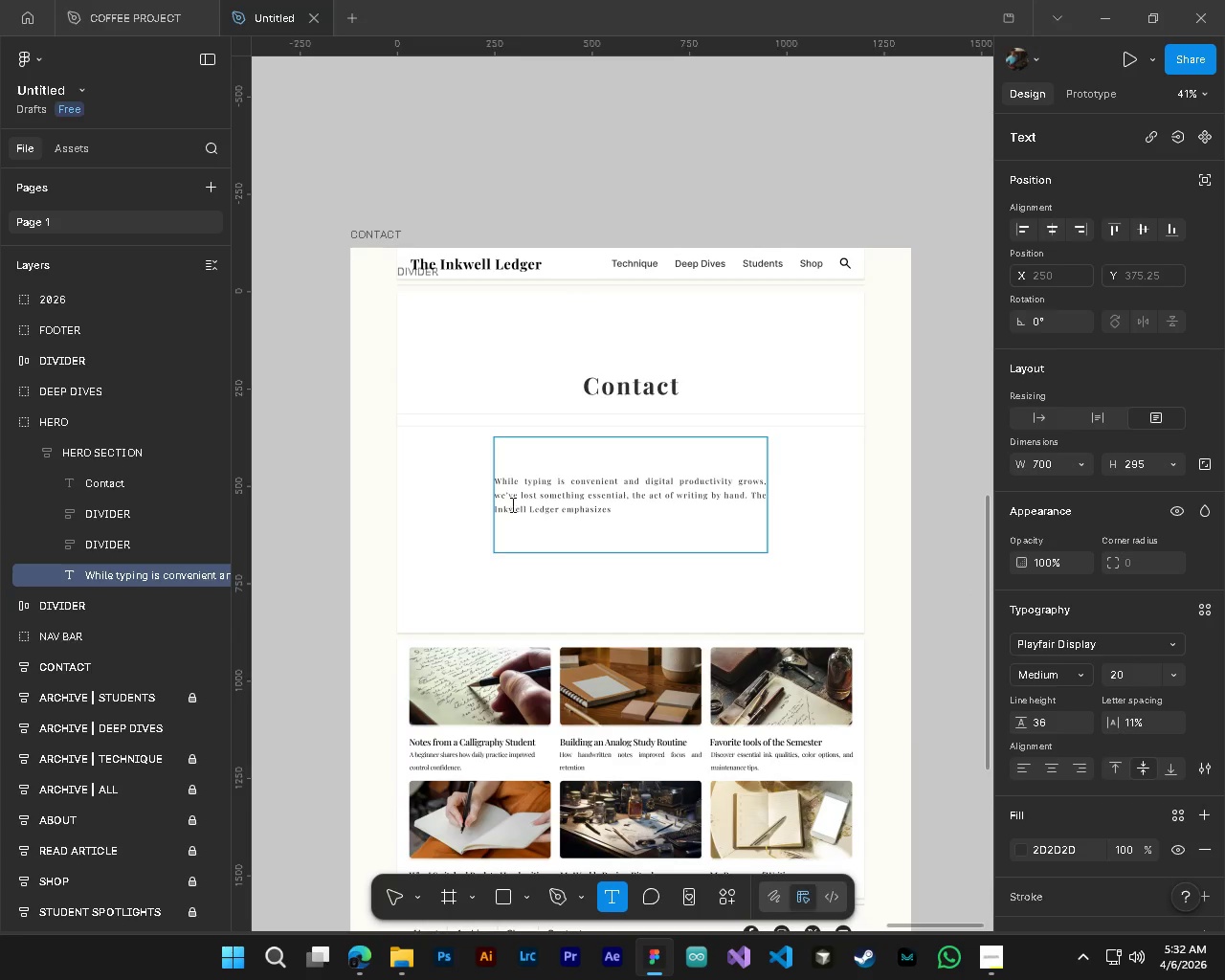 
hold_key(key=ControlLeft, duration=0.98)
scroll: coordinate [627, 498], scroll_direction: up, amount: 4.0
 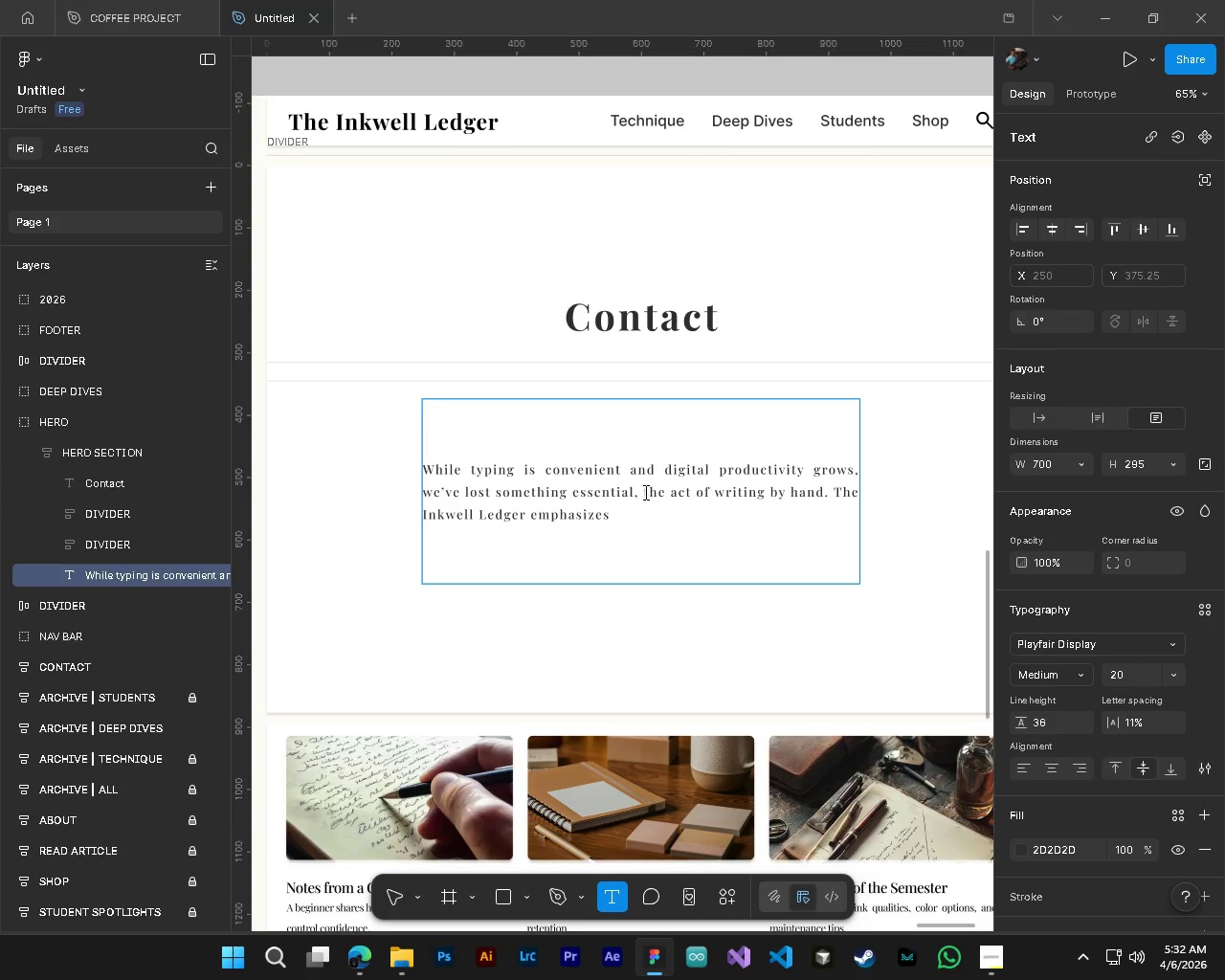 
type( the value of slowing down and capturing thoughts through pen and paper. Studies shows that his can)
key(Backspace)
key(Backspace)
key(Backspace)
key(Backspace)
key(Backspace)
key(Backspace)
key(Backspace)
type(this can  boost memory, improvve )
key(Backspace)
key(Backspace)
key(Backspace)
type(e focus, and support mental well being. Writing by hand engages fine motor skills and creativity in a way that typing cannot.)
 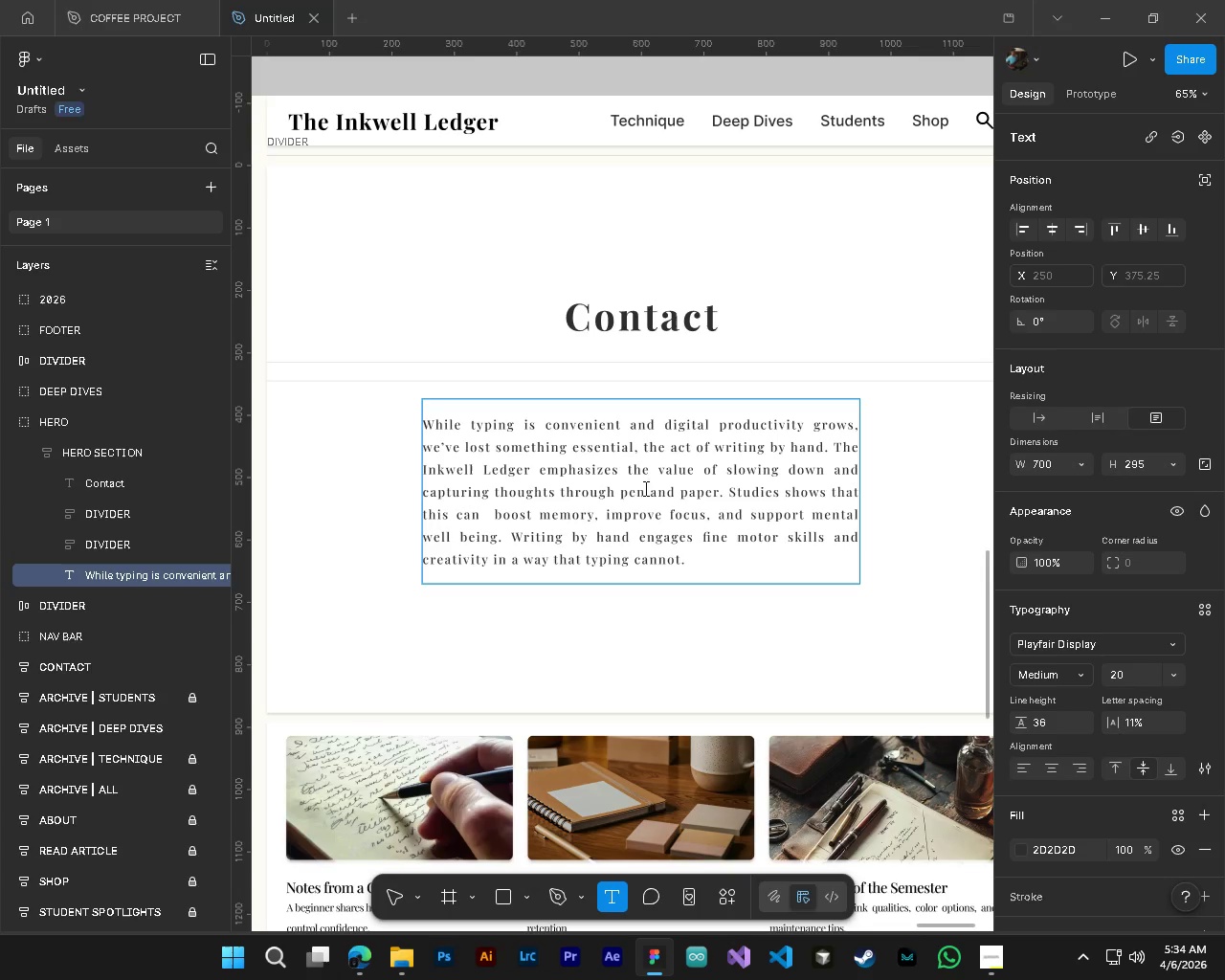 
hold_key(key=AltLeft, duration=0.84)
hold_key(key=ControlLeft, duration=0.84)
scroll: coordinate [622, 655], scroll_direction: down, amount: 3.0
 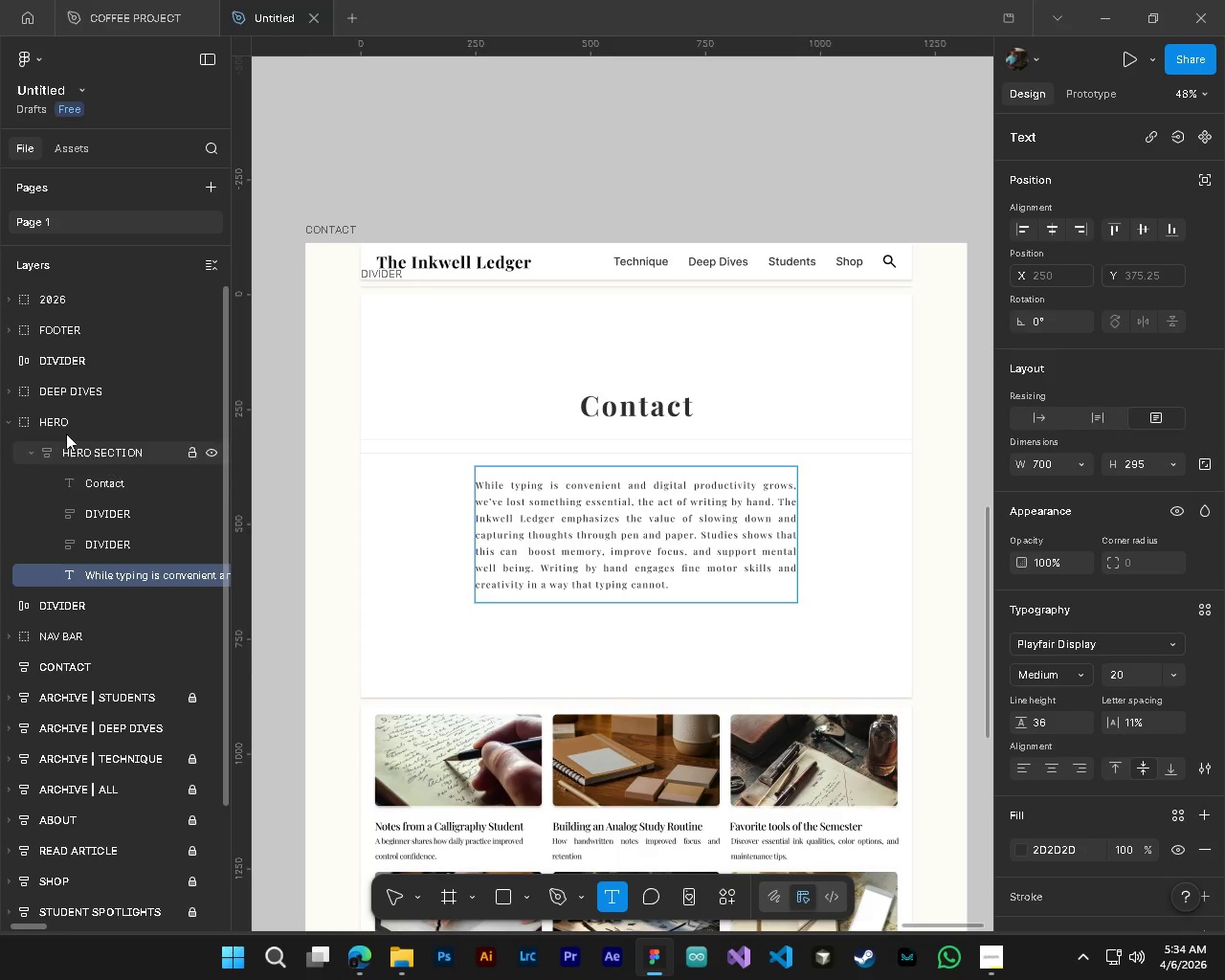 
left_click([28, 452])
 